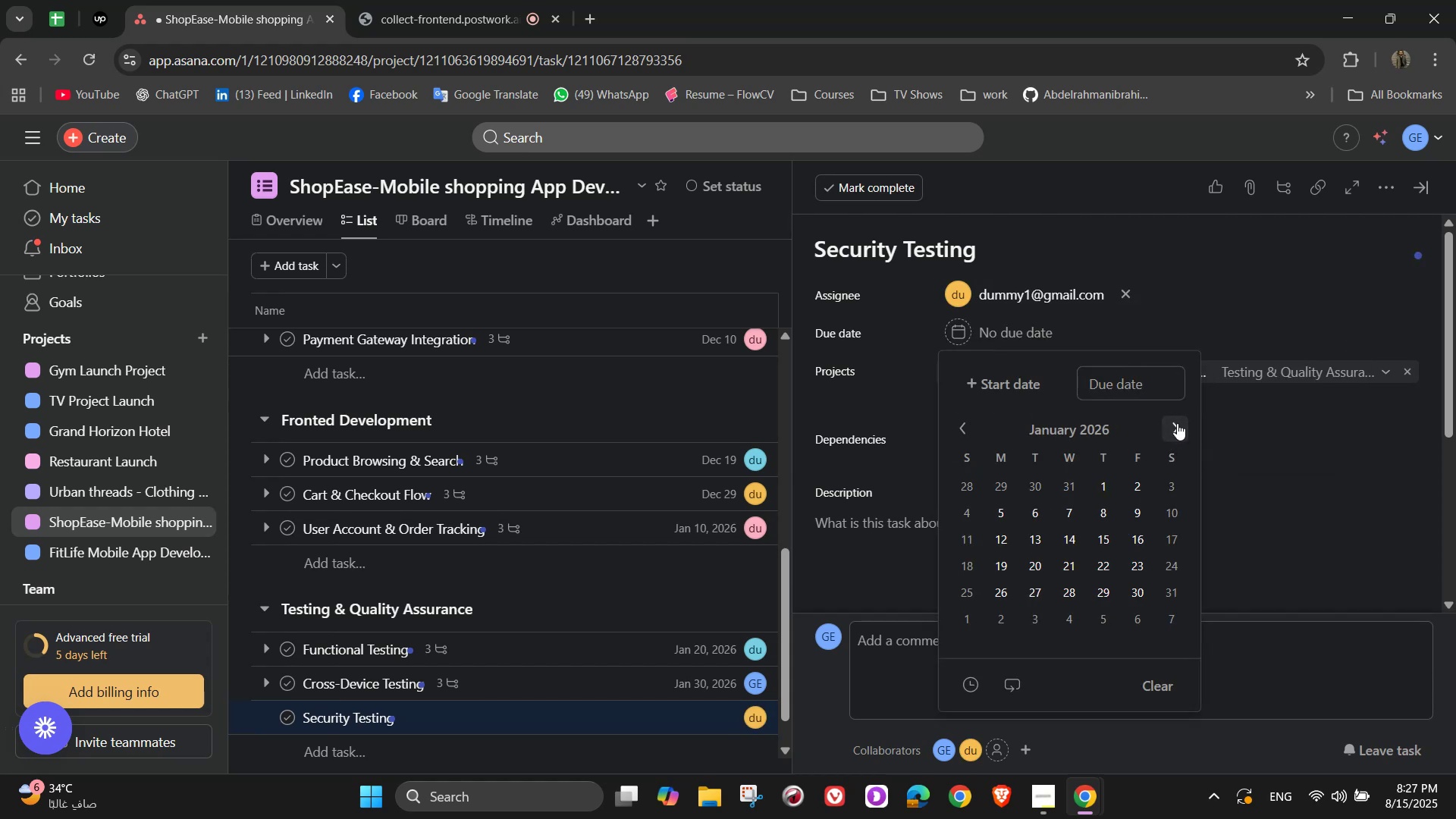 
left_click([1177, 423])
 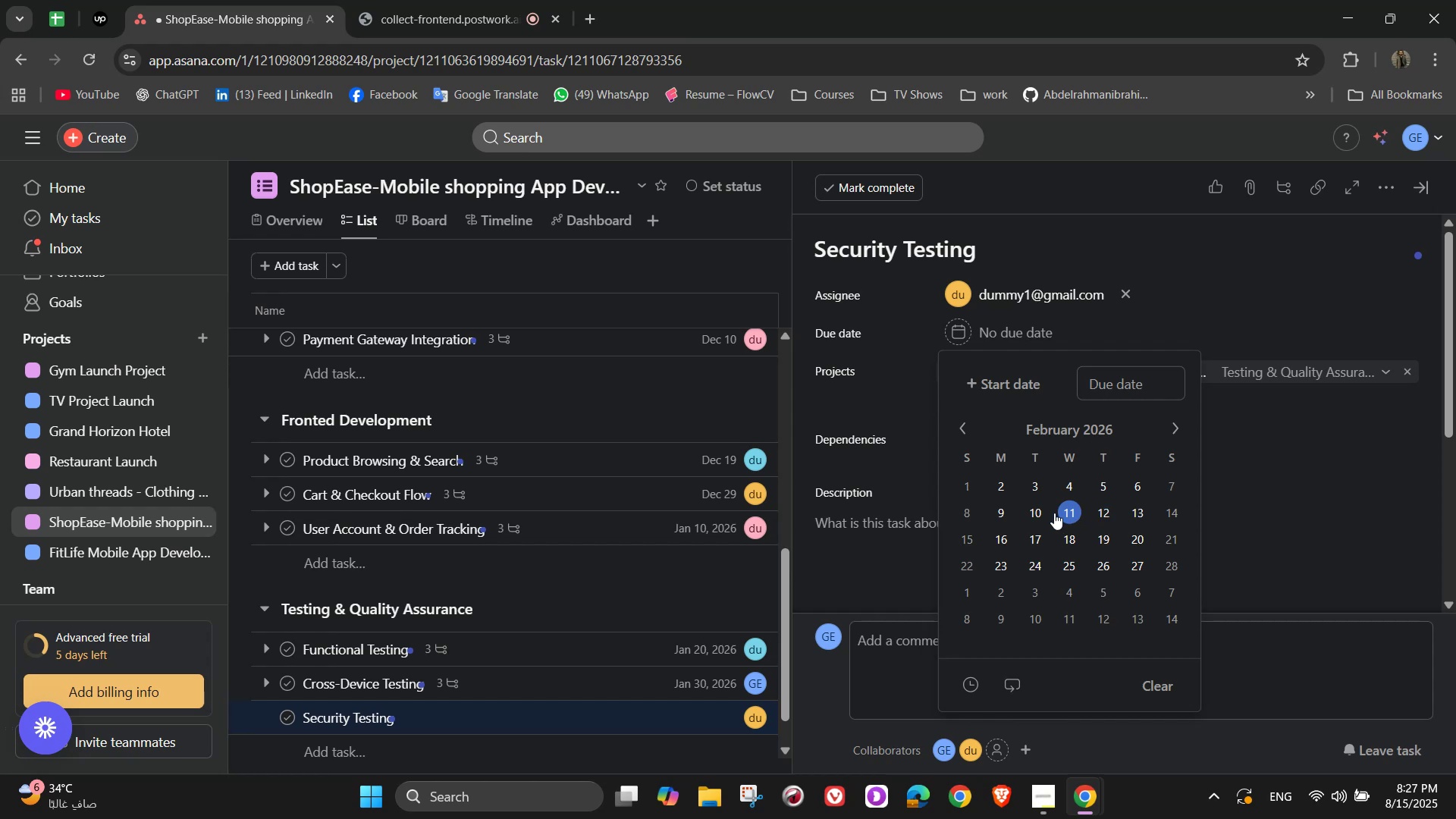 
left_click([1034, 512])
 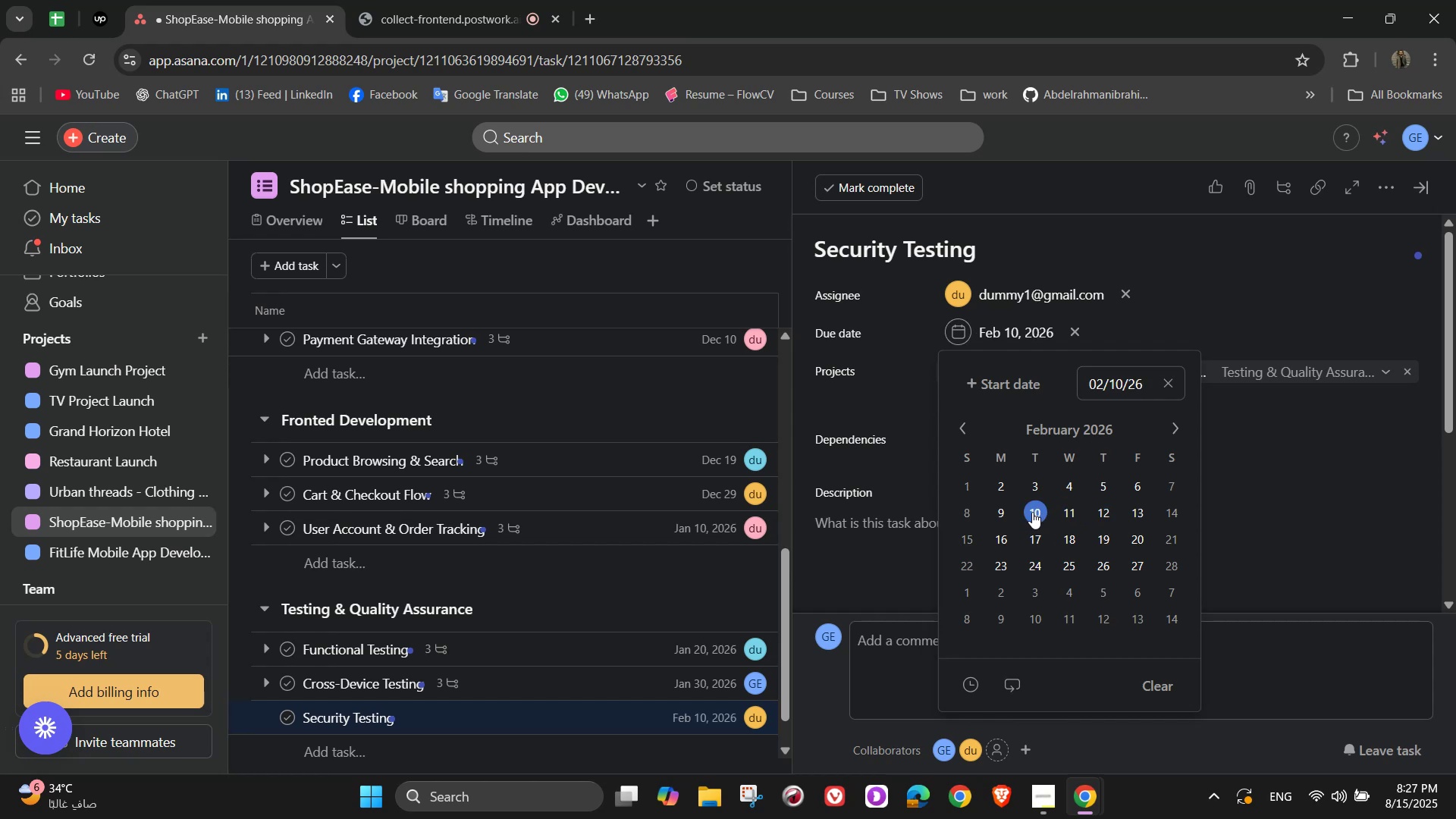 
left_click([1339, 422])
 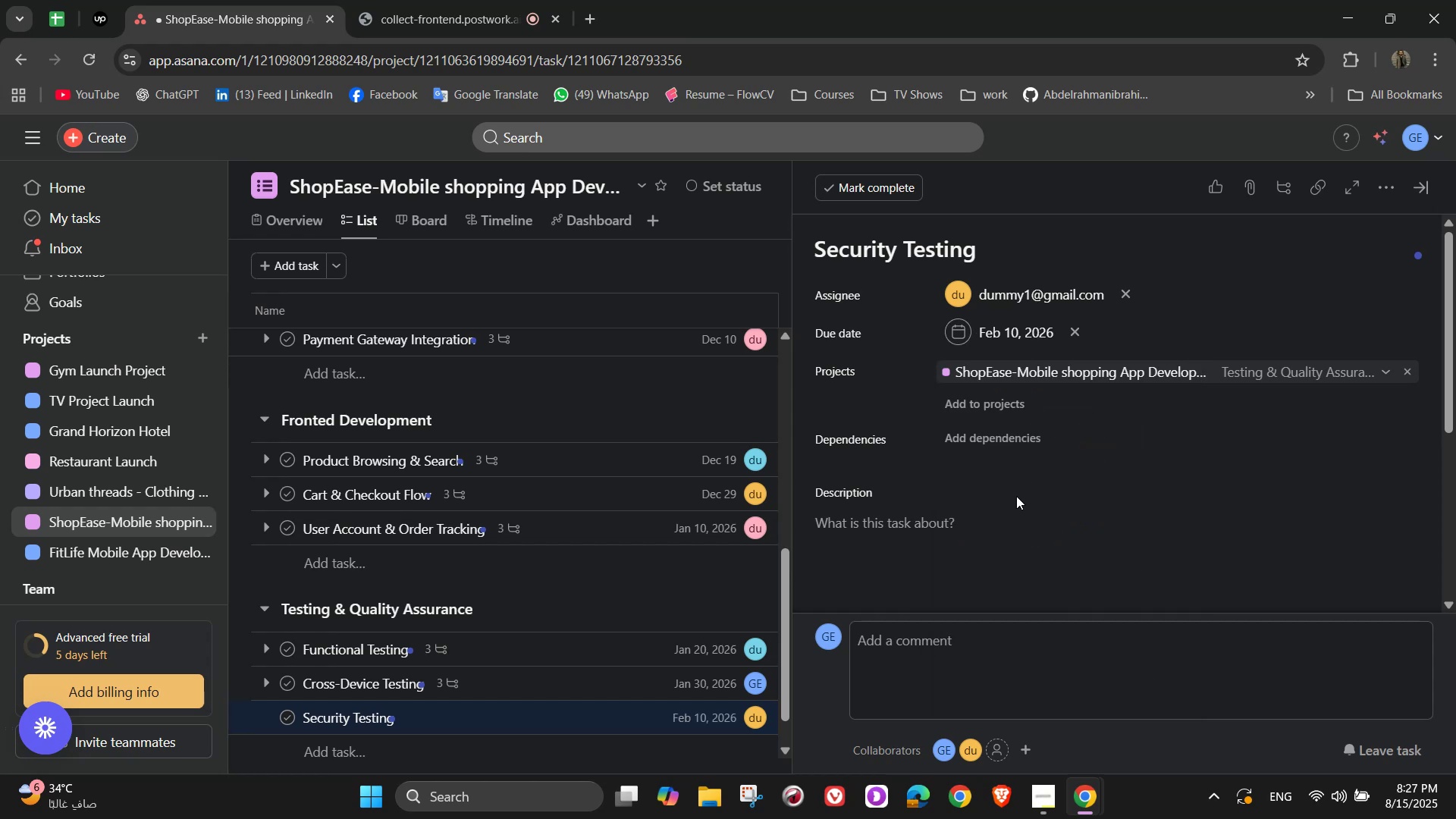 
left_click([993, 507])
 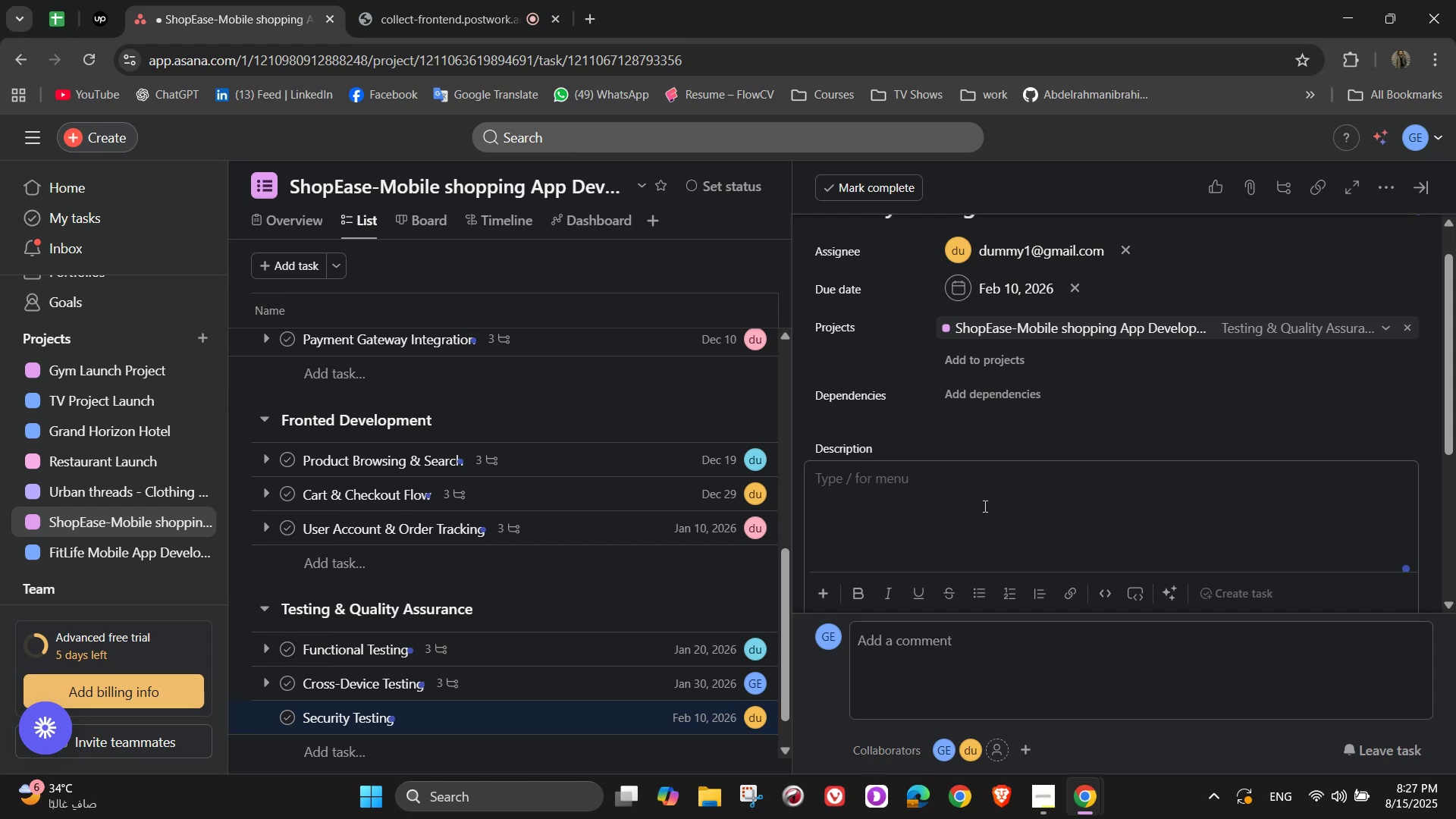 
wait(19.63)
 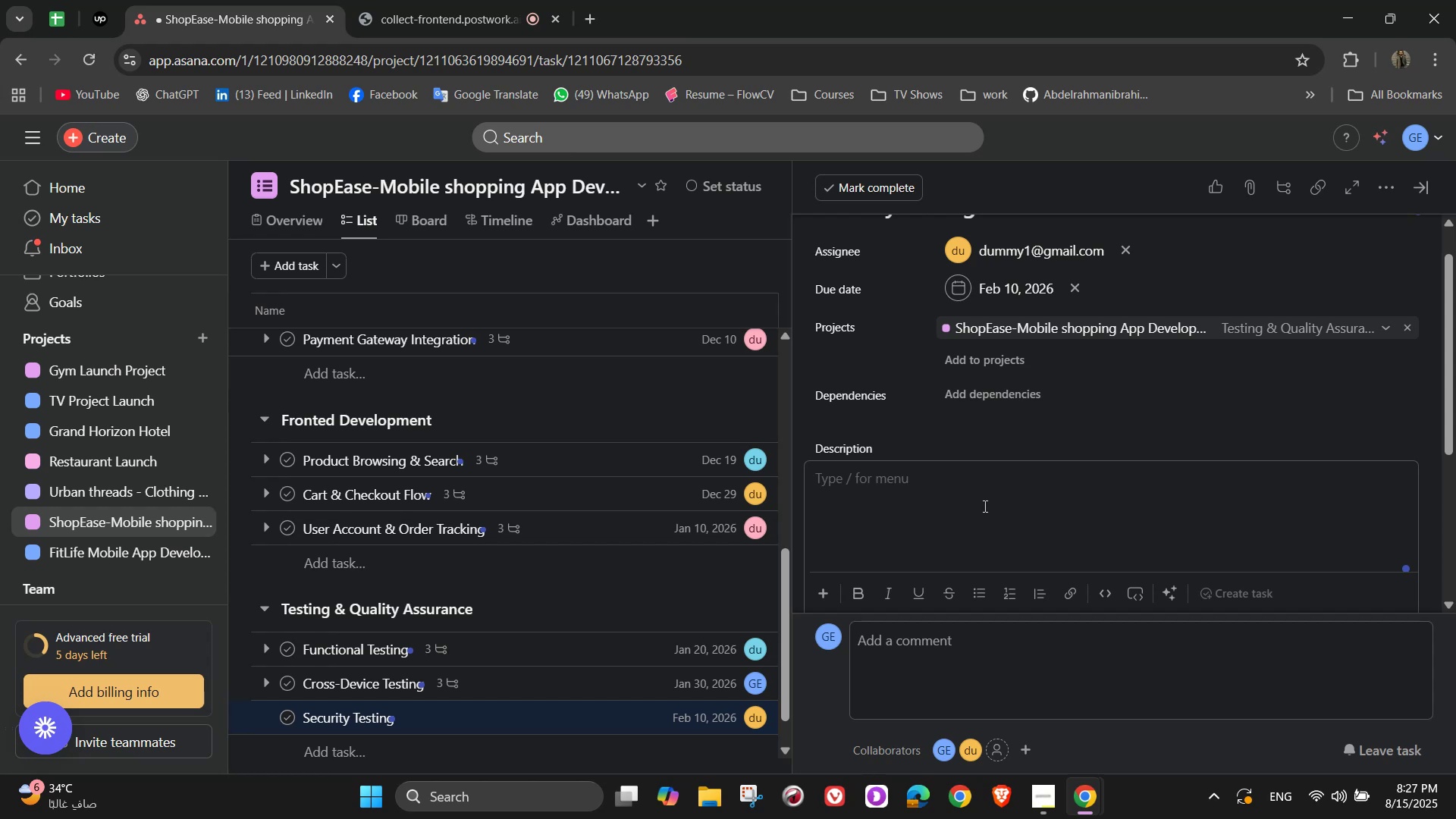 
key(F)
 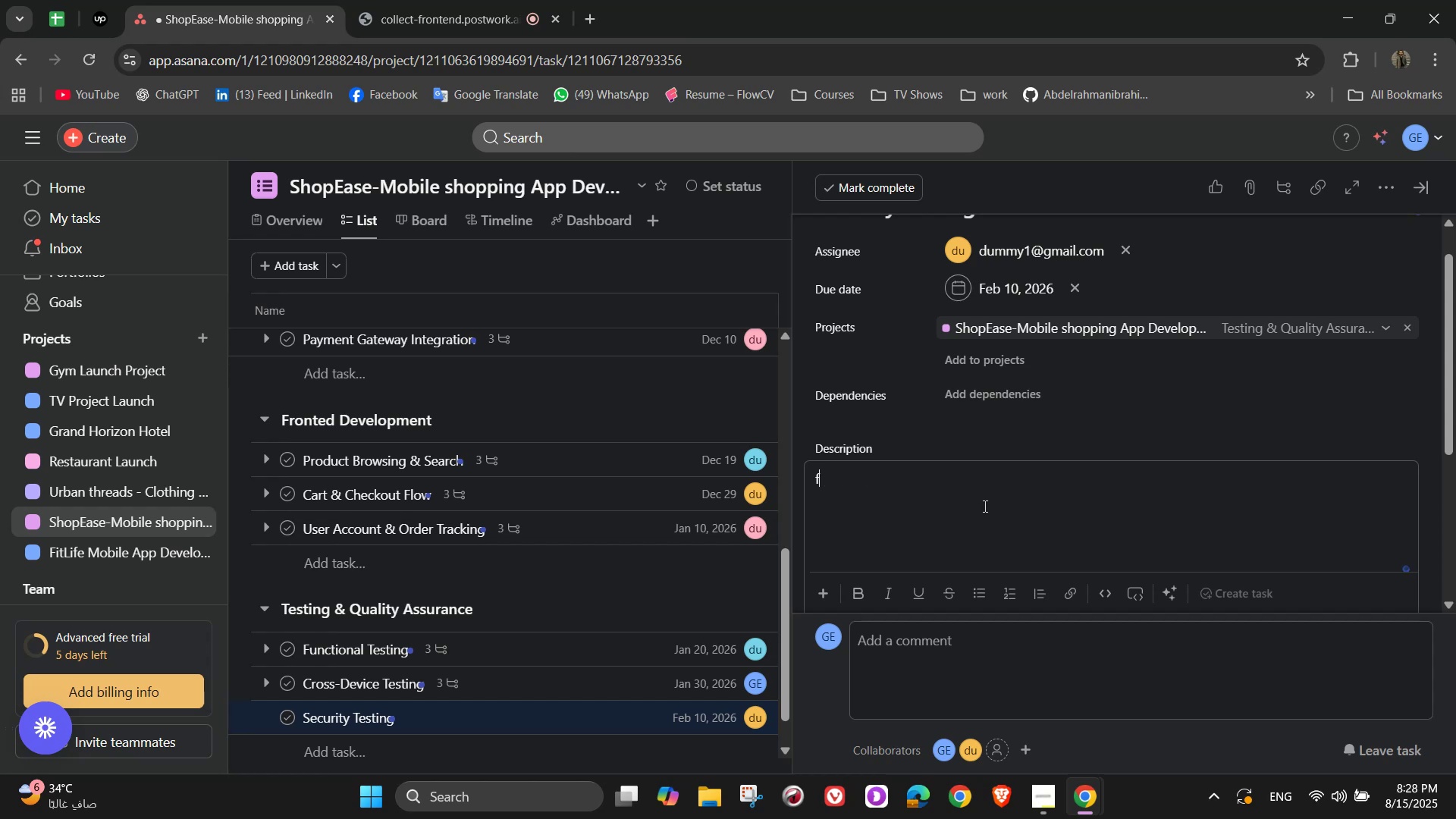 
key(Backspace)
 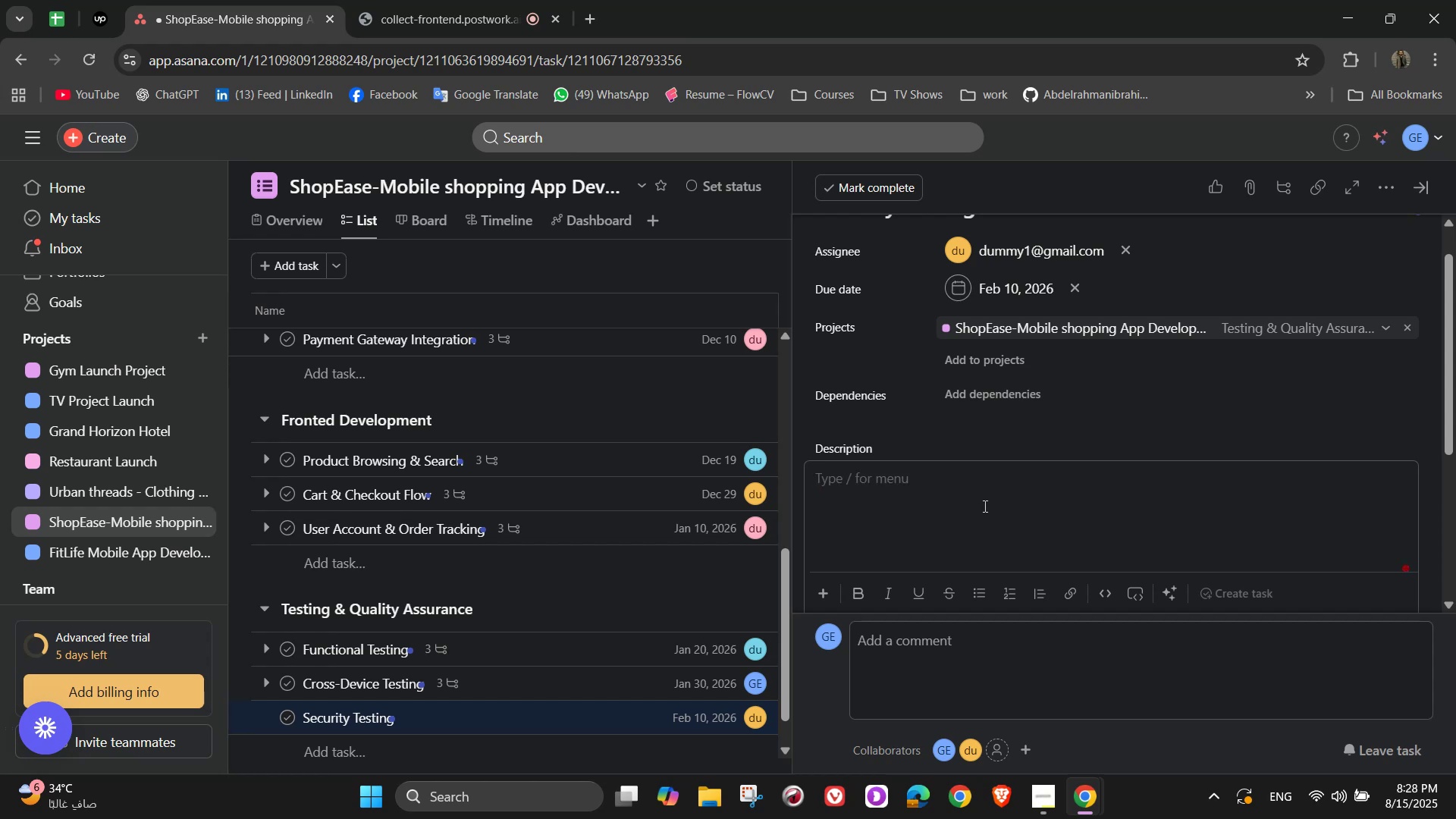 
wait(9.25)
 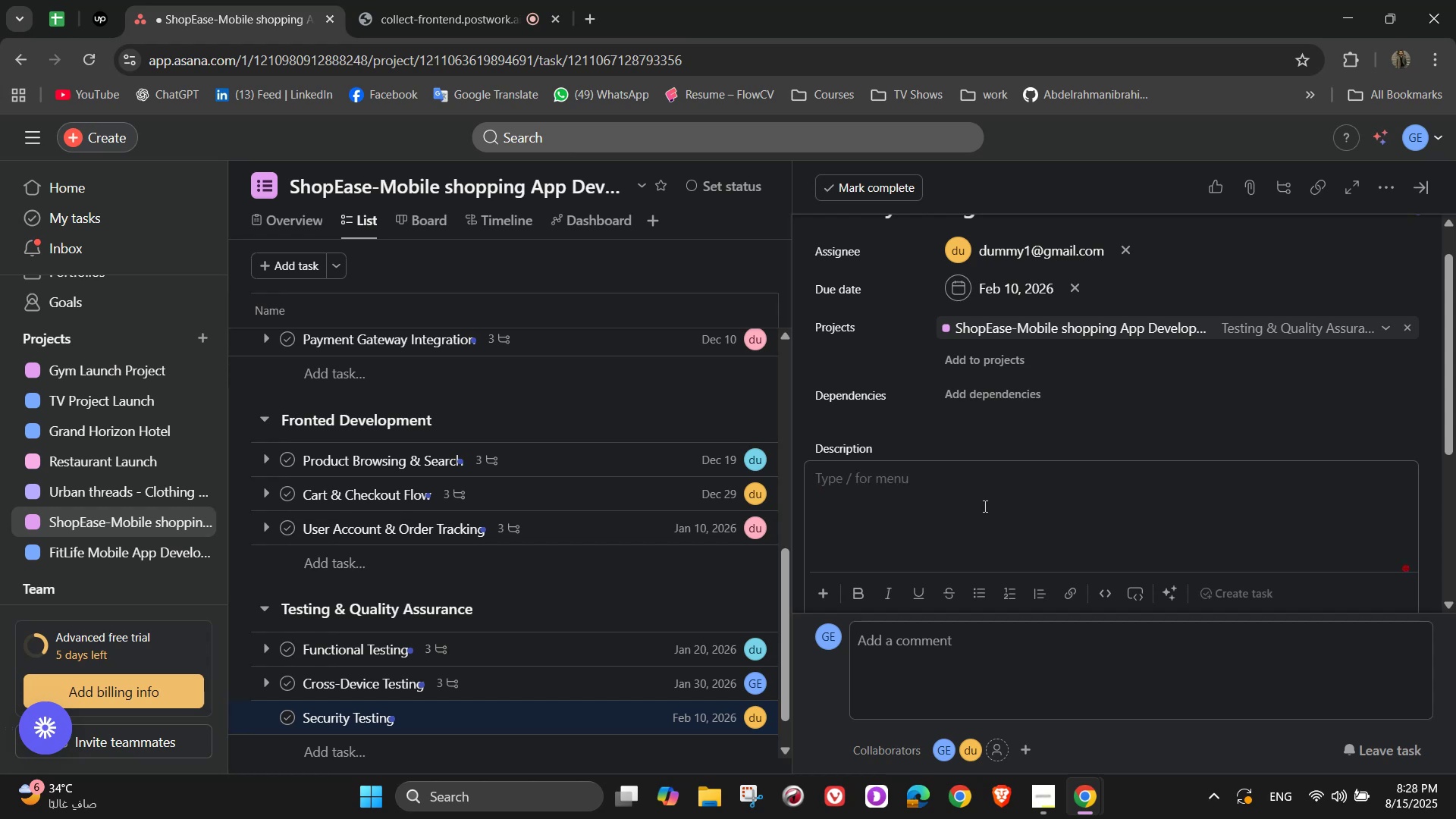 
scroll: coordinate [1020, 551], scroll_direction: up, amount: 7.0
 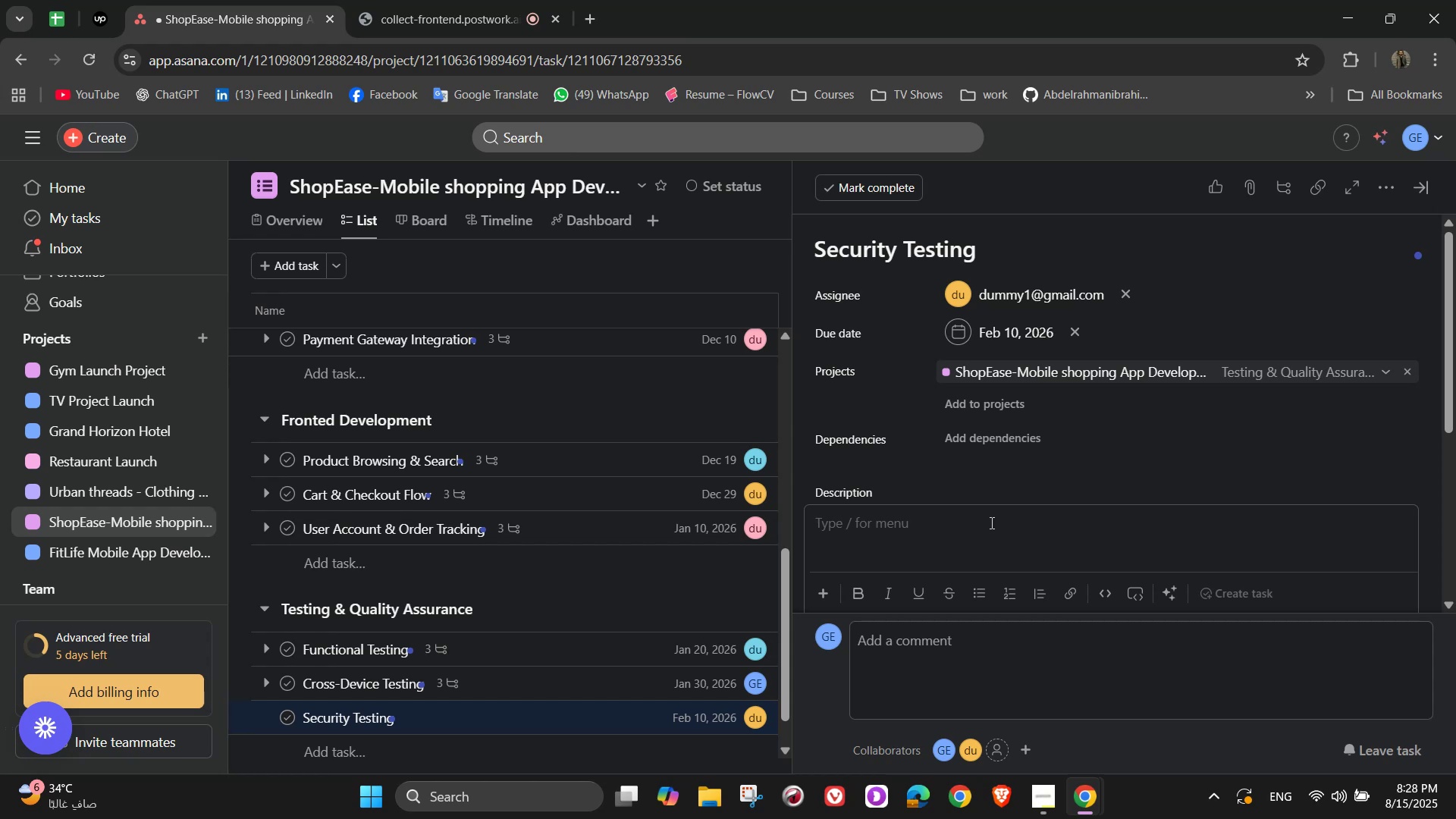 
wait(29.35)
 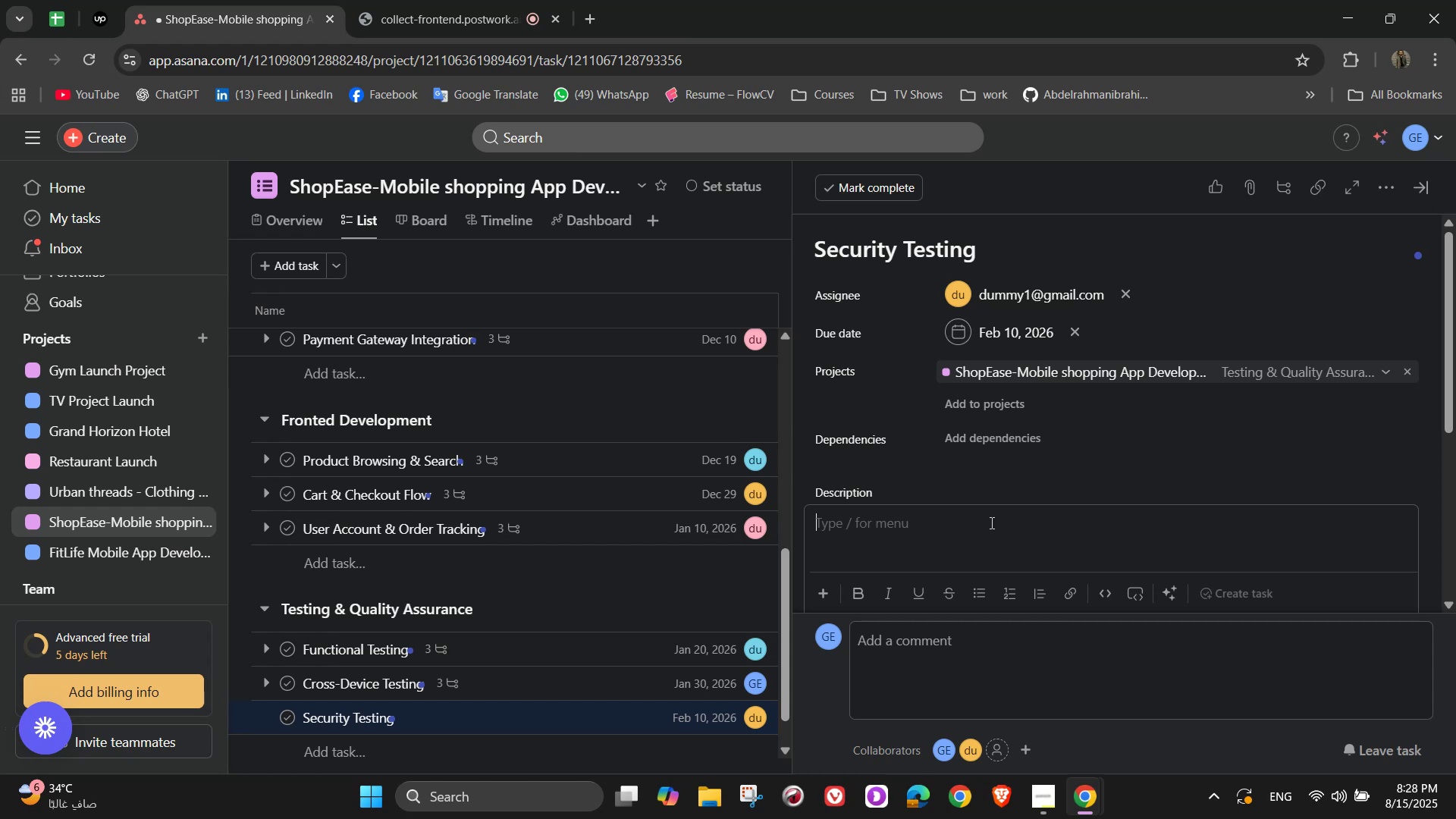 
type(Check for vulnerability)
key(Backspace)
type(ies in payment and user data storage)
 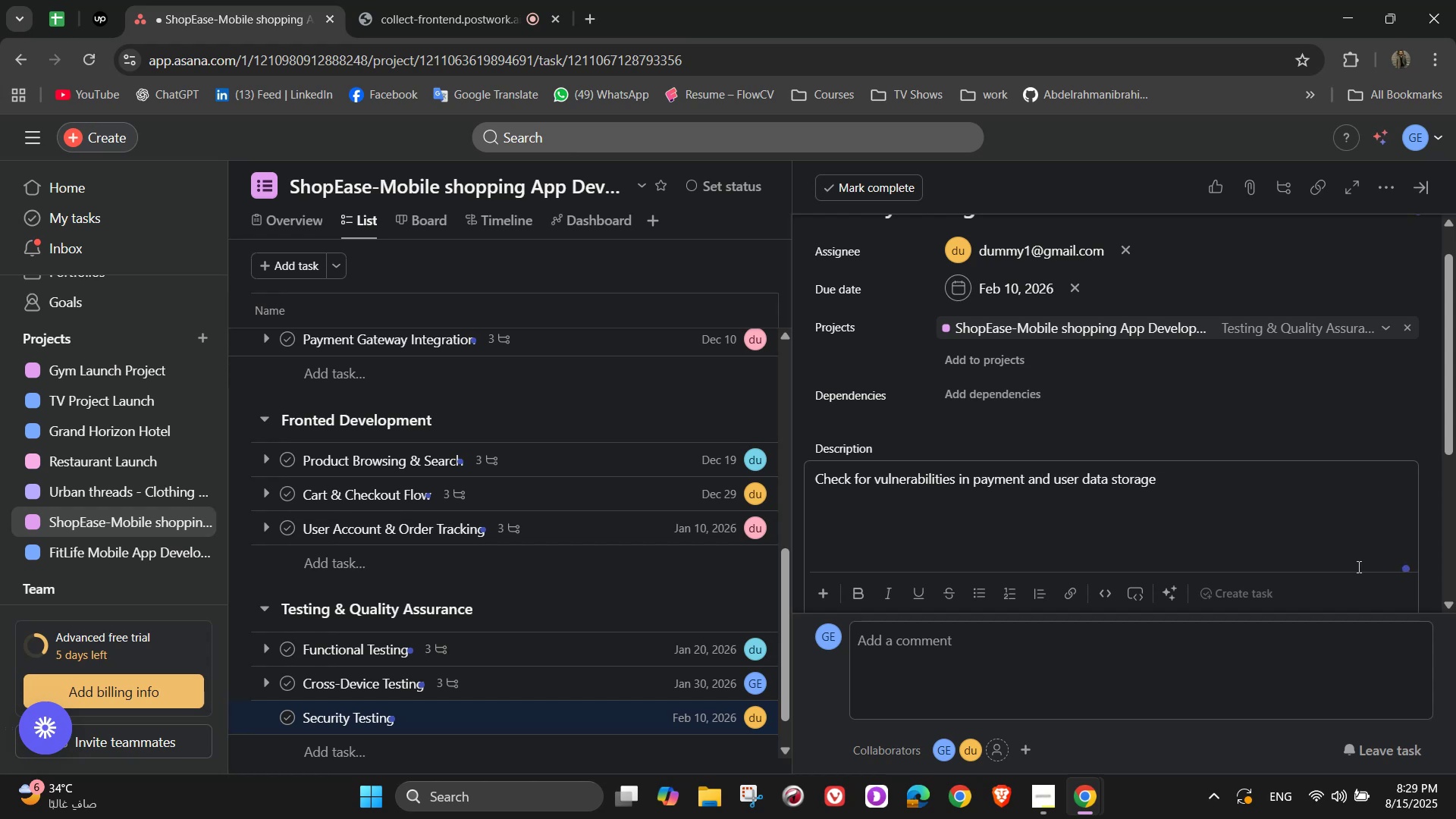 
scroll: coordinate [1181, 432], scroll_direction: down, amount: 2.0
 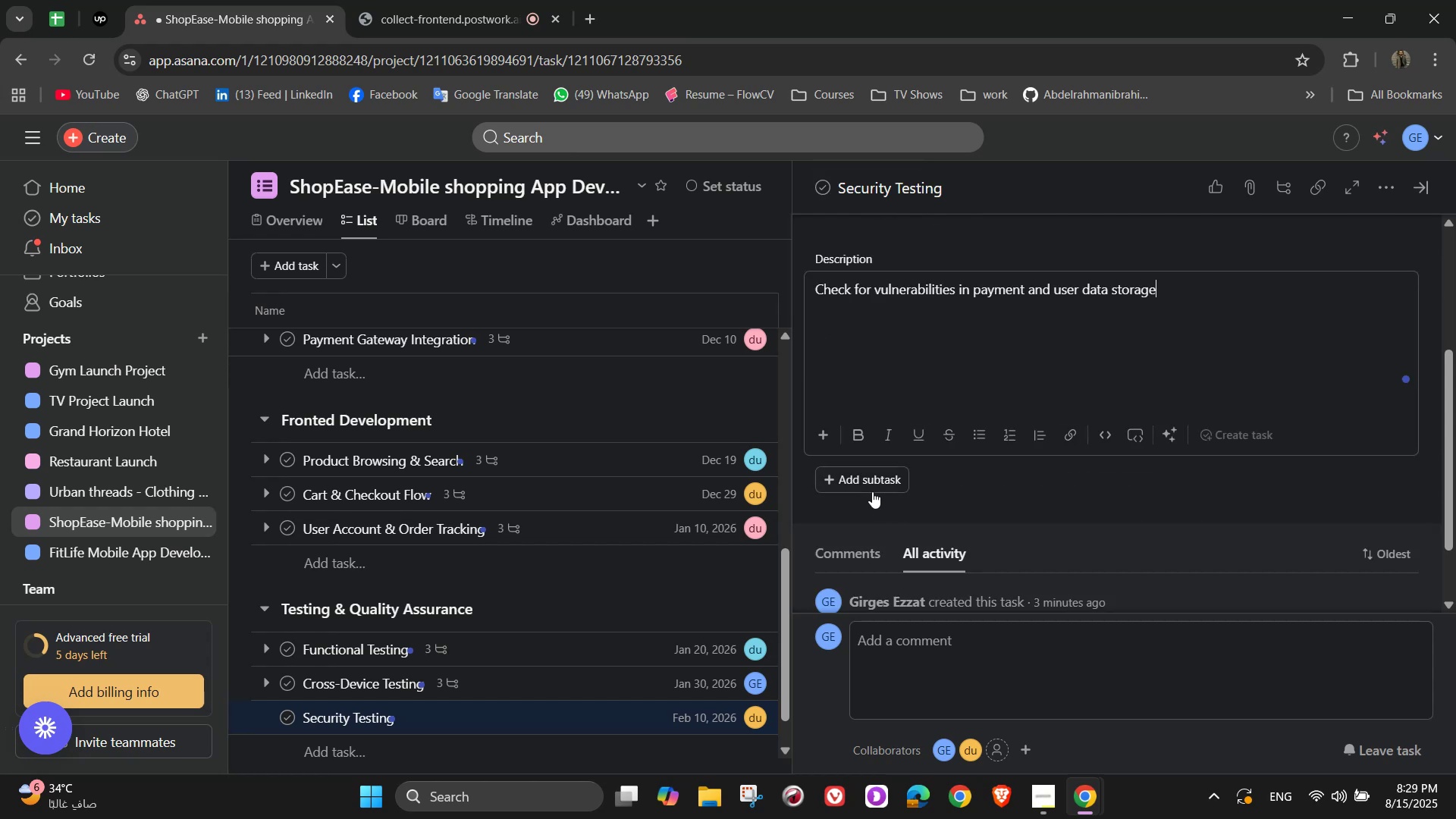 
left_click([861, 482])
 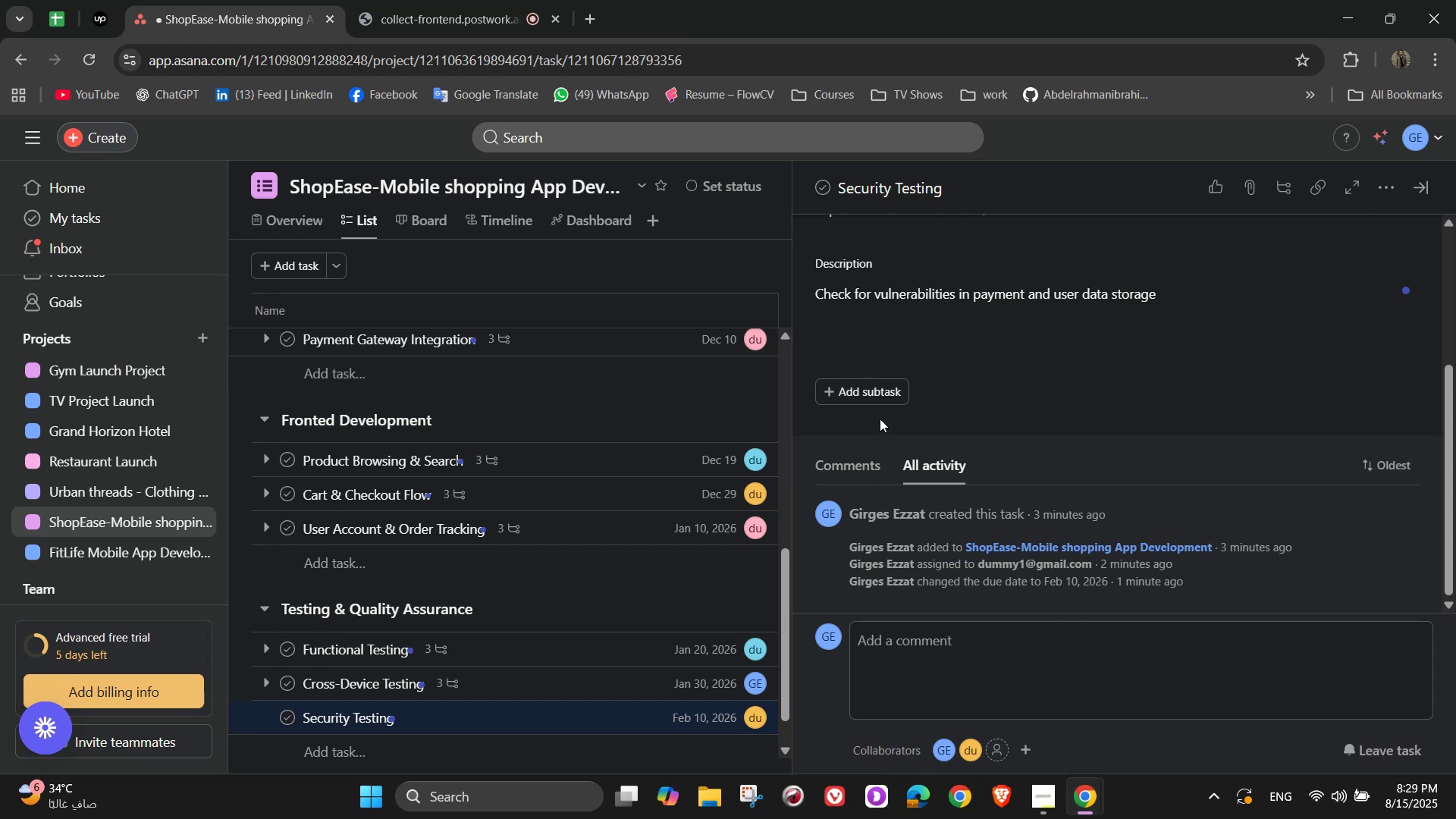 
left_click([878, 390])
 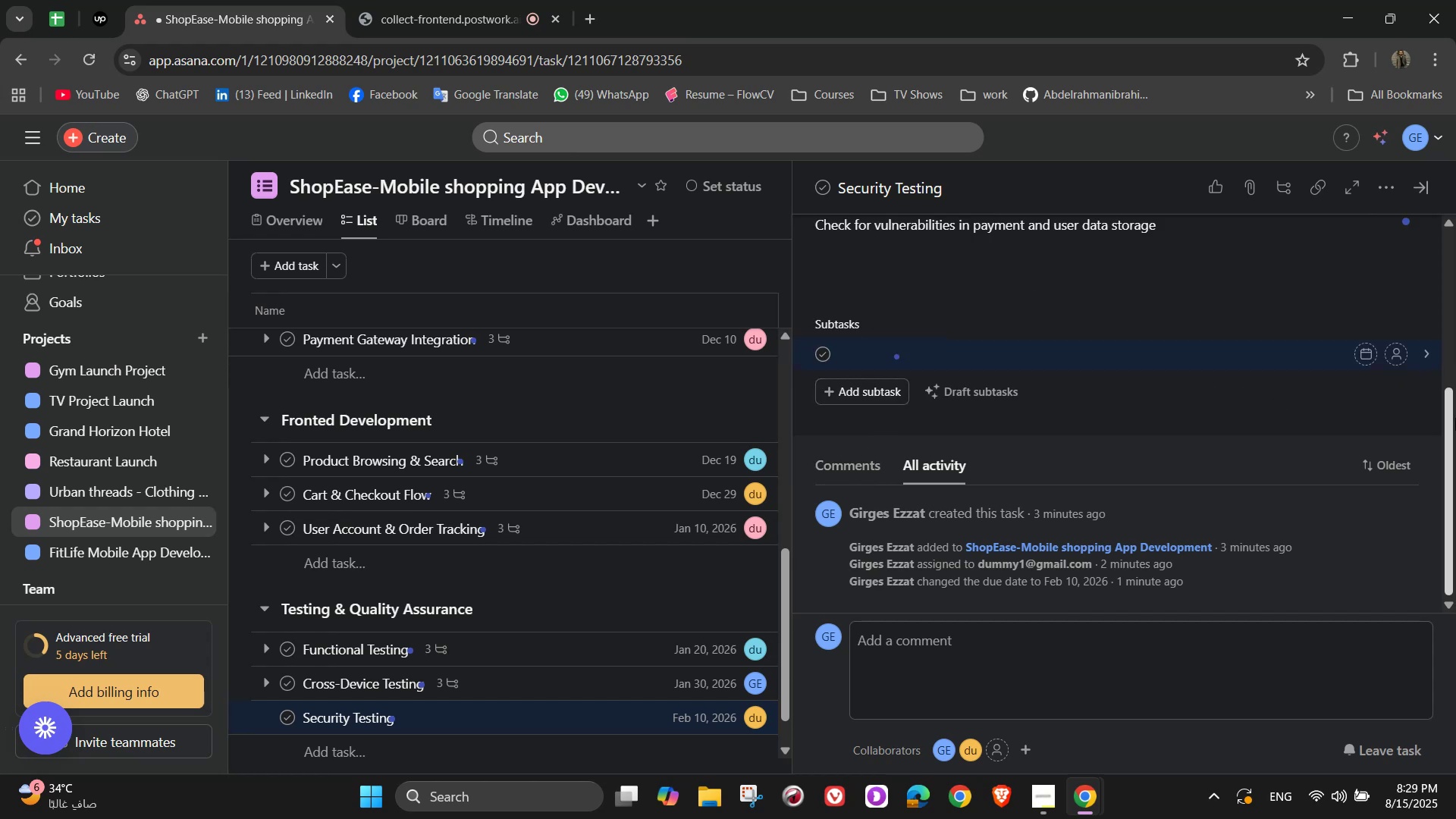 
type(Run penetration testing)
 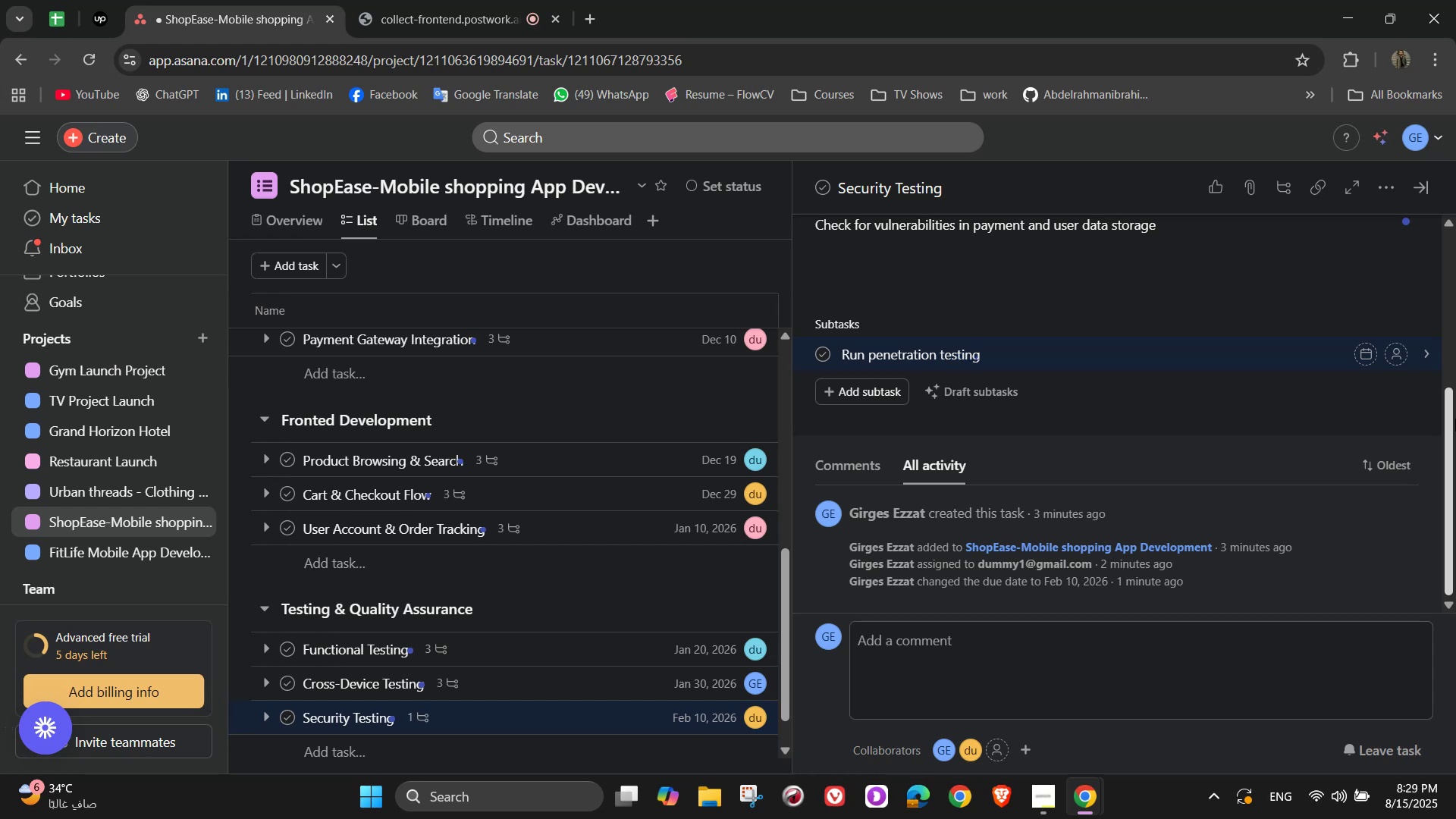 
key(Enter)
 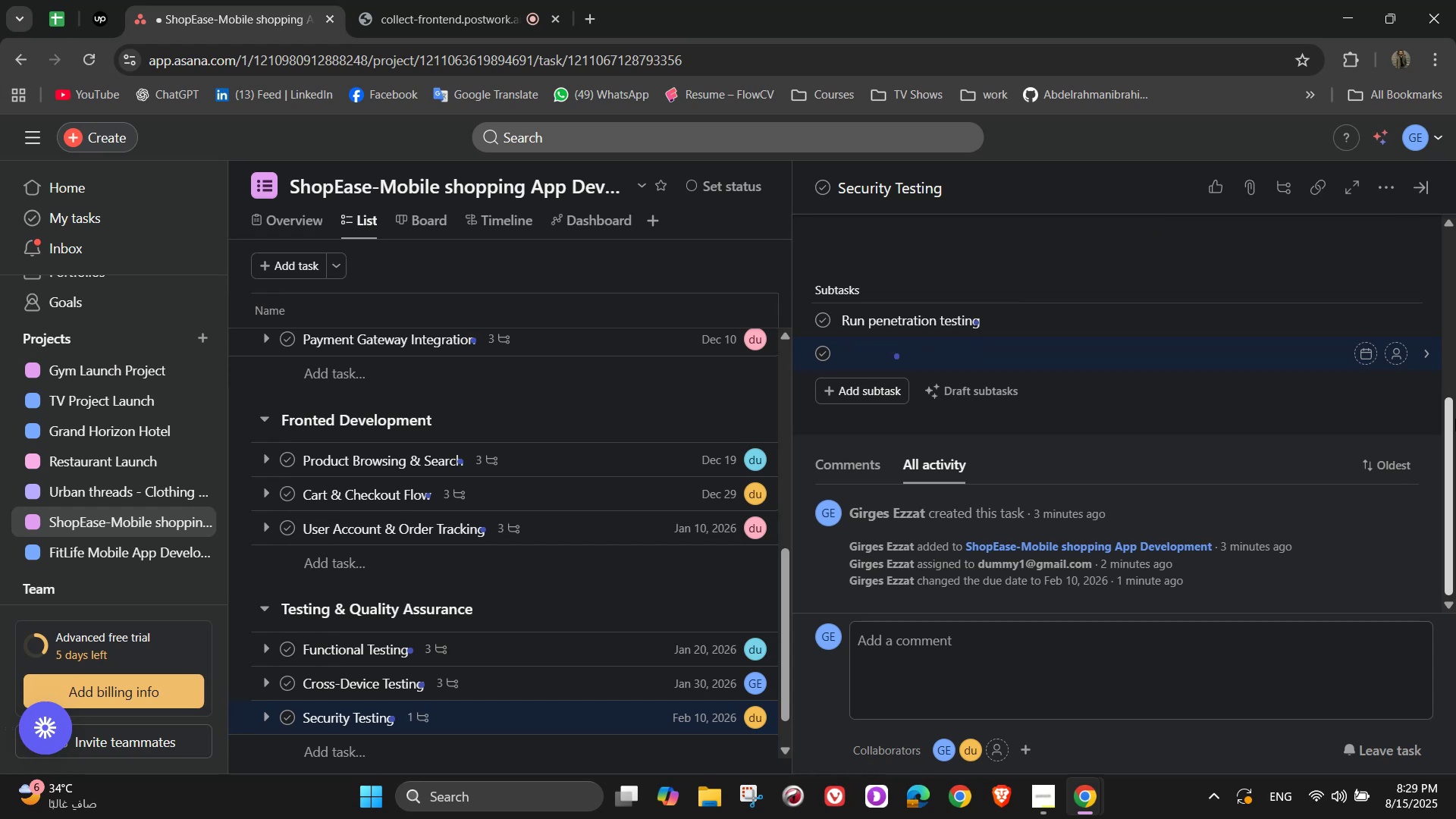 
type(Ck)
key(Backspace)
type(heck encryption sy)
key(Backspace)
type(tandards)
 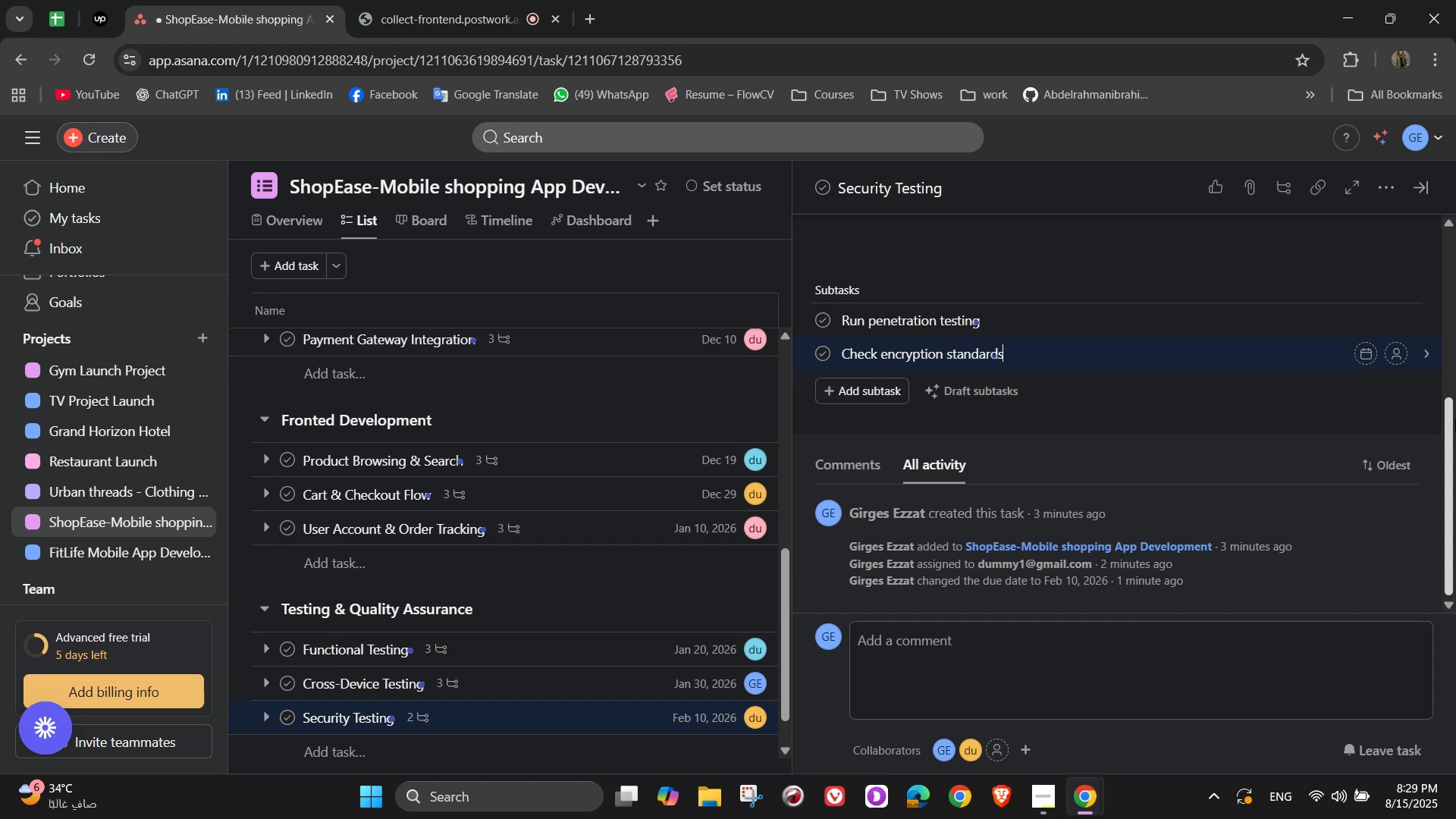 
key(Enter)
 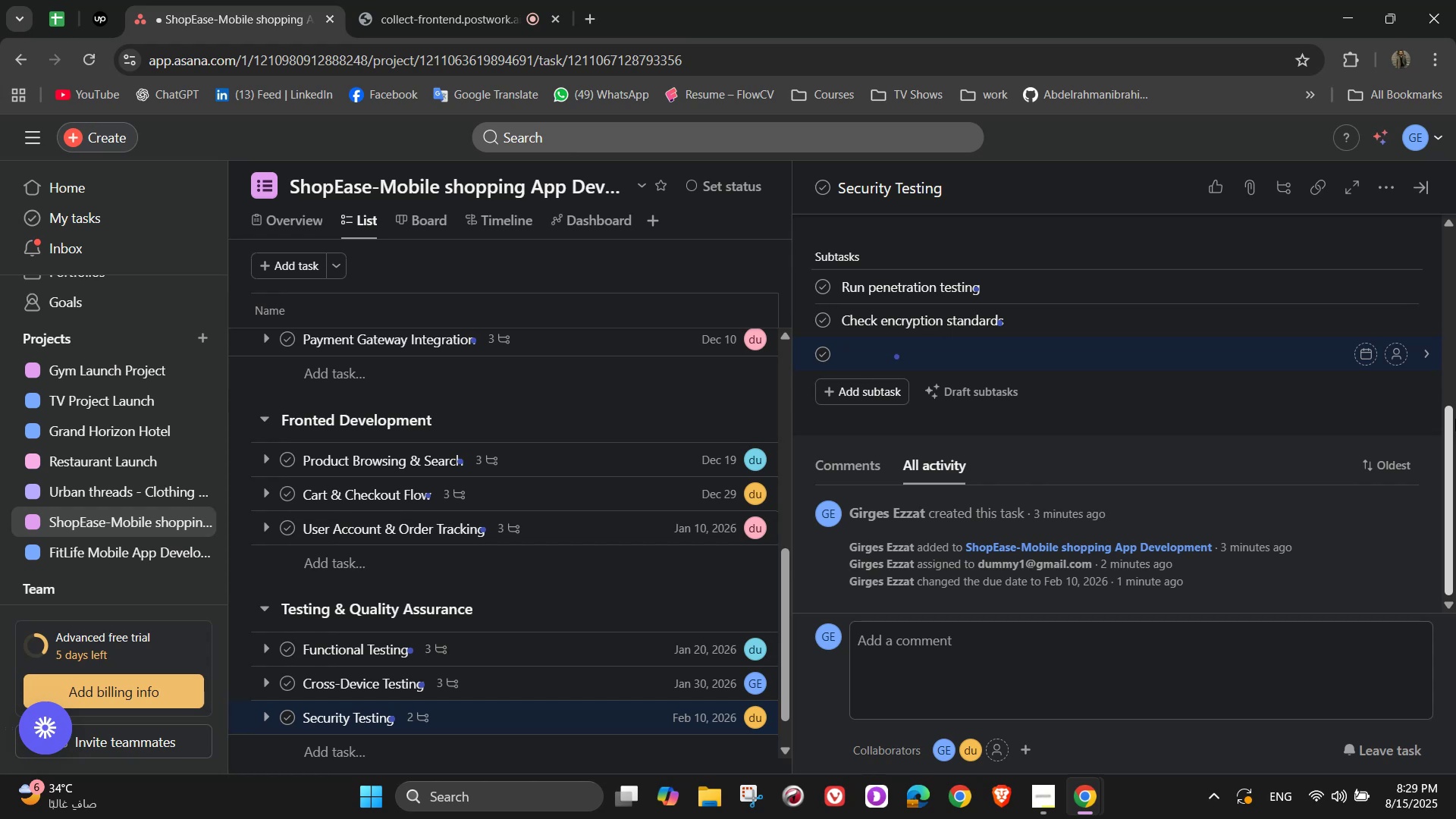 
type(Fu)
key(Backspace)
type(ix security issues)
 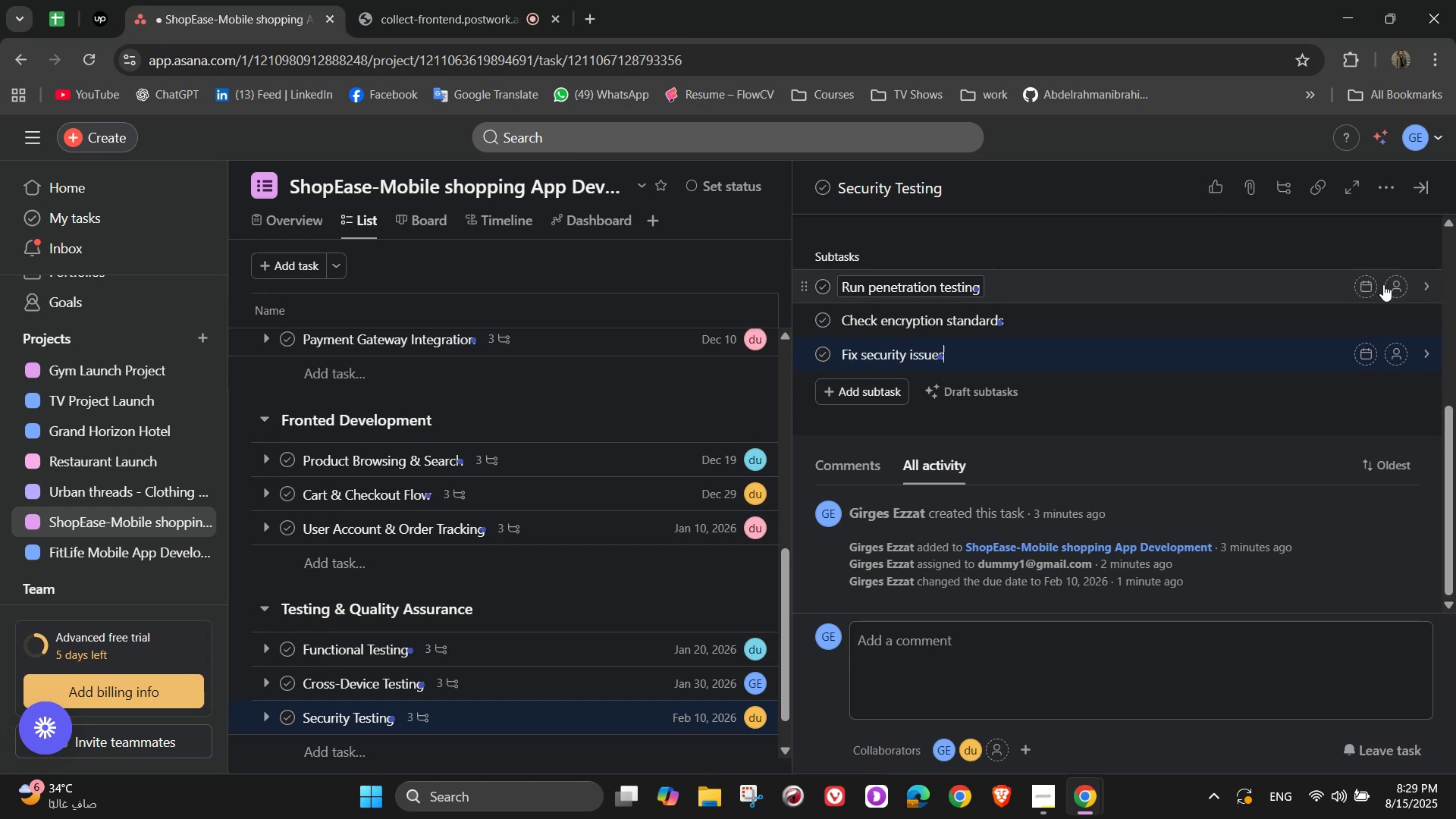 
left_click([1392, 289])
 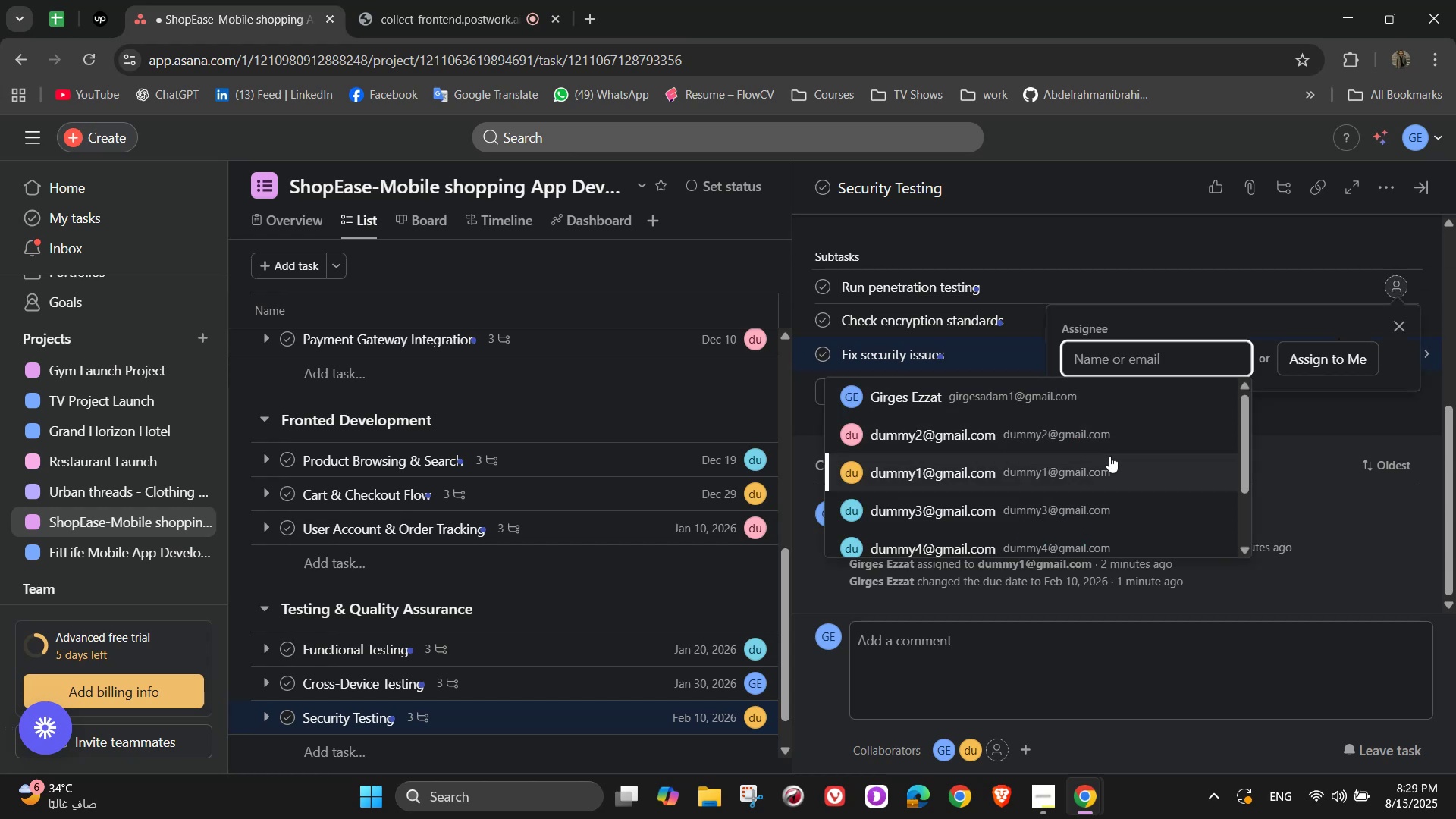 
left_click([1109, 456])
 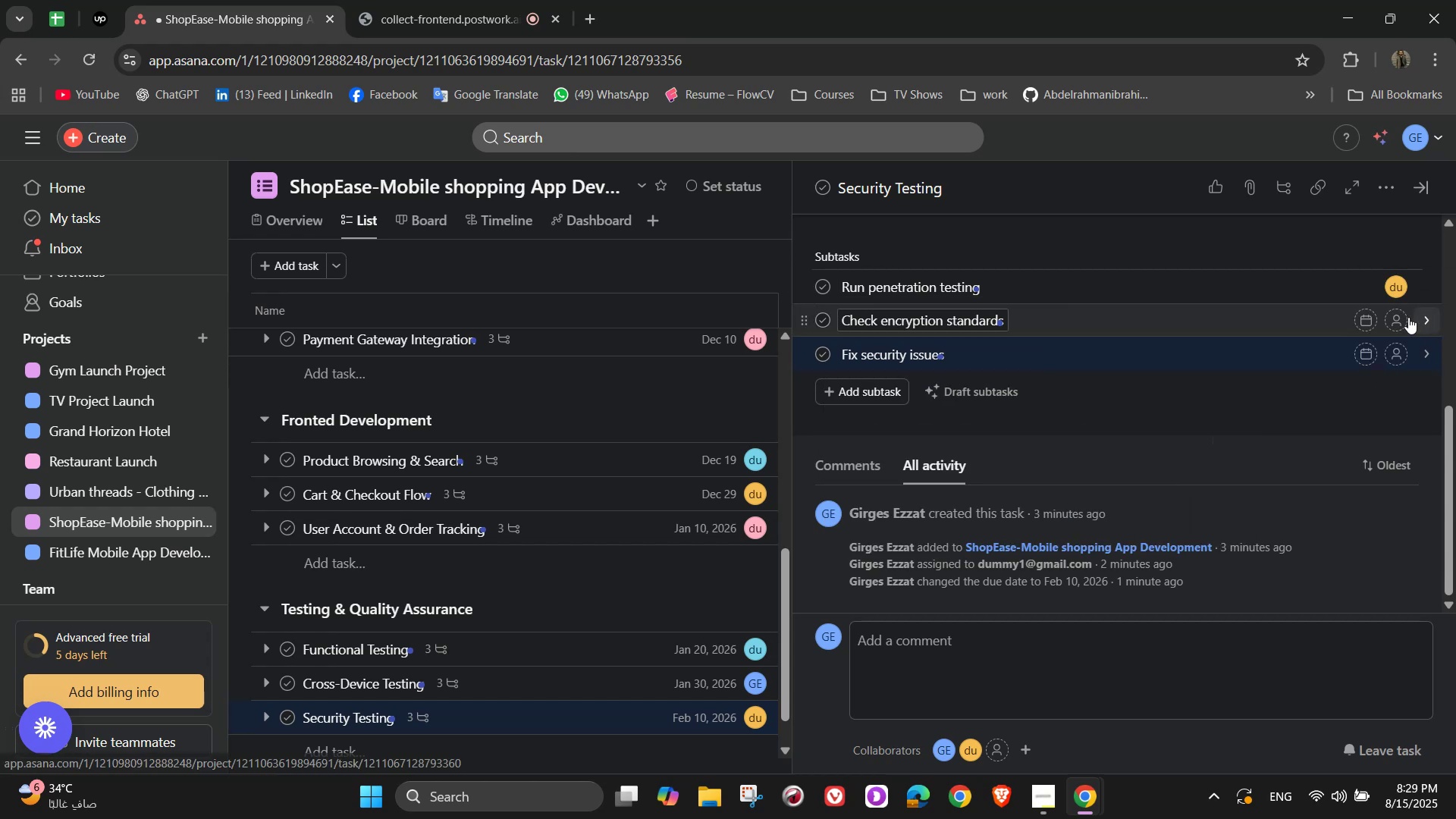 
left_click([1403, 317])
 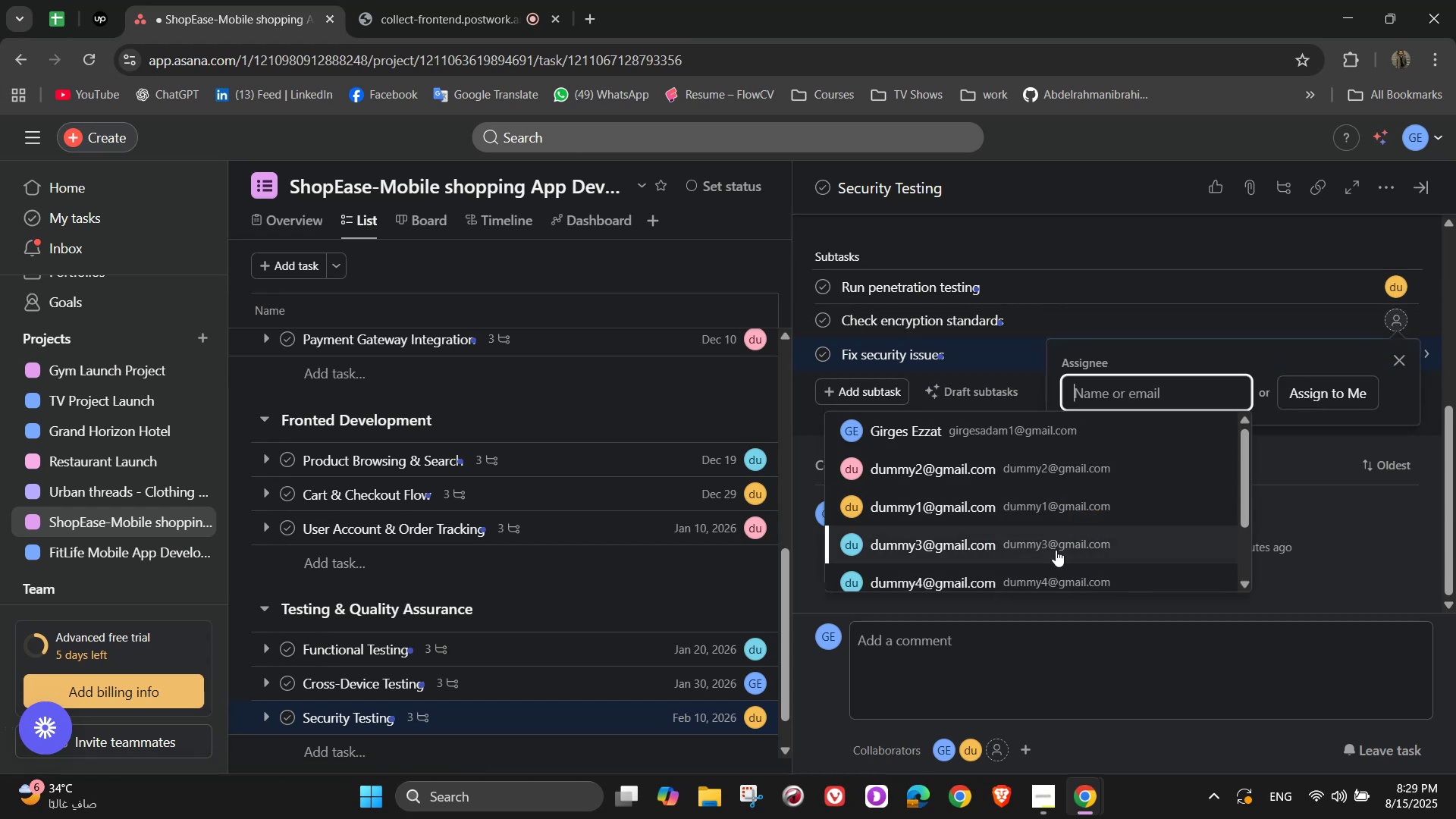 
left_click([1054, 553])
 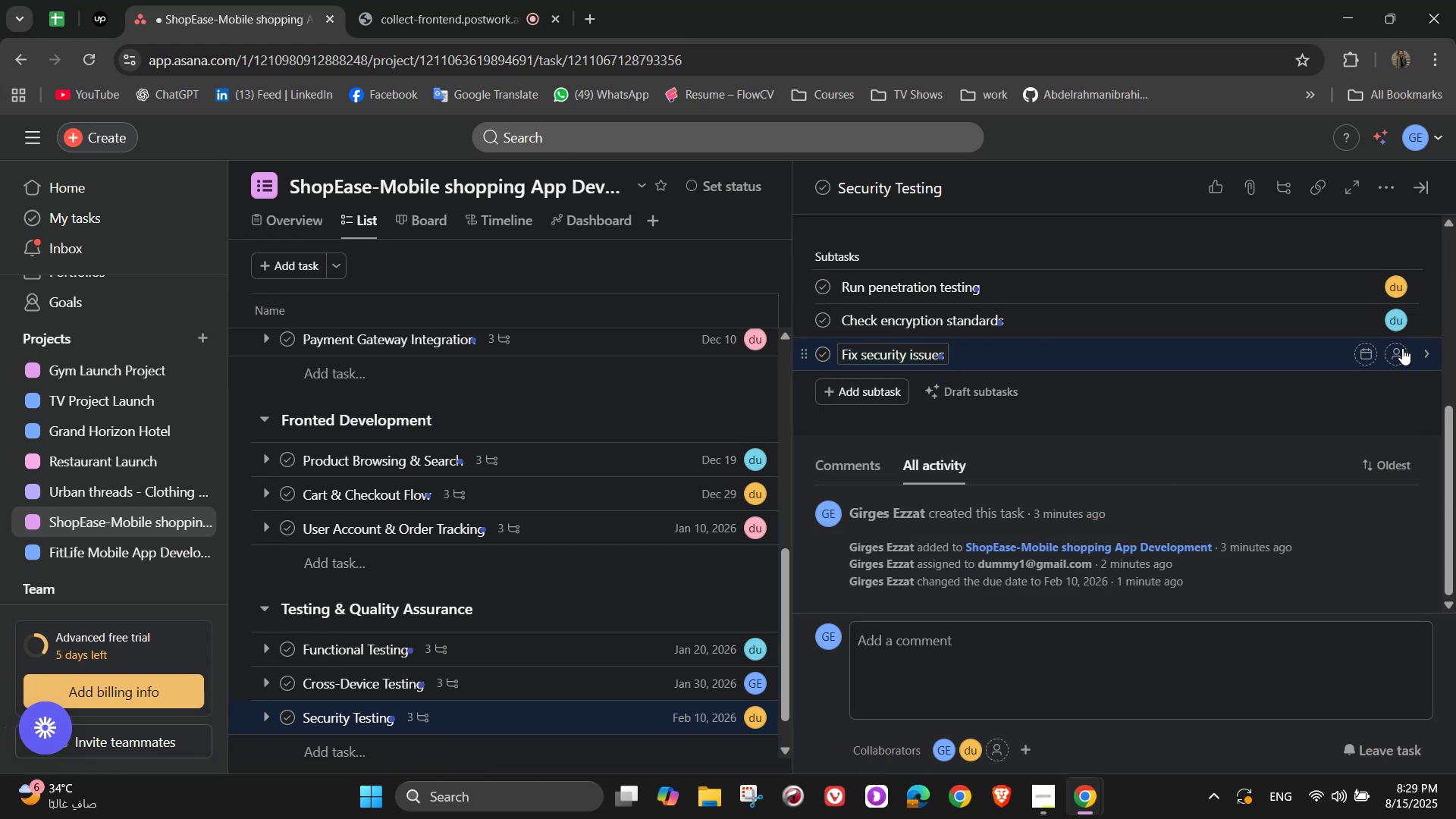 
left_click([1402, 350])
 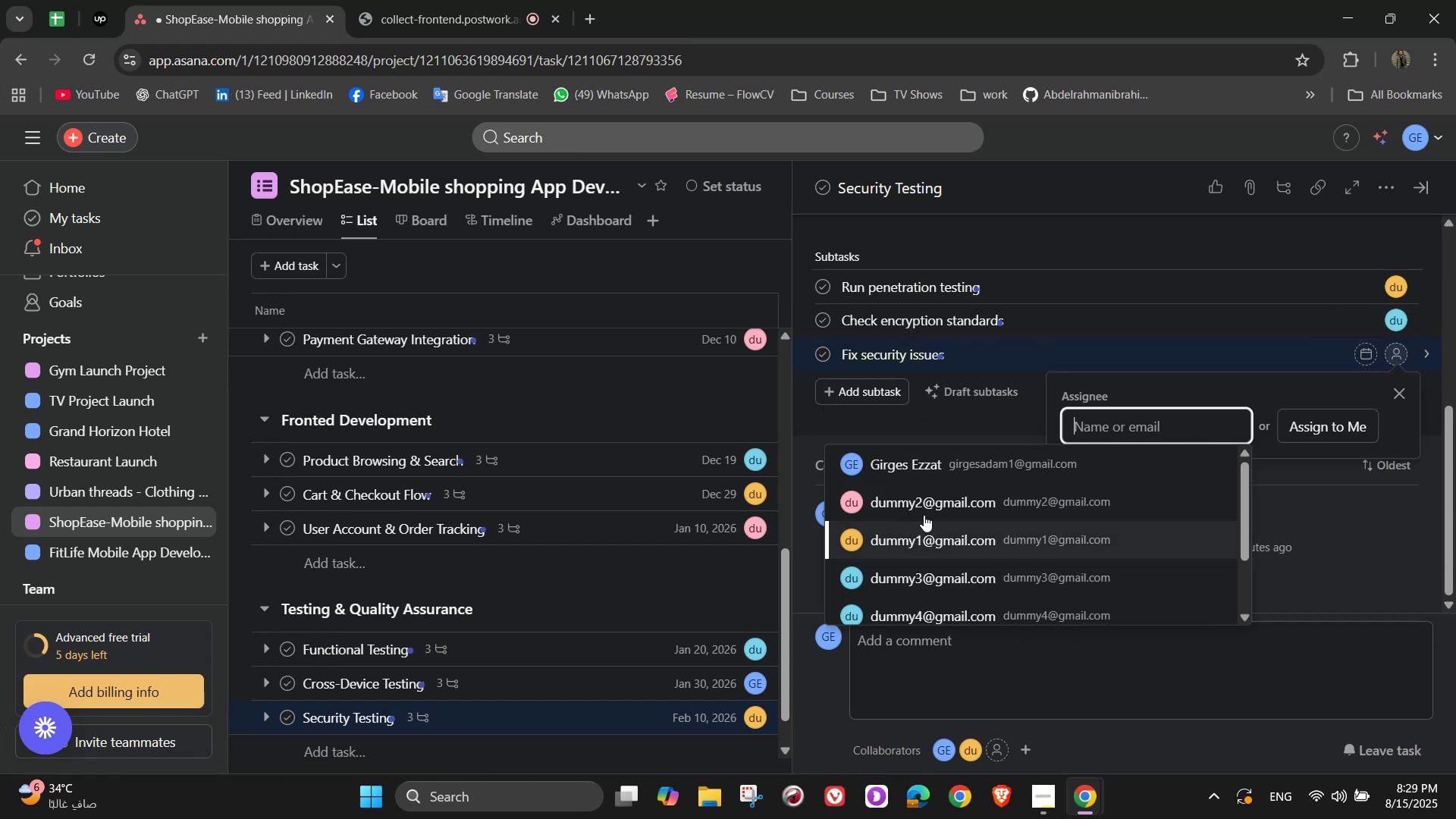 
left_click([925, 505])
 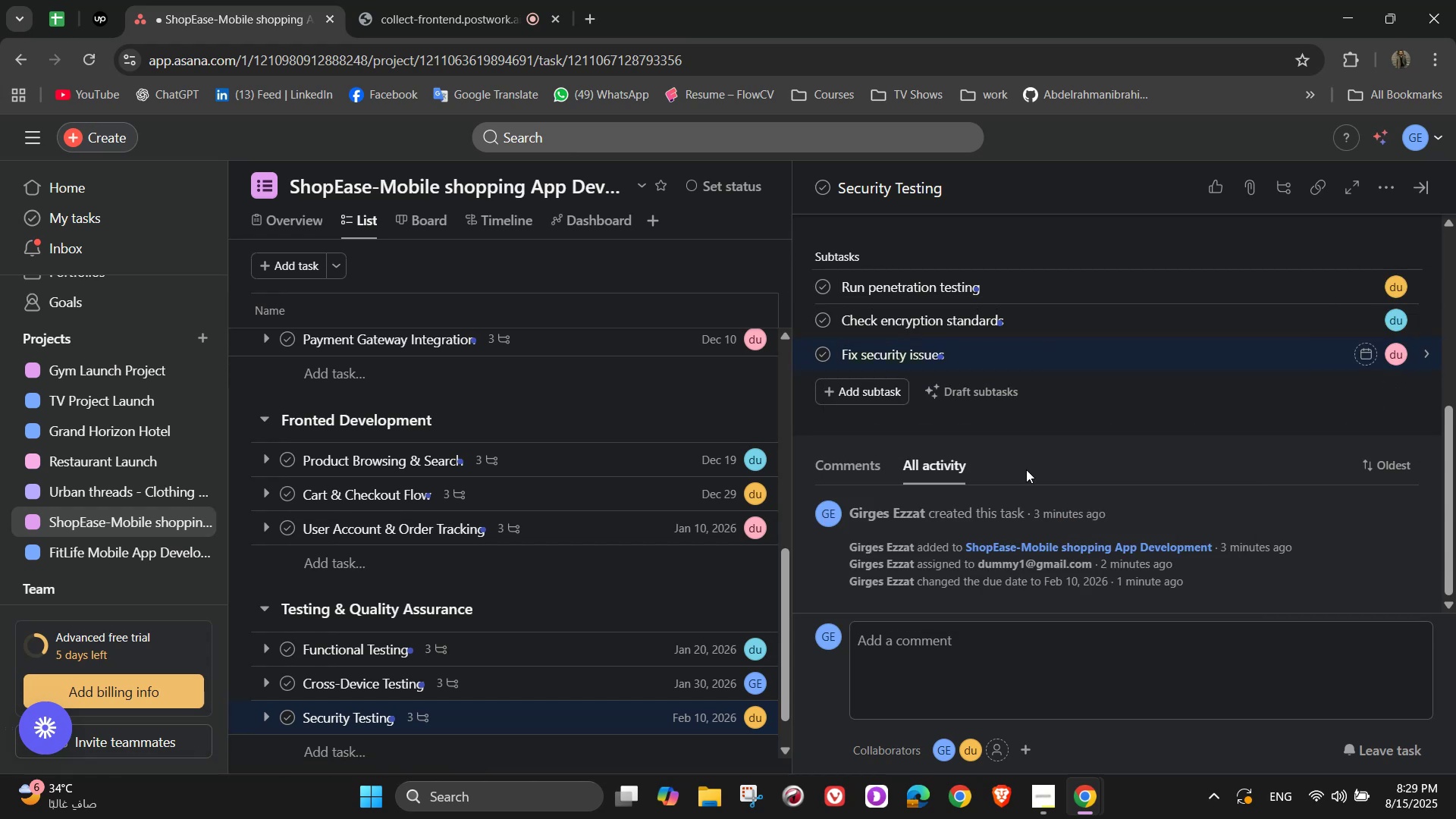 
scroll: coordinate [1026, 469], scroll_direction: up, amount: 4.0
 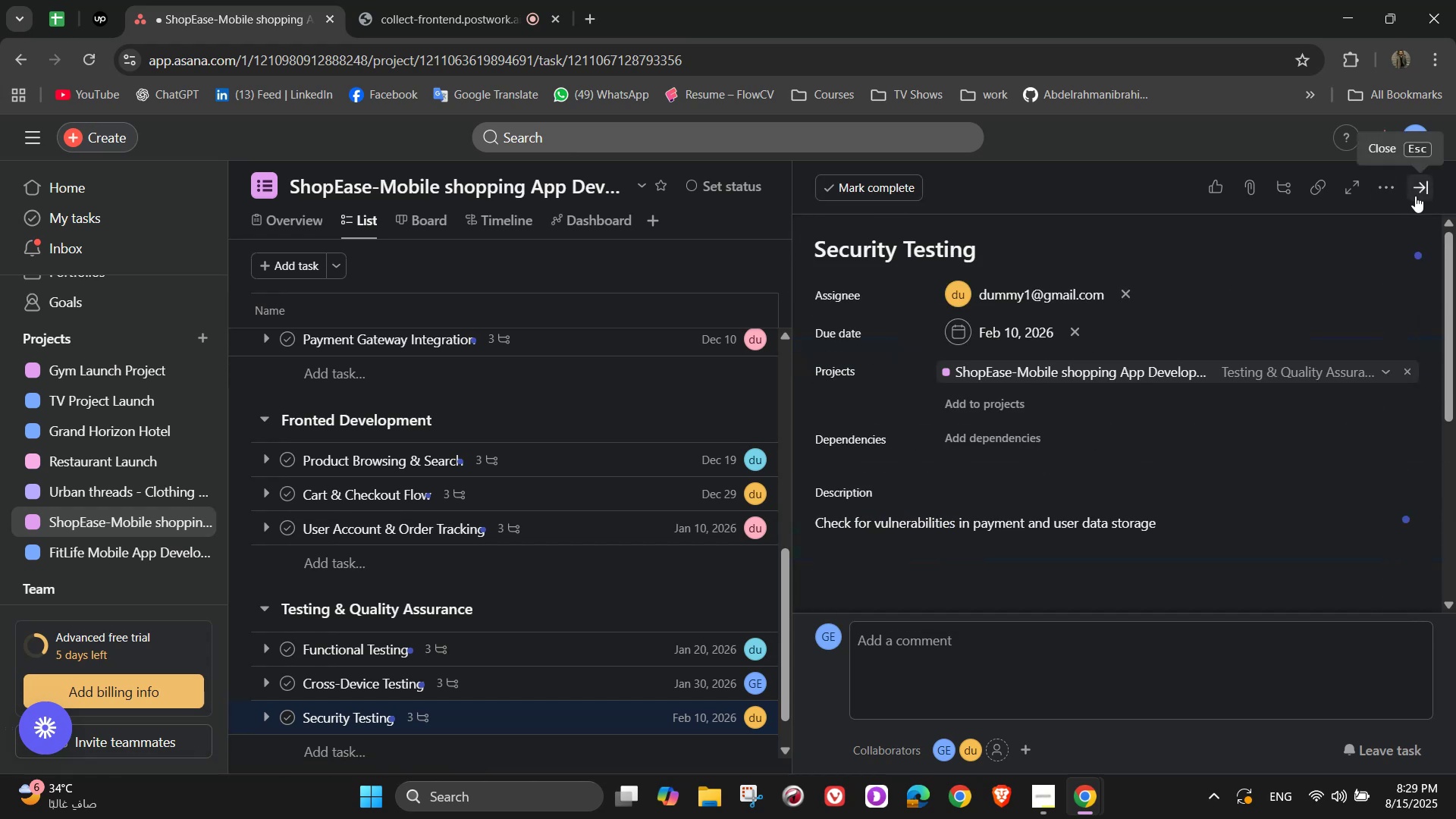 
wait(5.18)
 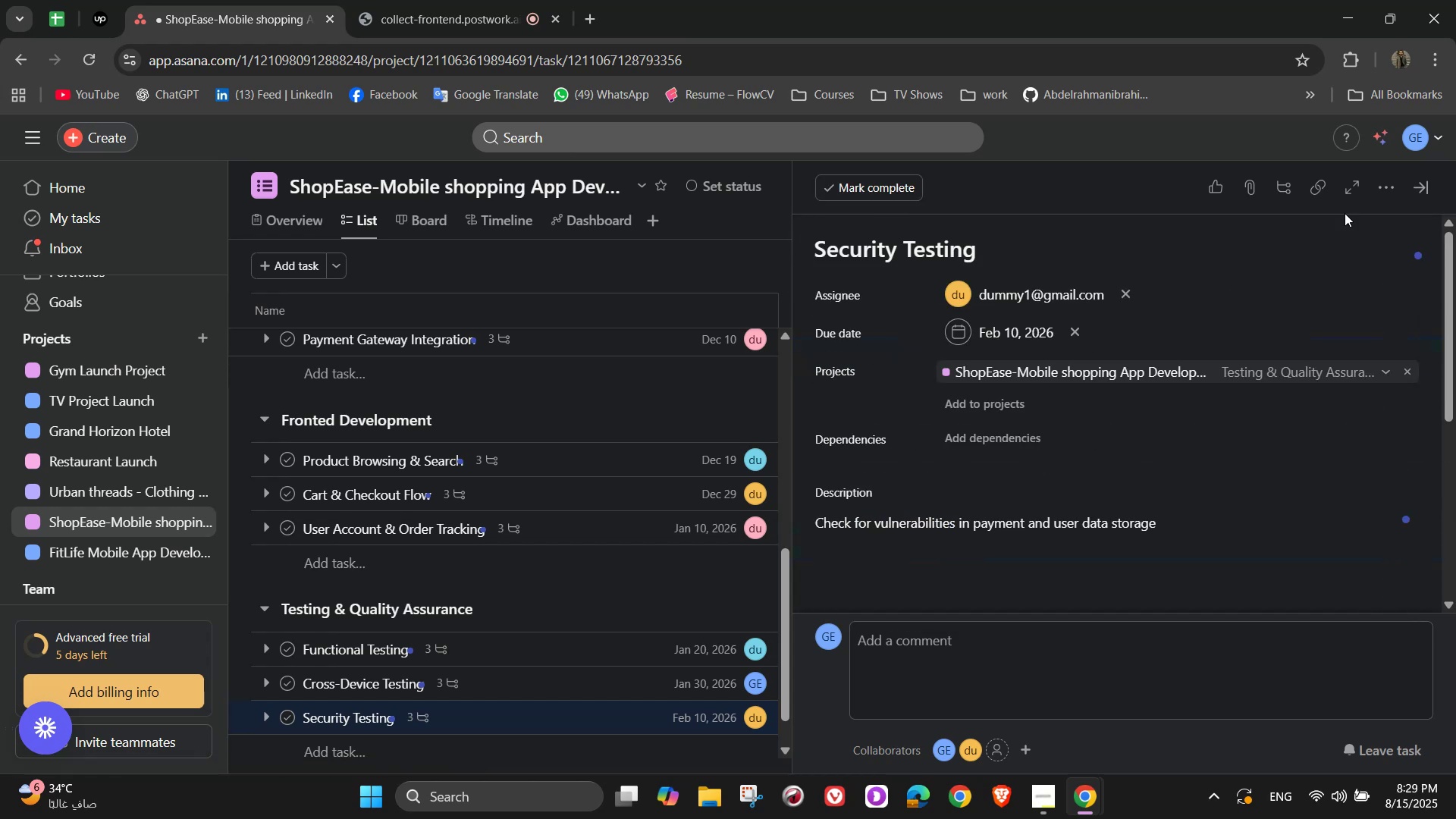 
left_click([1415, 196])
 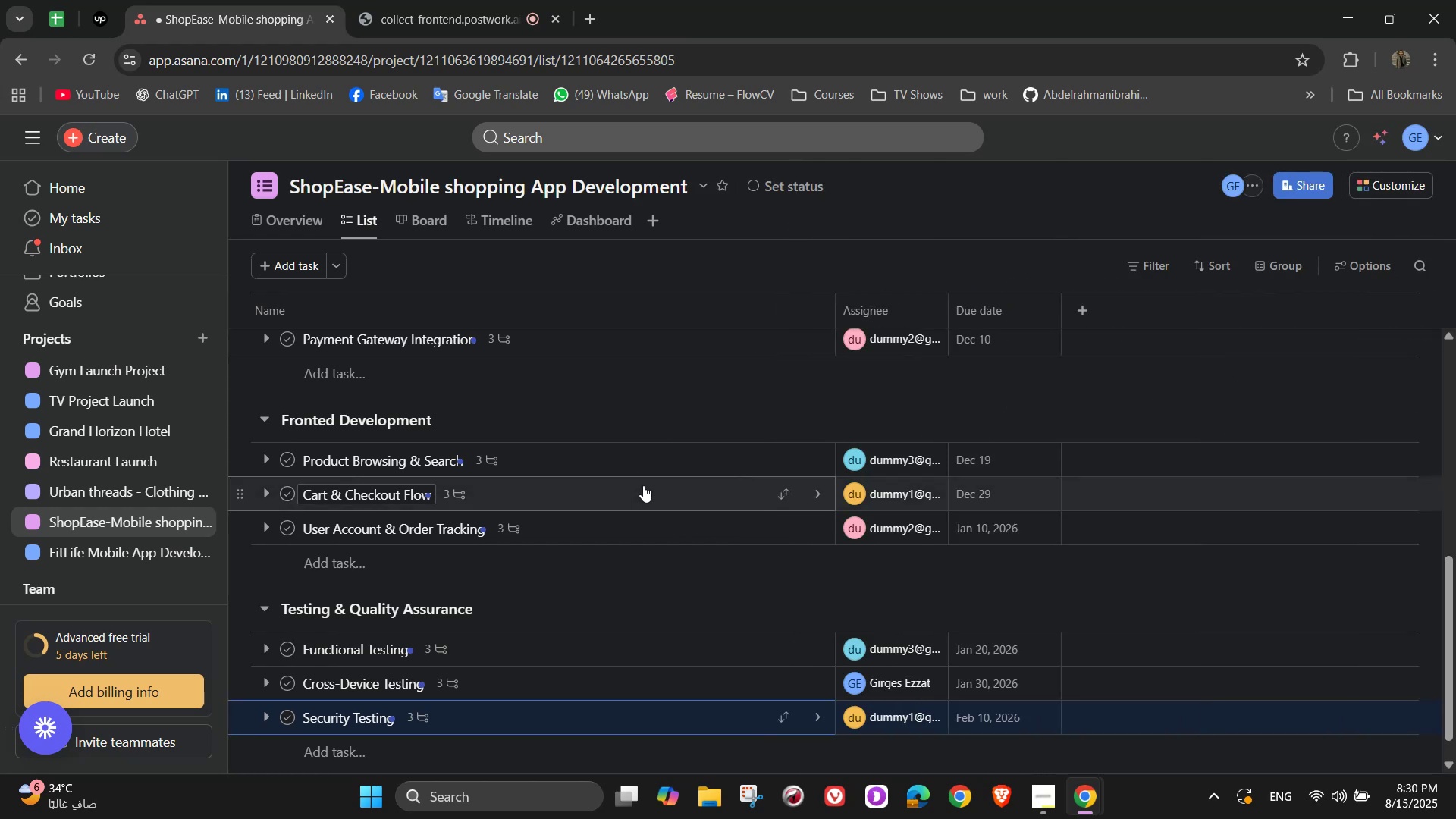 
scroll: coordinate [562, 588], scroll_direction: down, amount: 3.0
 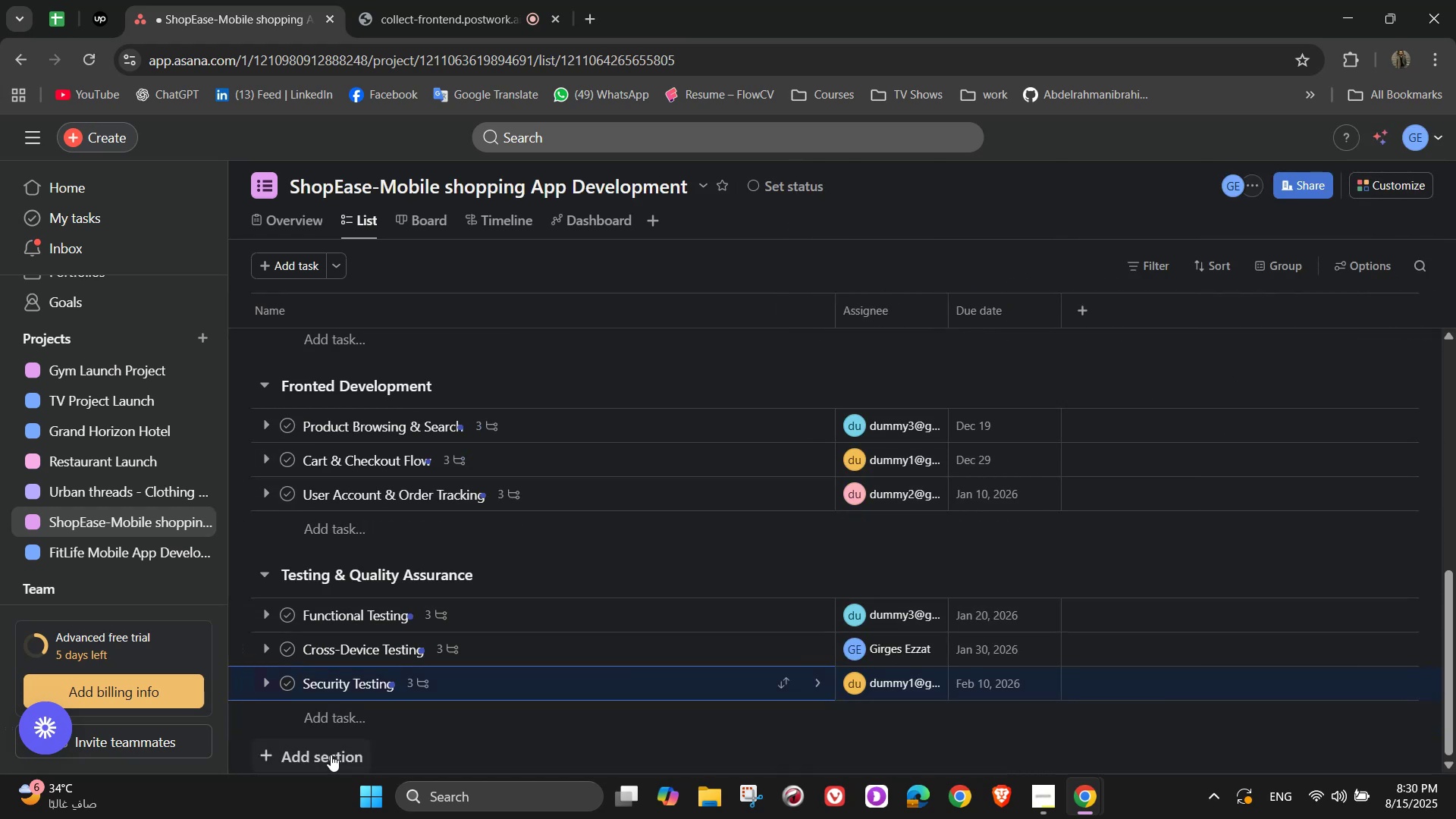 
left_click([331, 755])
 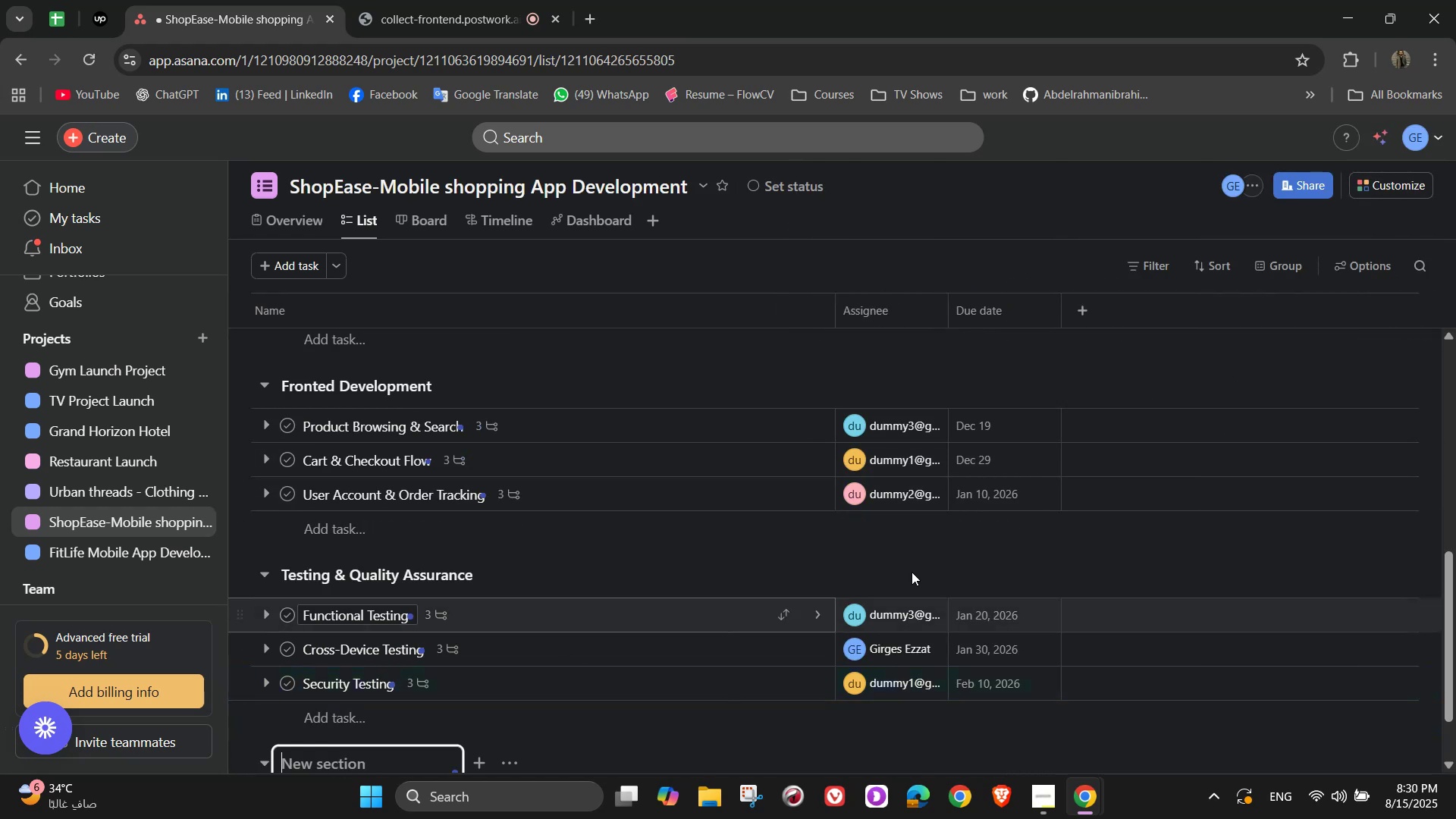 
scroll: coordinate [1078, 522], scroll_direction: down, amount: 3.0
 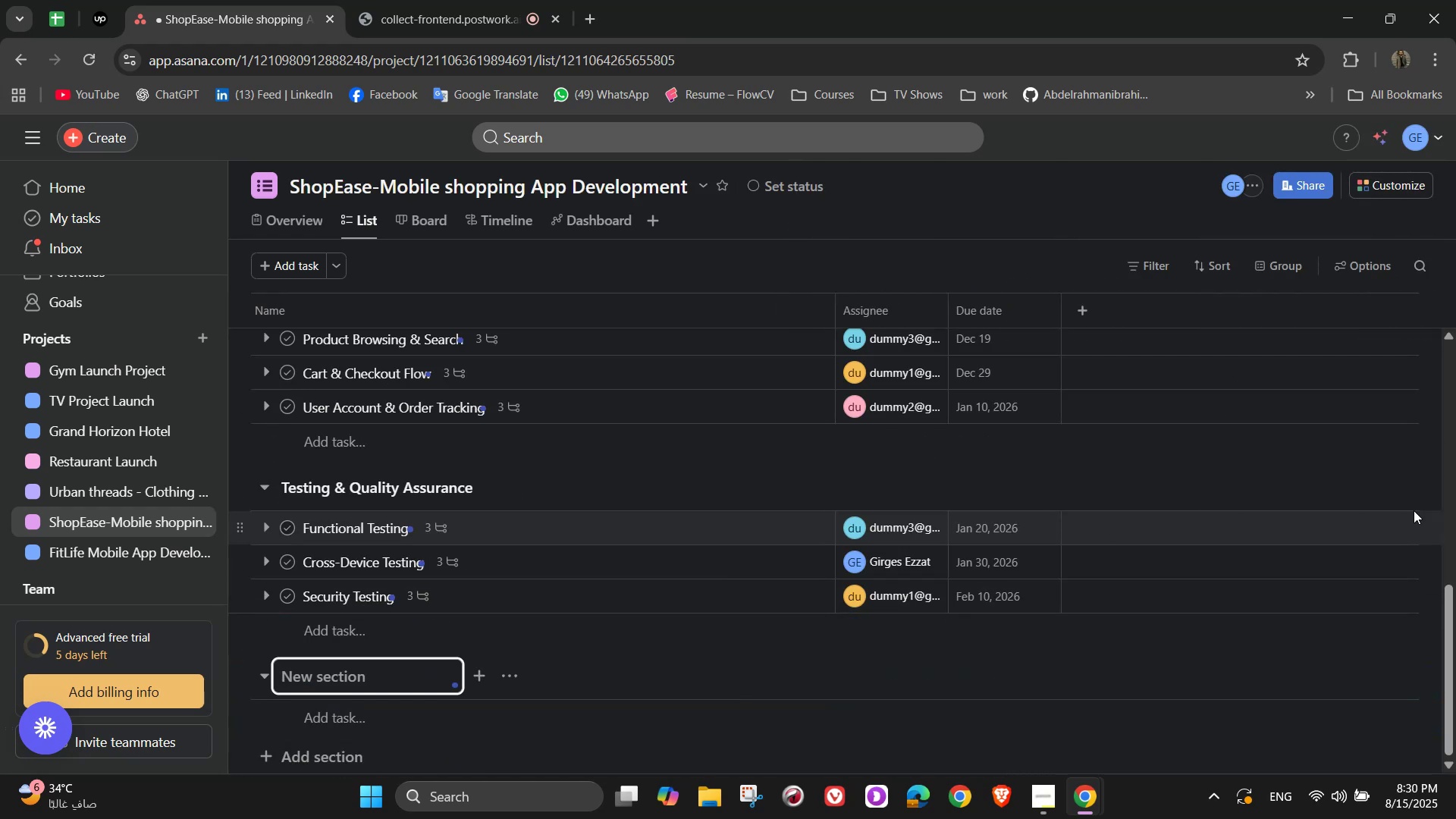 
key(Control+ControlLeft)
 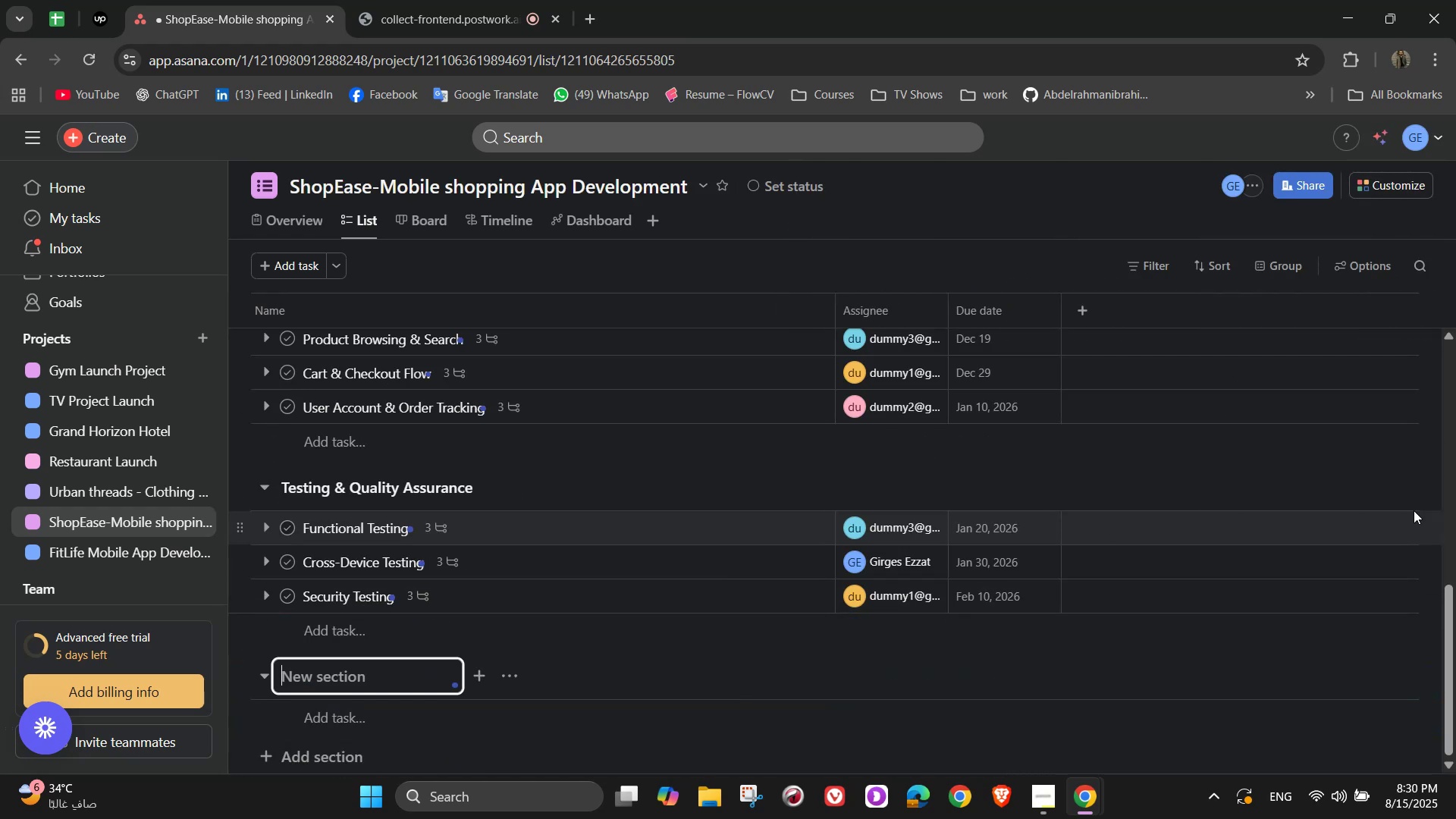 
type(Marketing & Pre-Launch)
 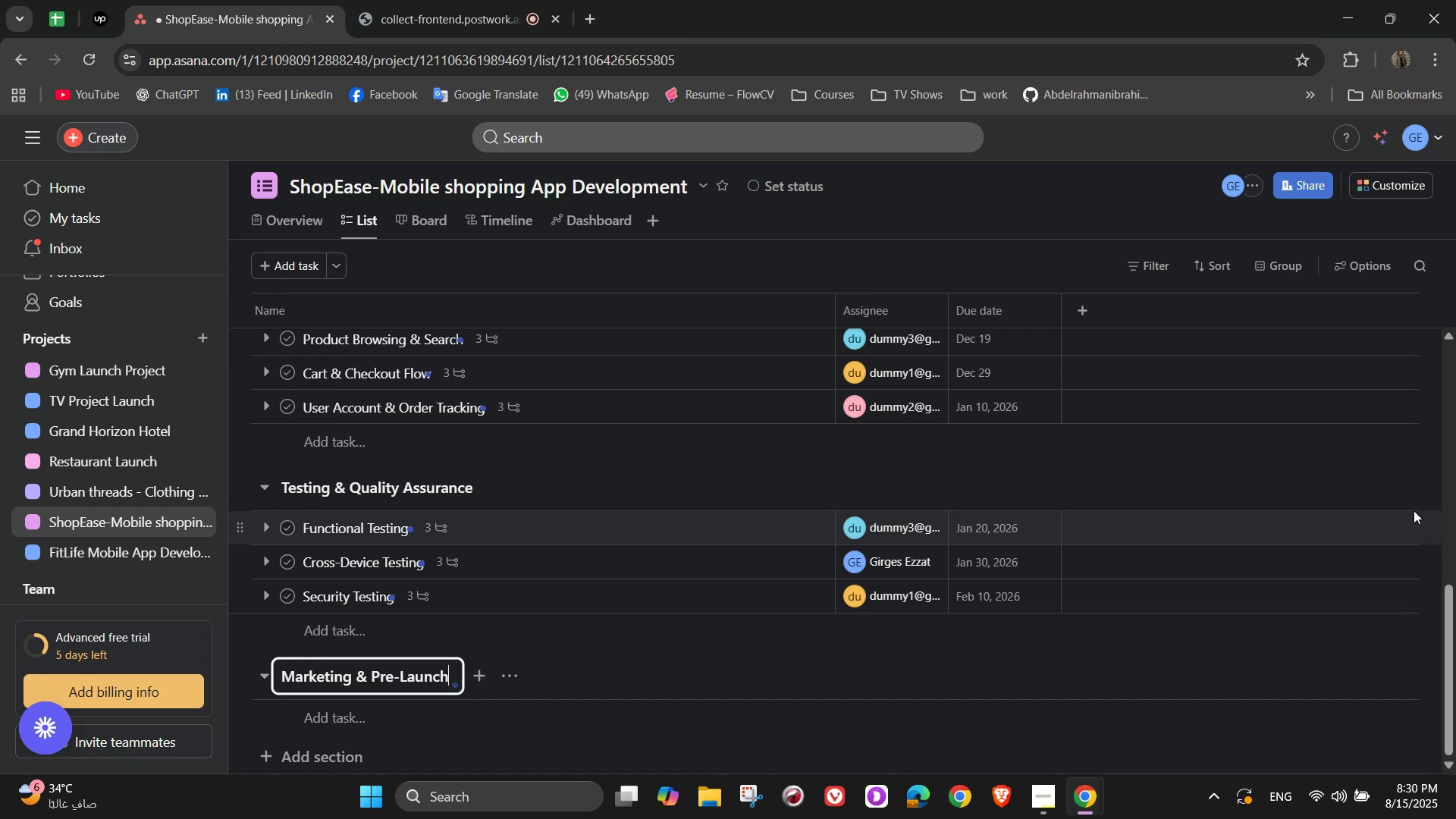 
left_click([418, 723])
 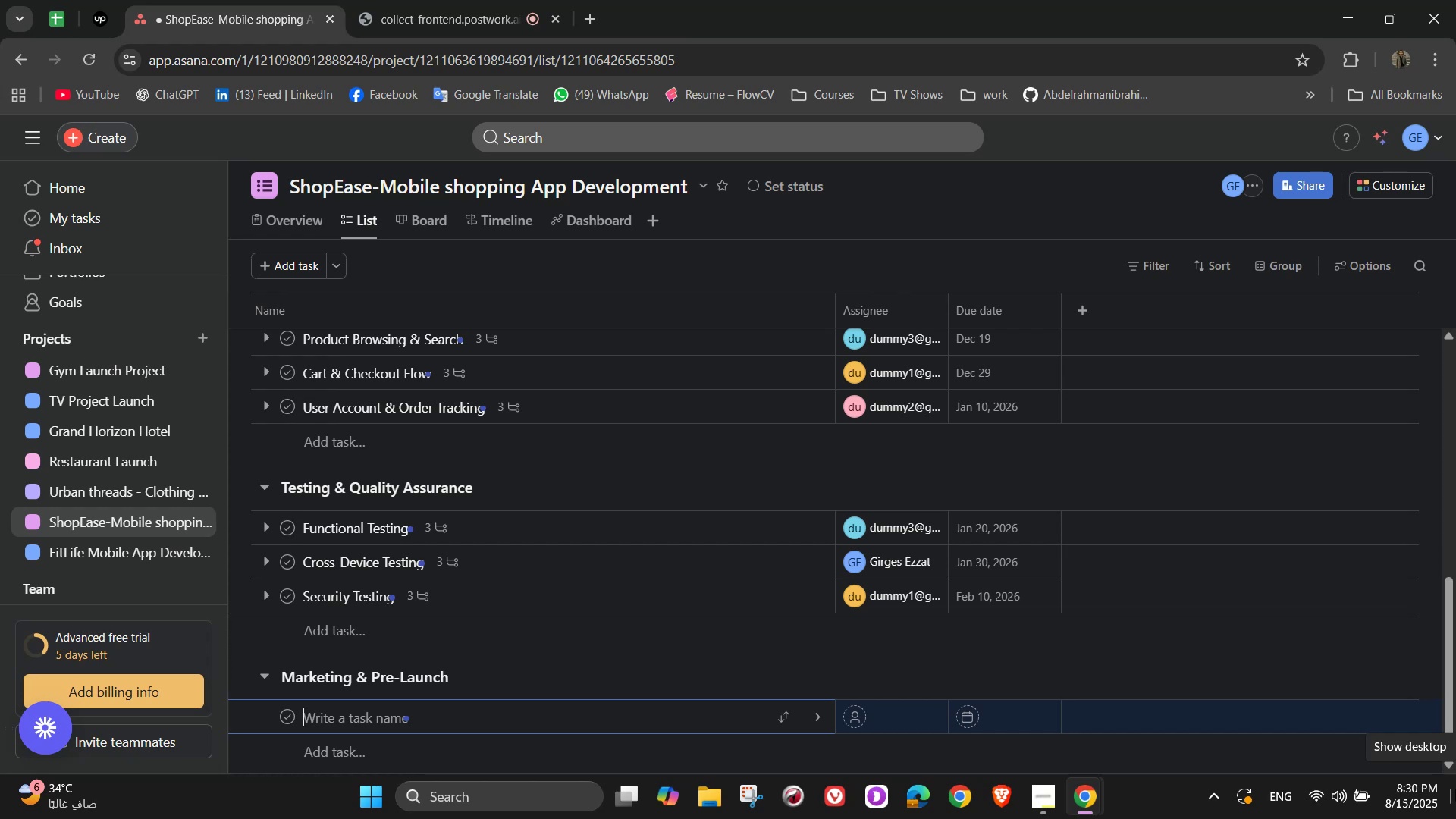 
wait(6.43)
 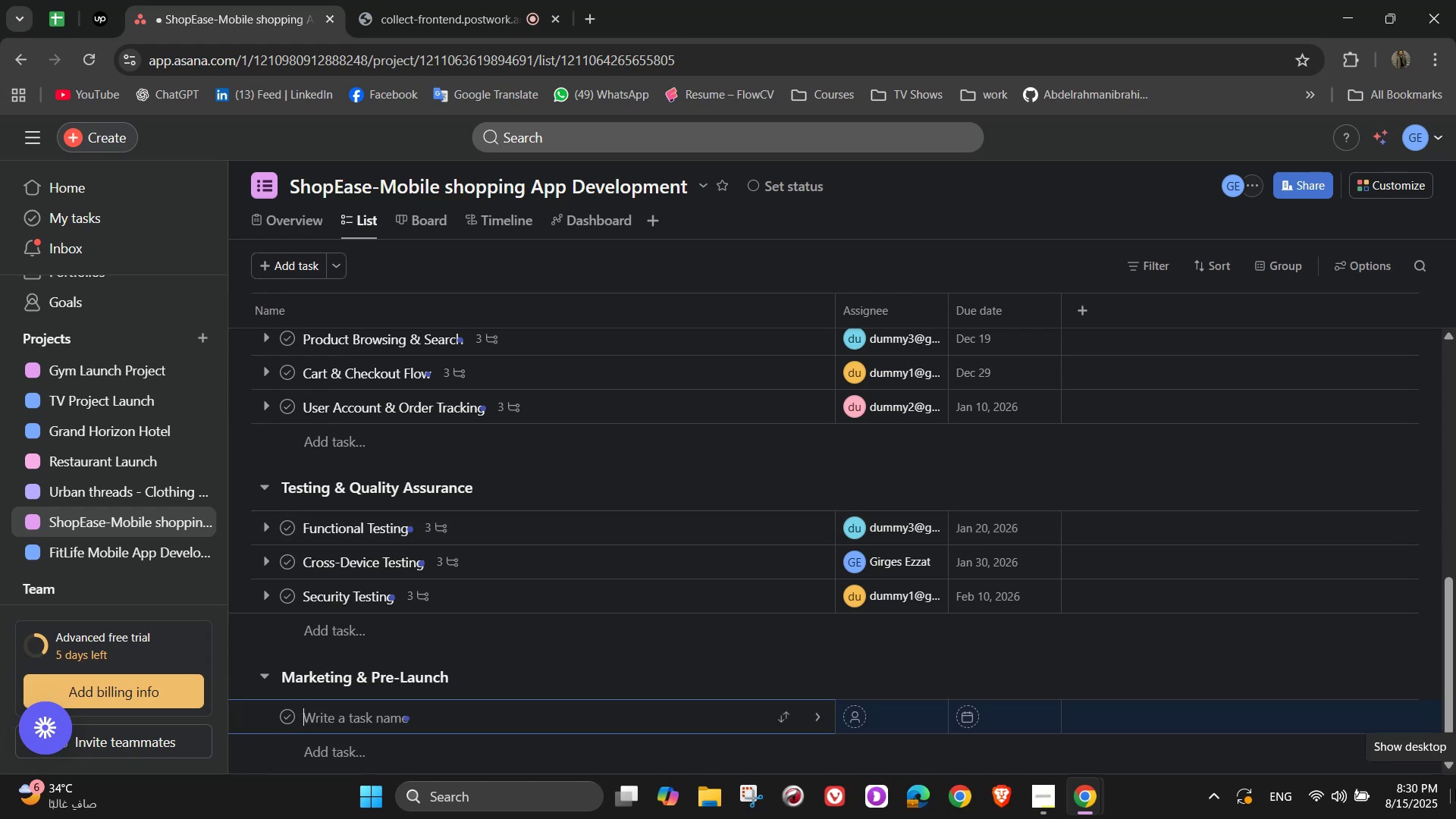 
type(Branding & Website)
 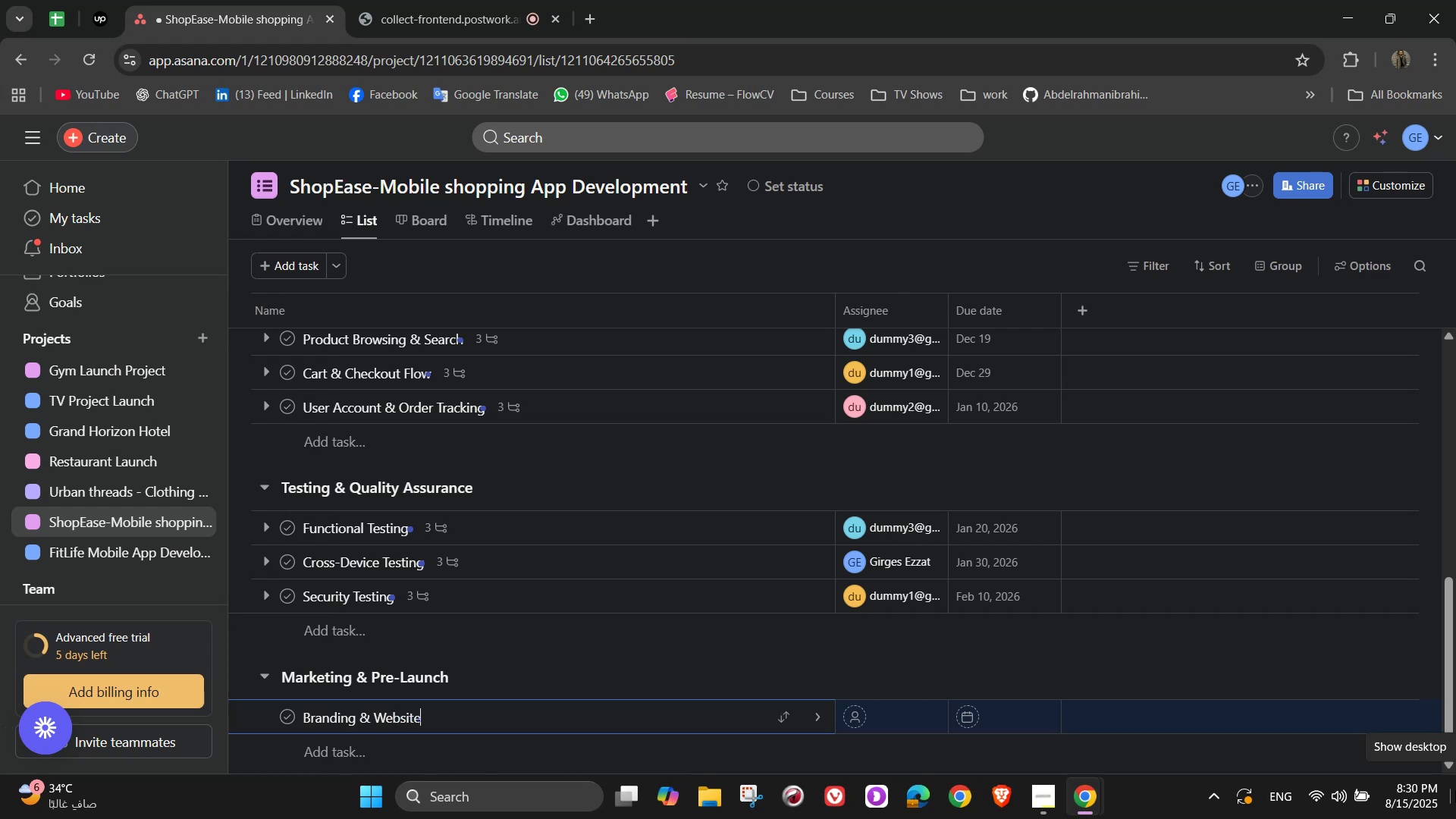 
left_click([817, 715])
 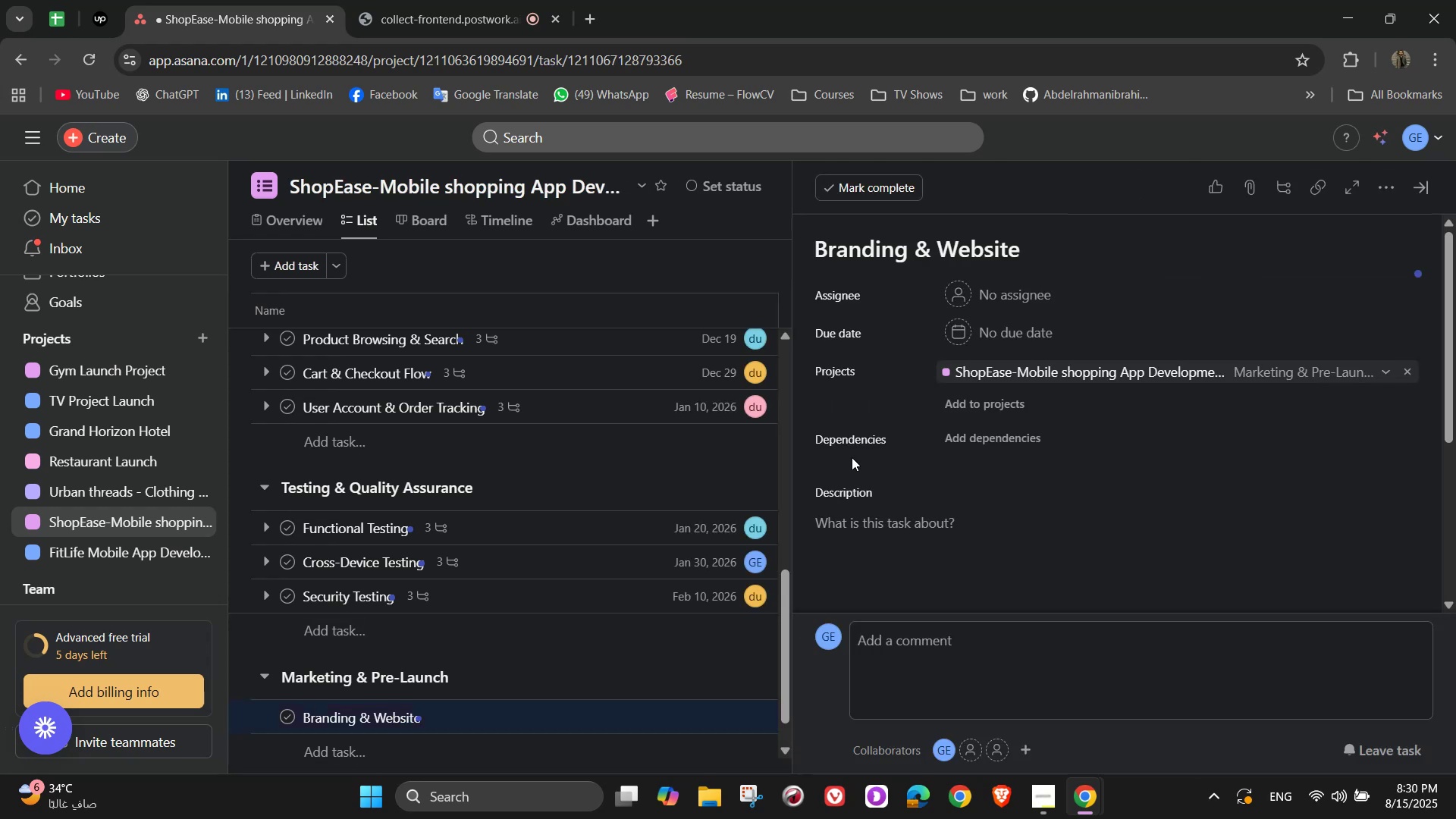 
mouse_move([1012, 309])
 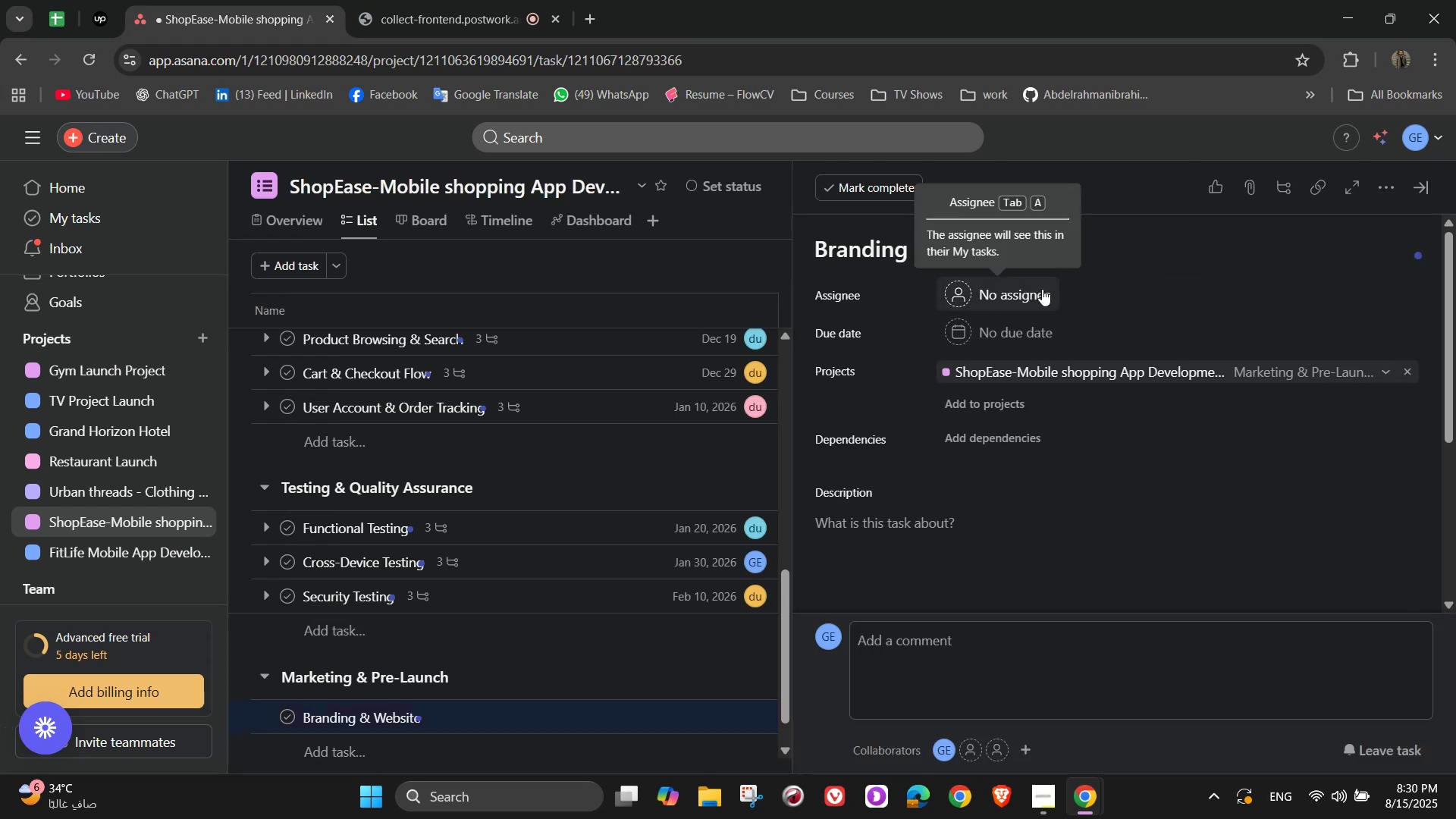 
left_click([1042, 289])
 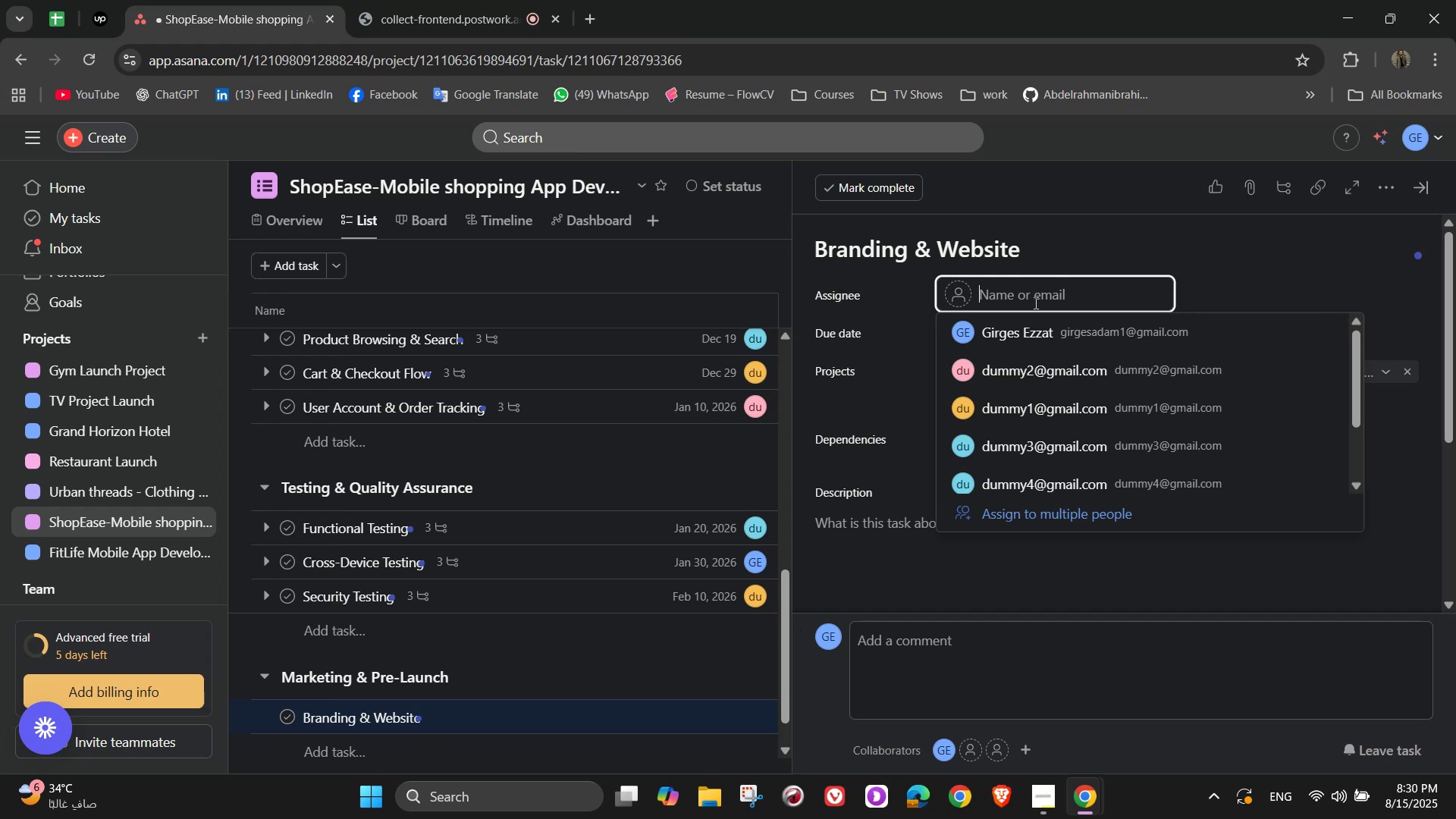 
left_click([1031, 366])
 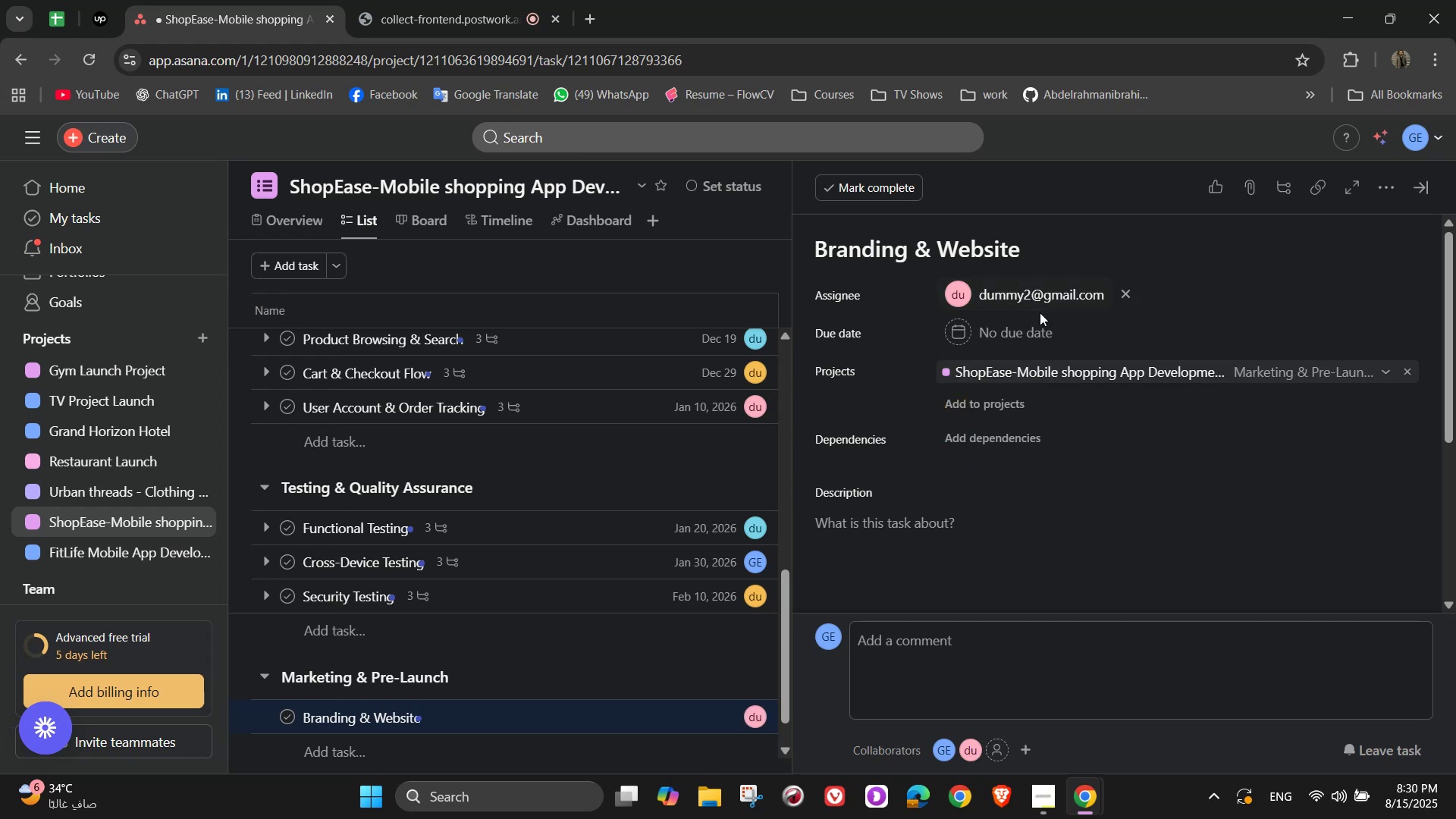 
left_click([1040, 328])
 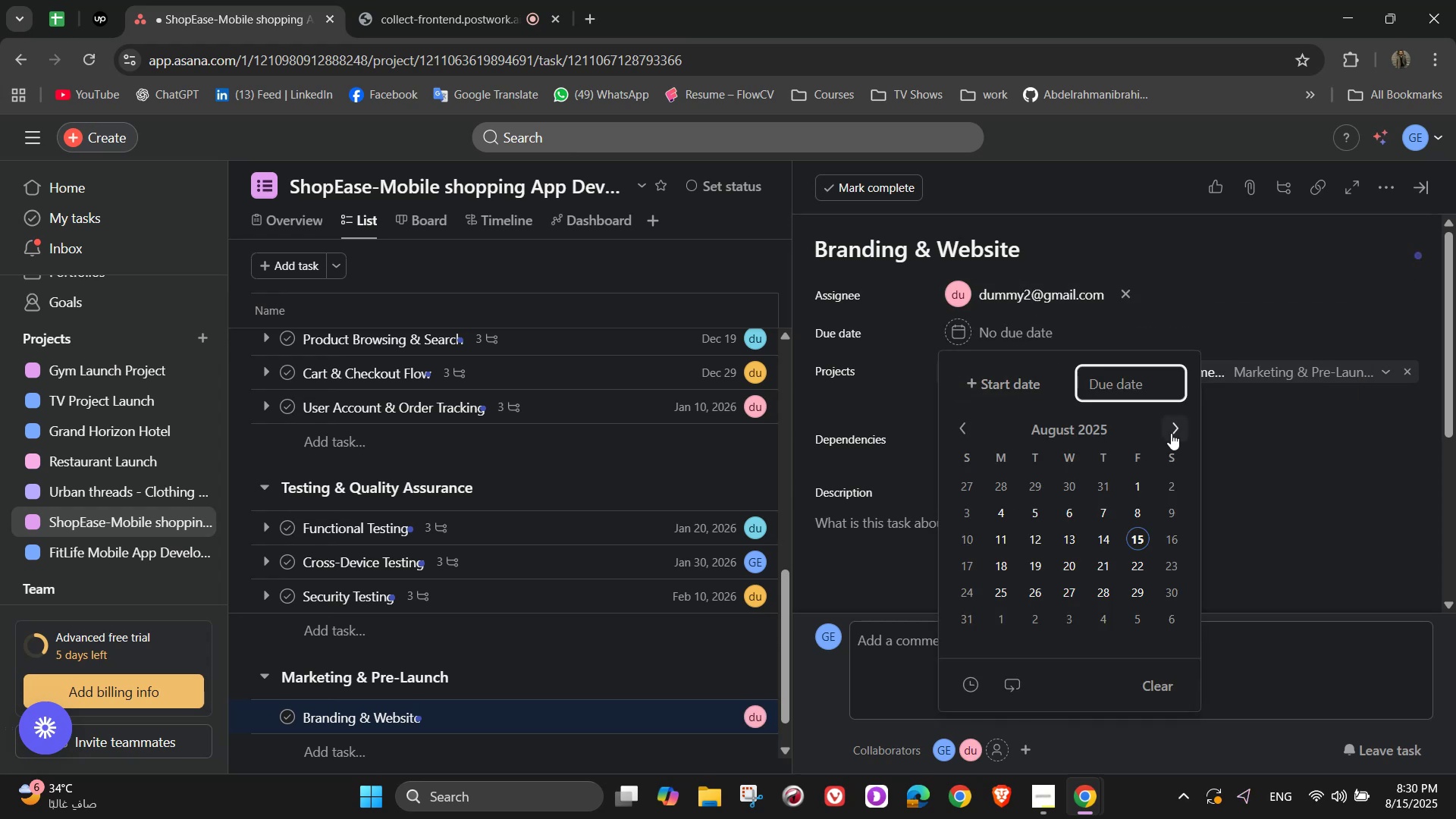 
left_click([1172, 434])
 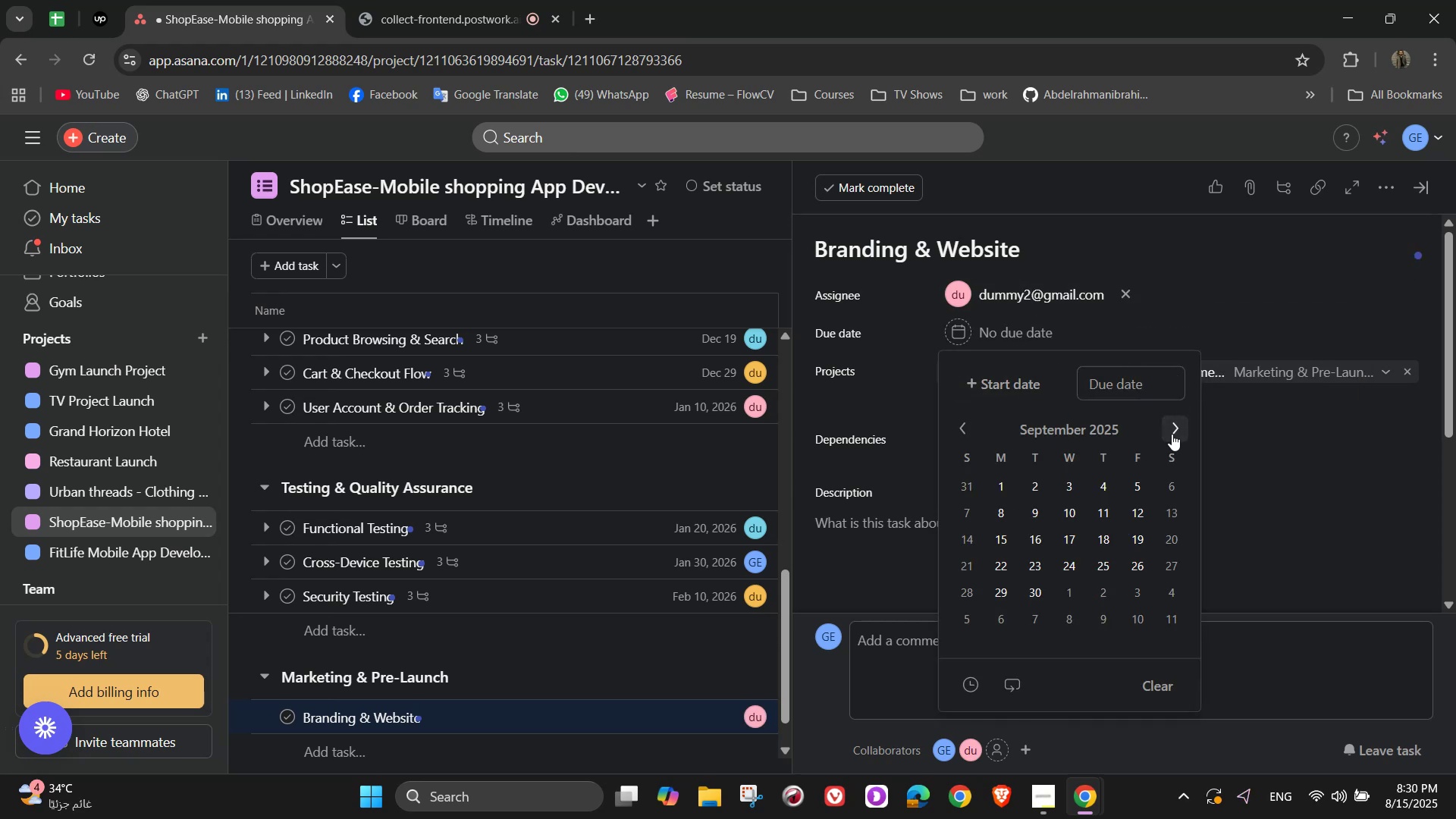 
double_click([1172, 434])
 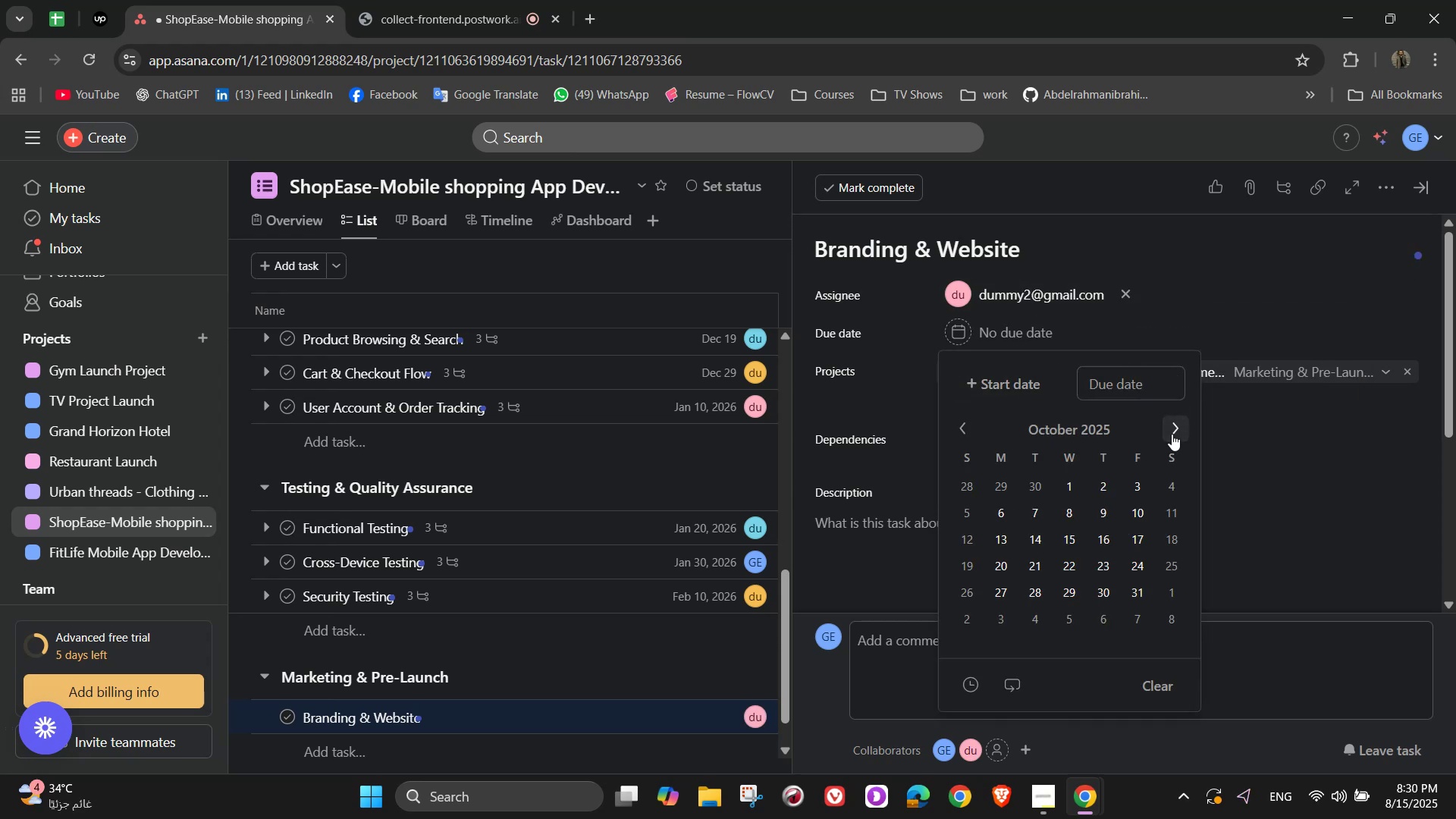 
triple_click([1172, 434])
 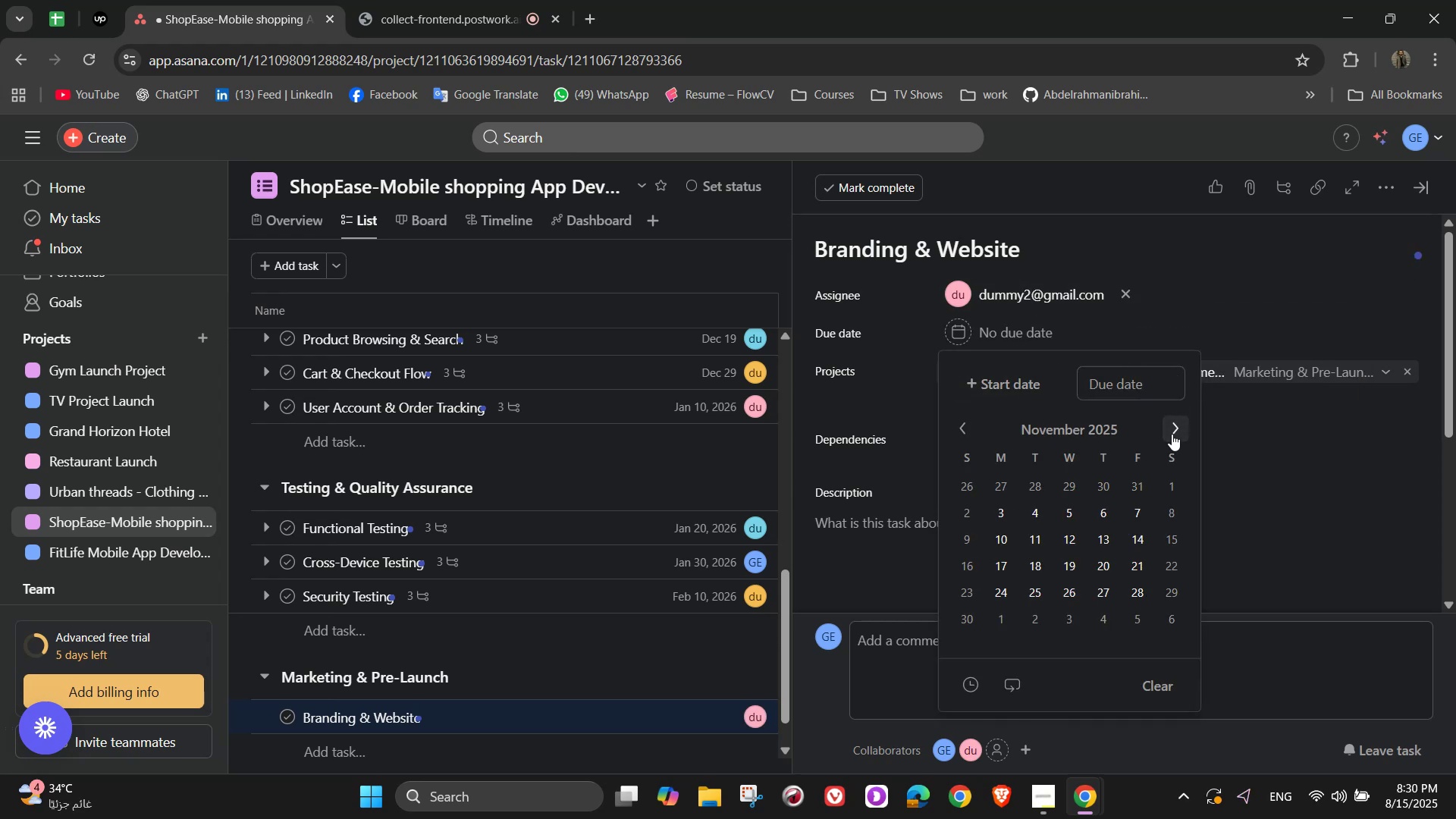 
triple_click([1172, 434])
 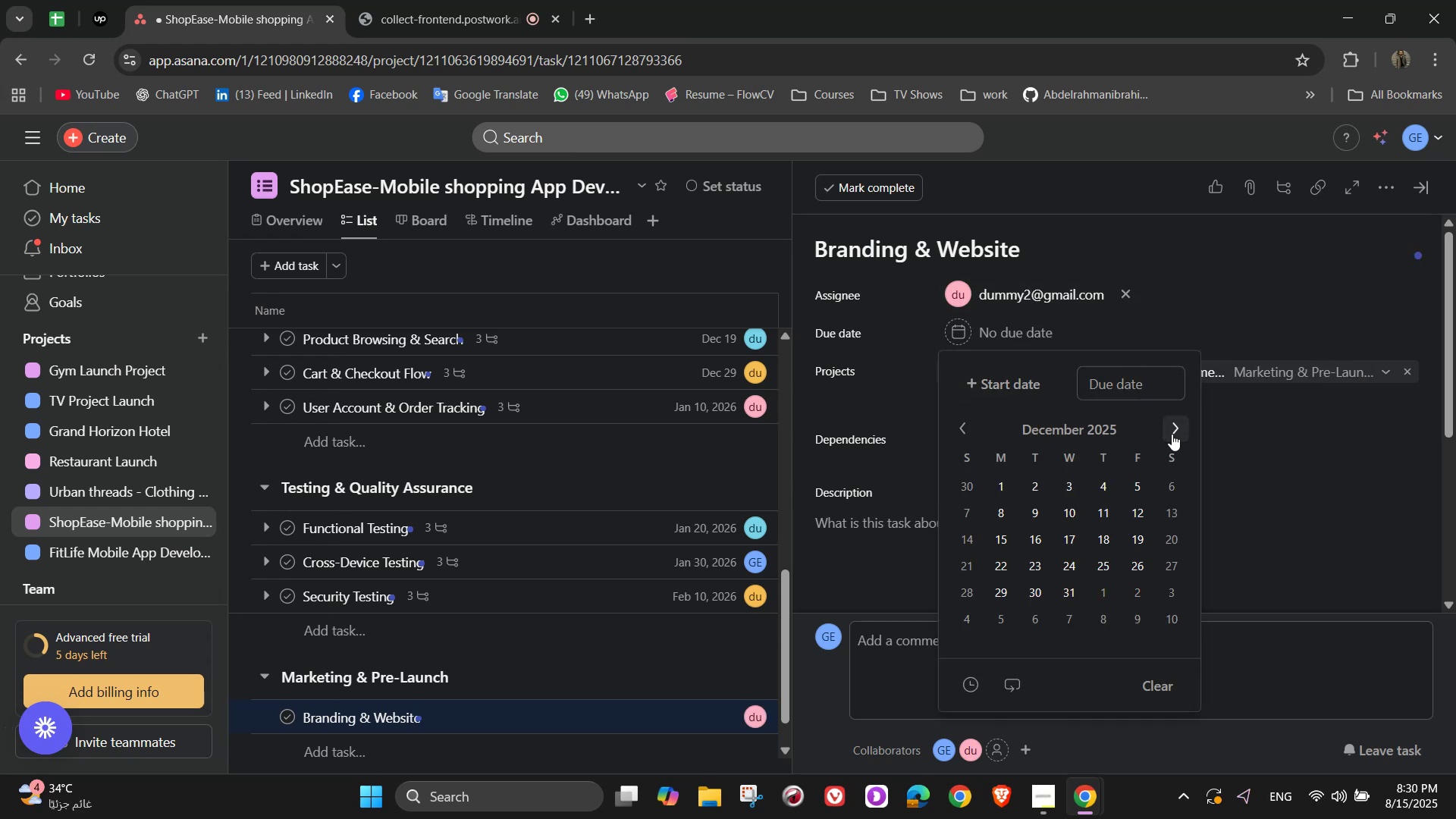 
triple_click([1172, 434])
 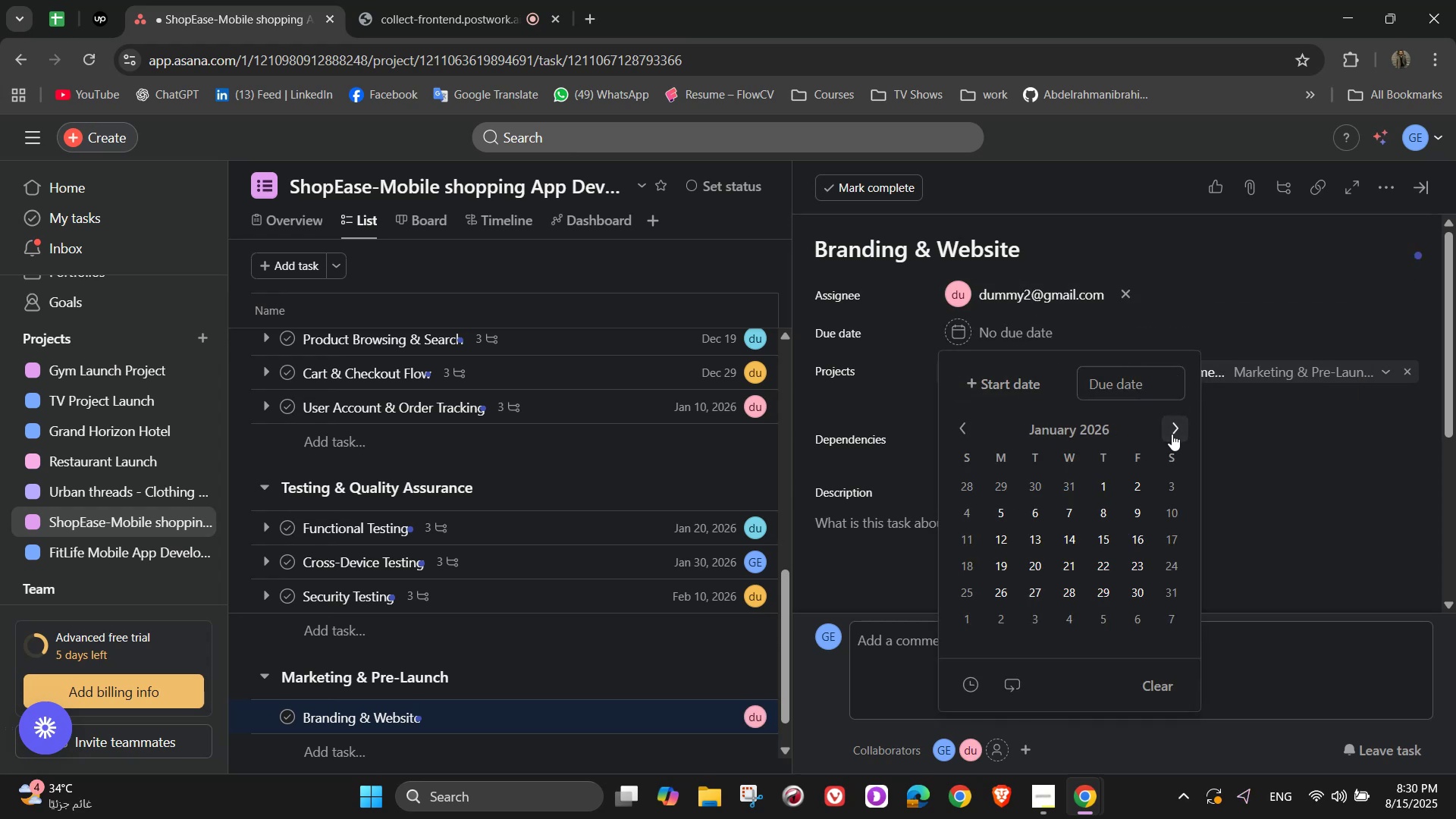 
triple_click([1172, 434])
 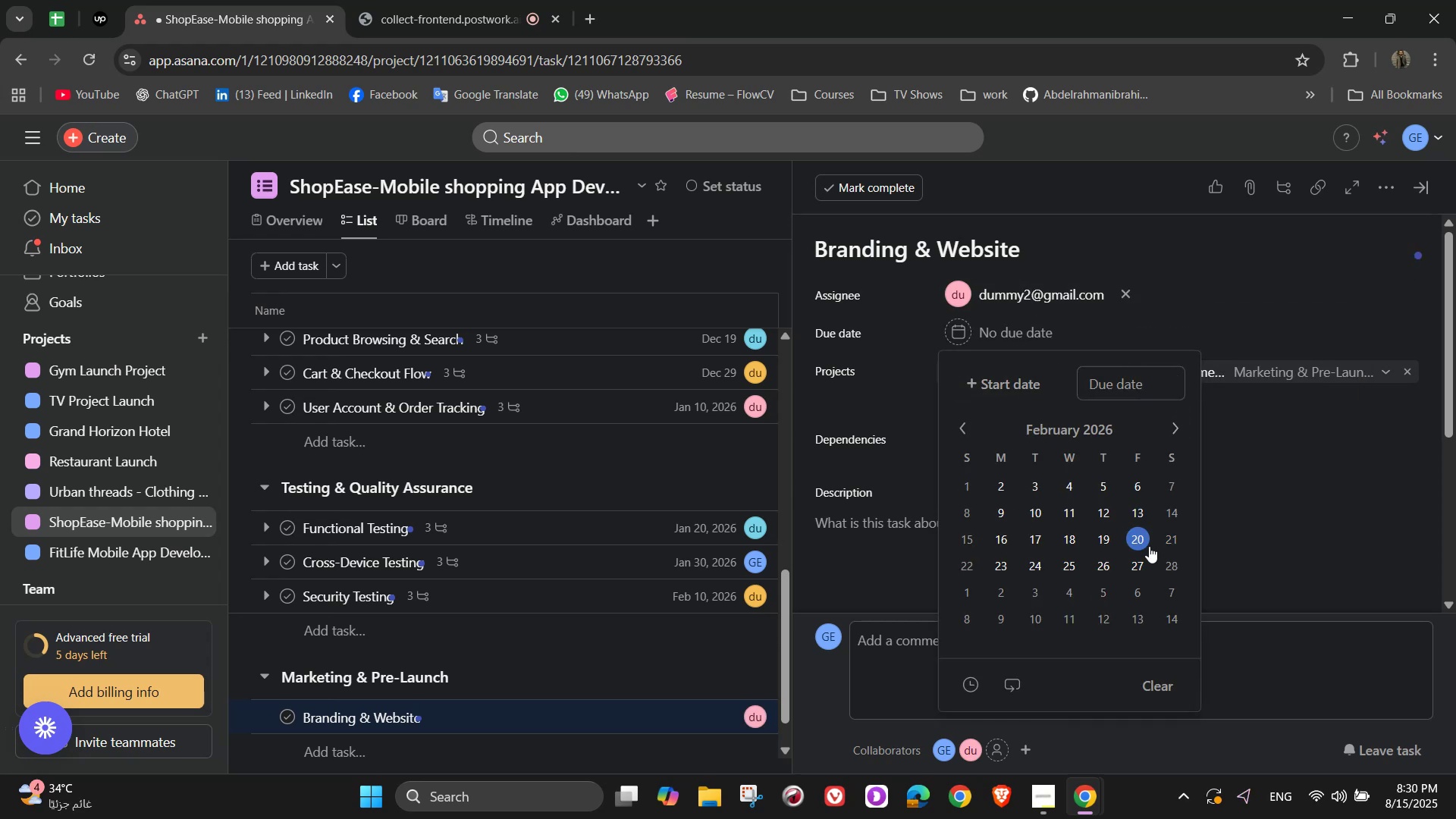 
double_click([1276, 470])
 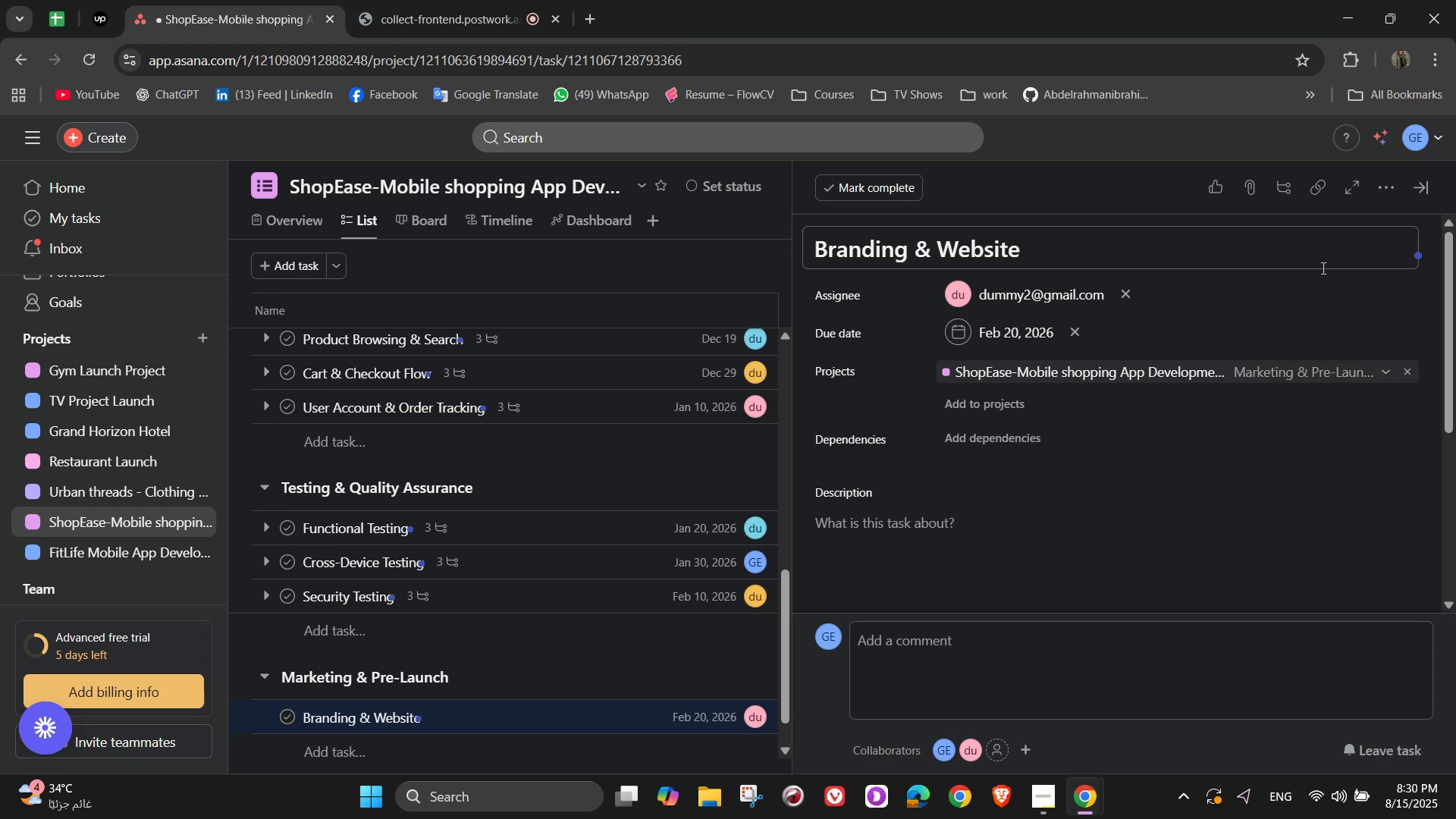 
left_click([1076, 557])
 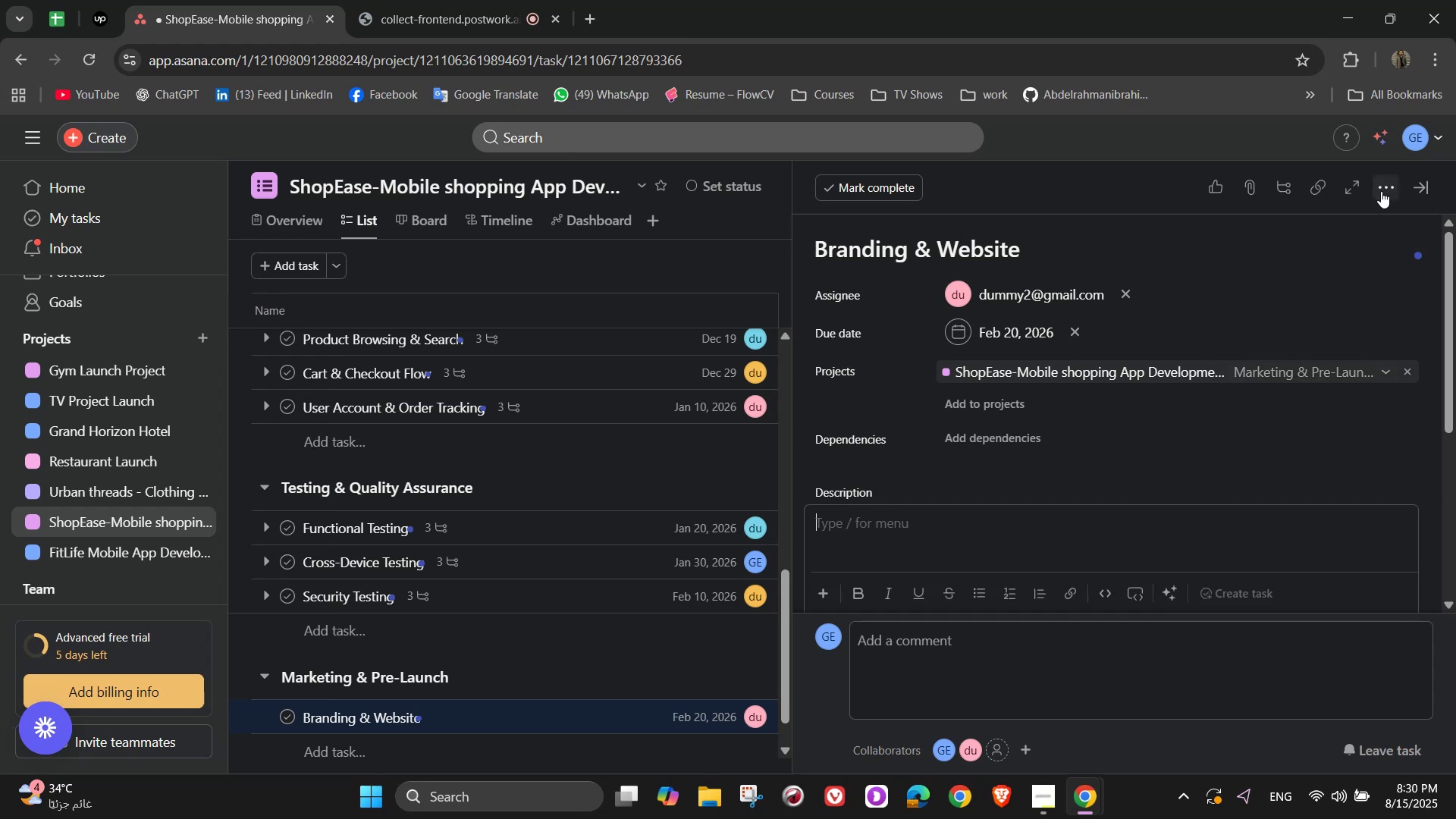 
double_click([1241, 260])
 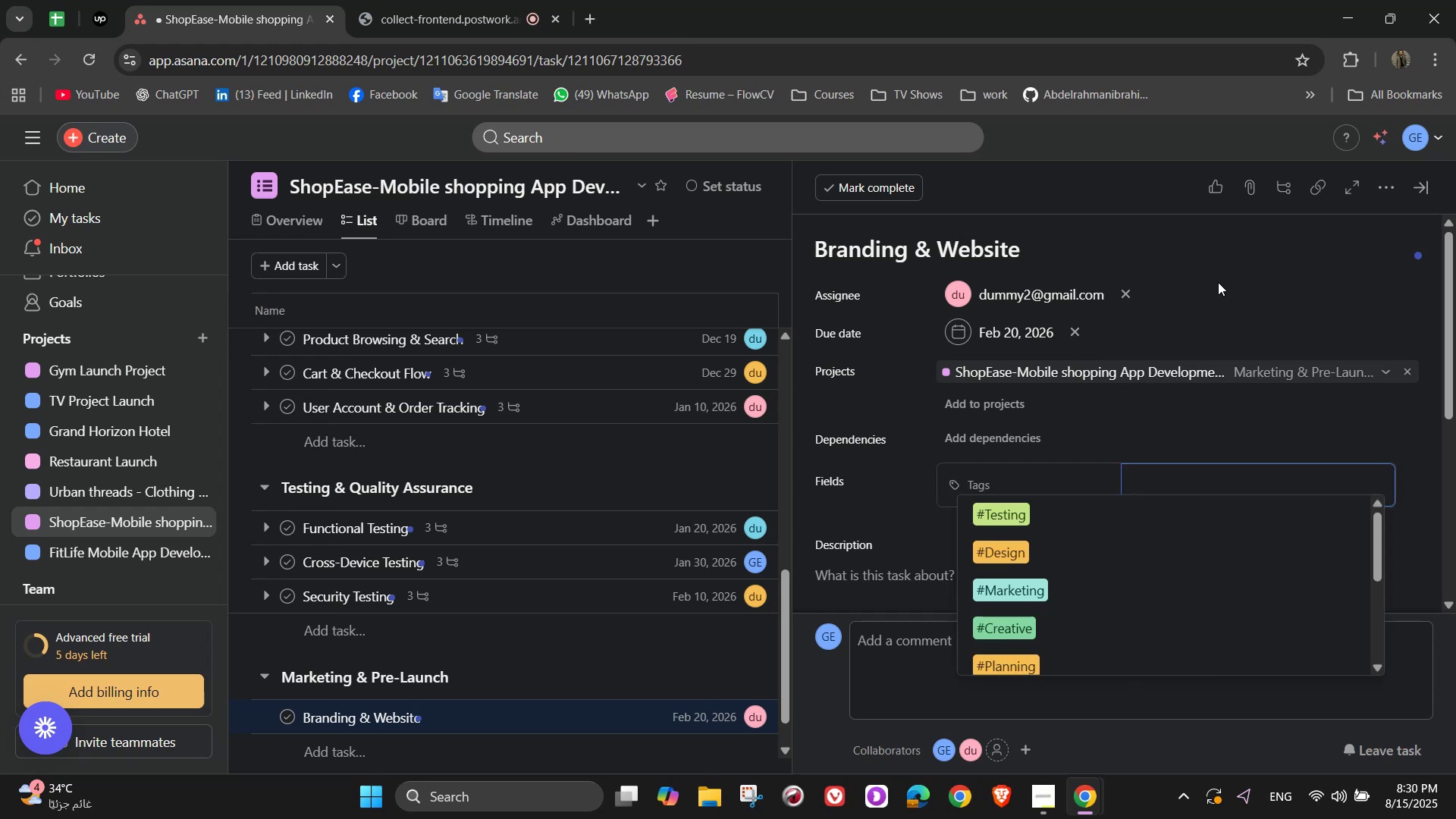 
key(B)
 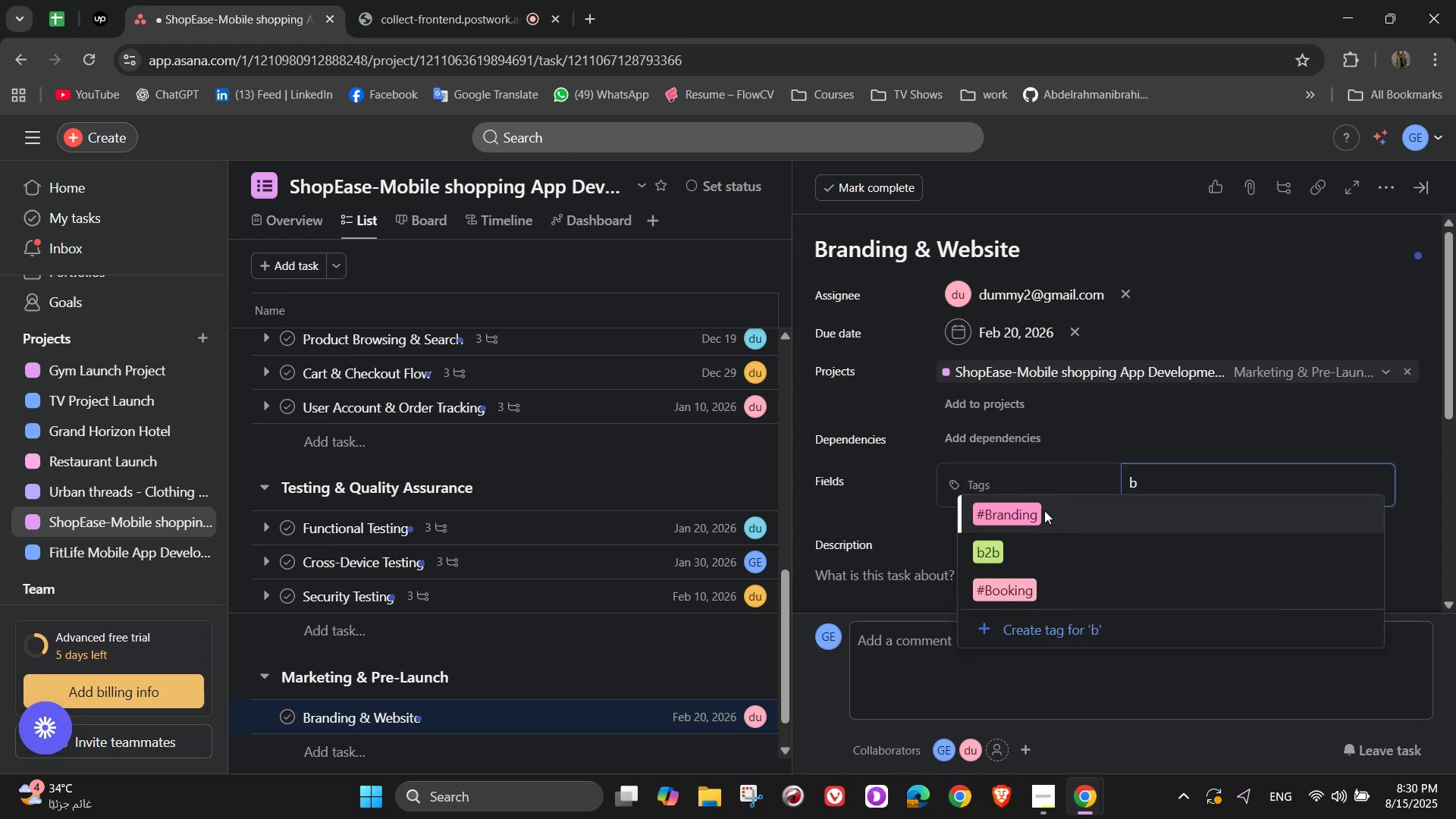 
left_click([1044, 510])
 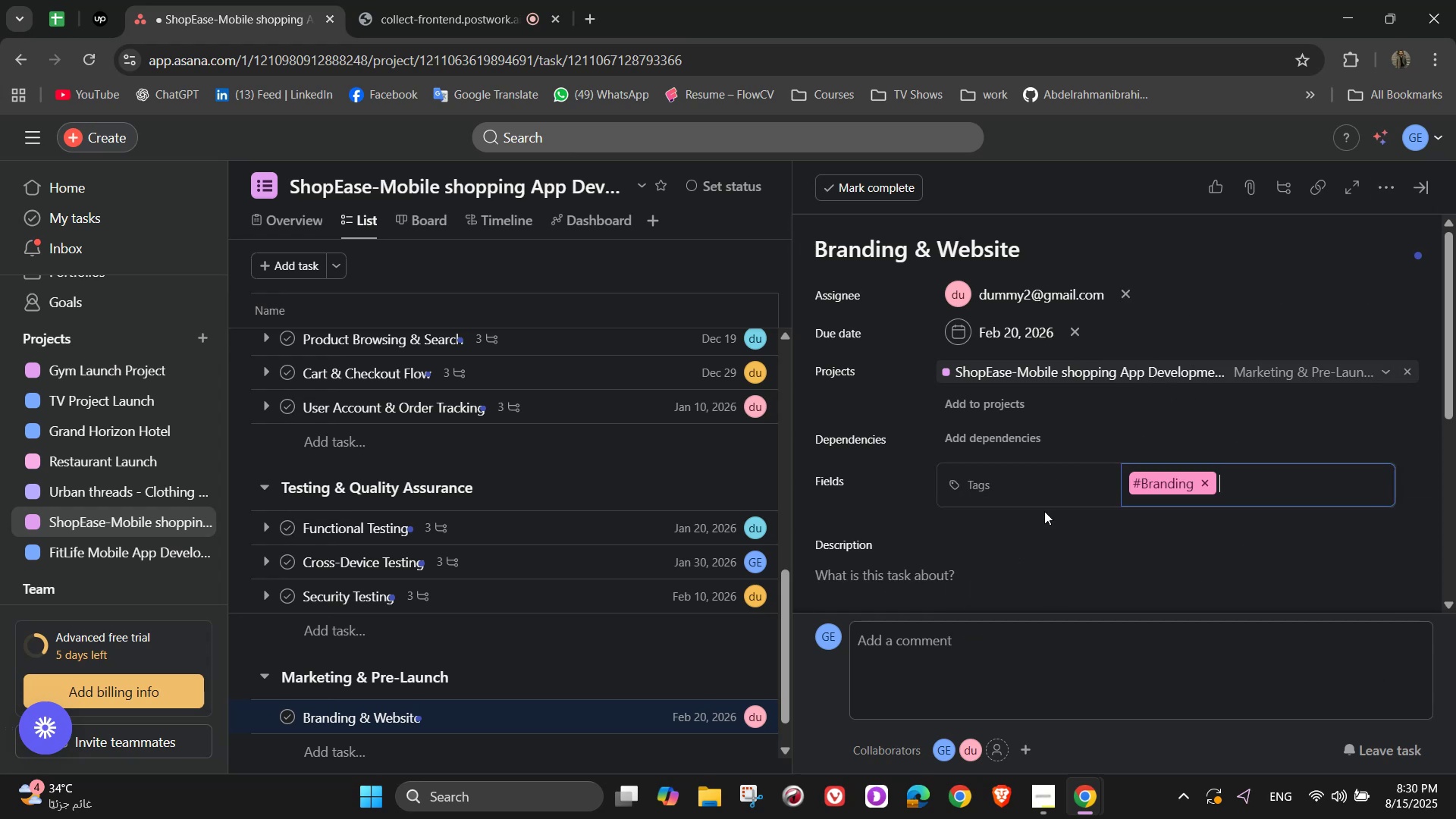 
scroll: coordinate [1044, 514], scroll_direction: down, amount: 2.0
 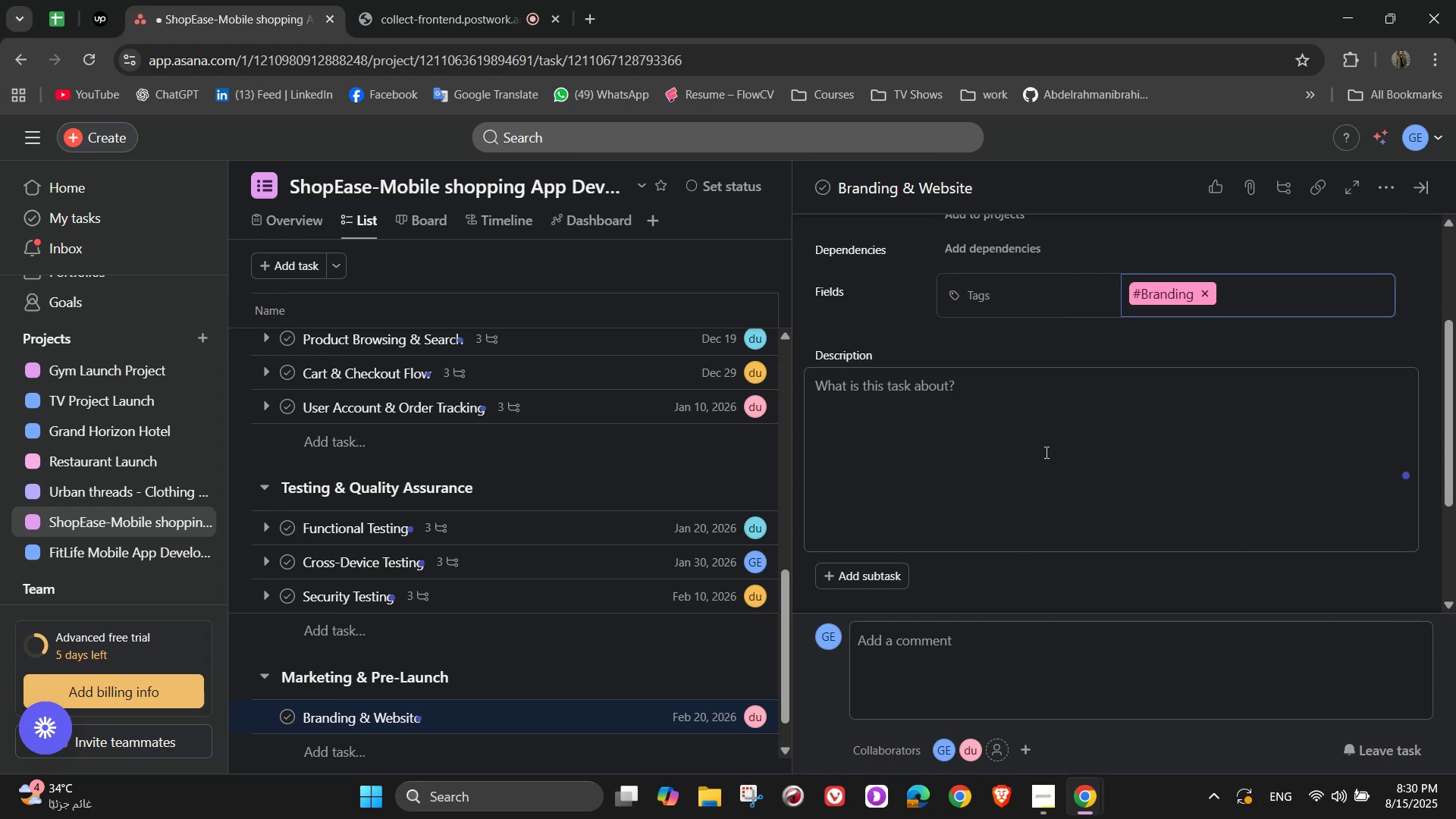 
left_click([1045, 450])
 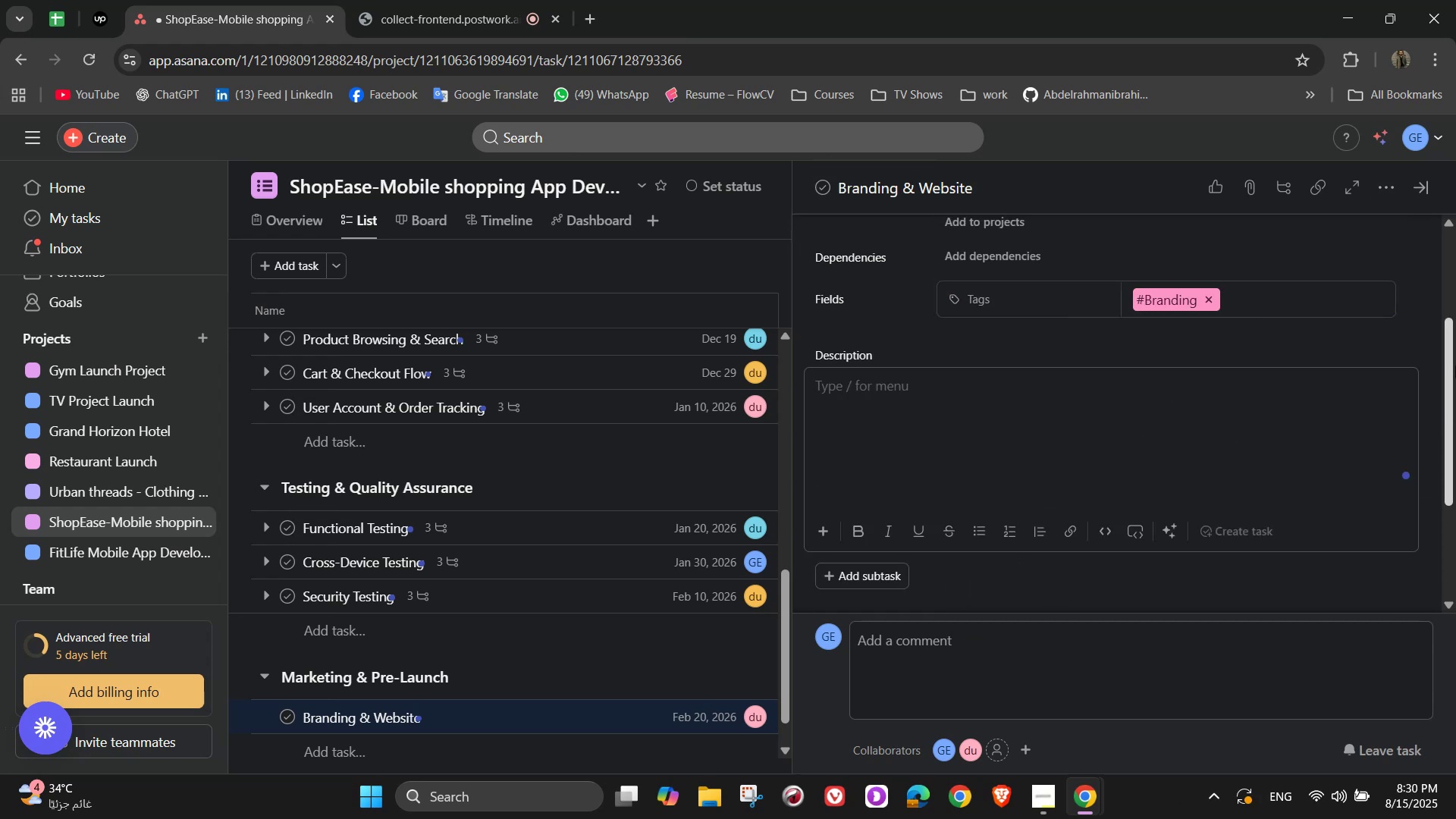 
type(Create brand identity and a website for the app)
 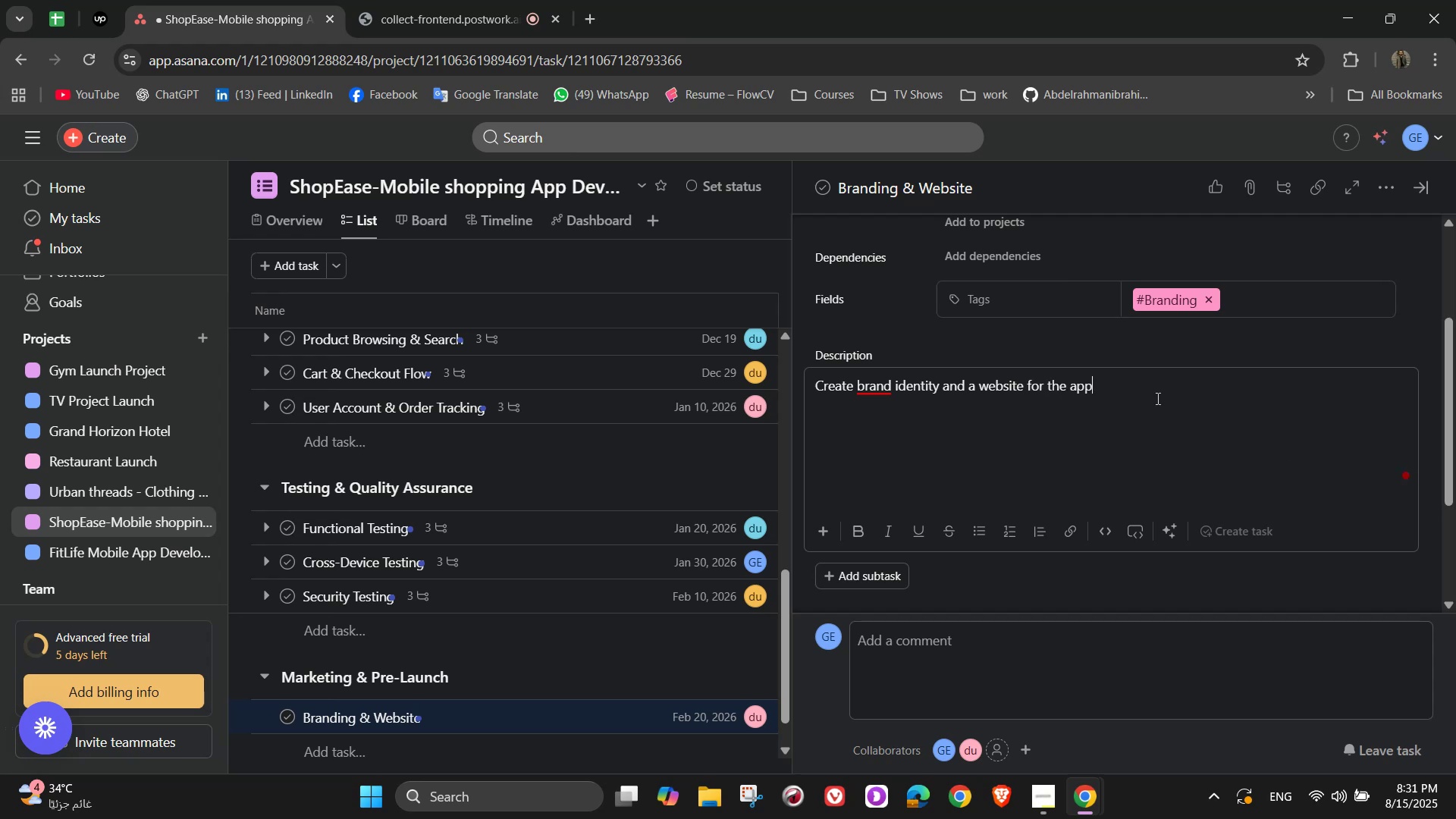 
left_click([893, 403])
 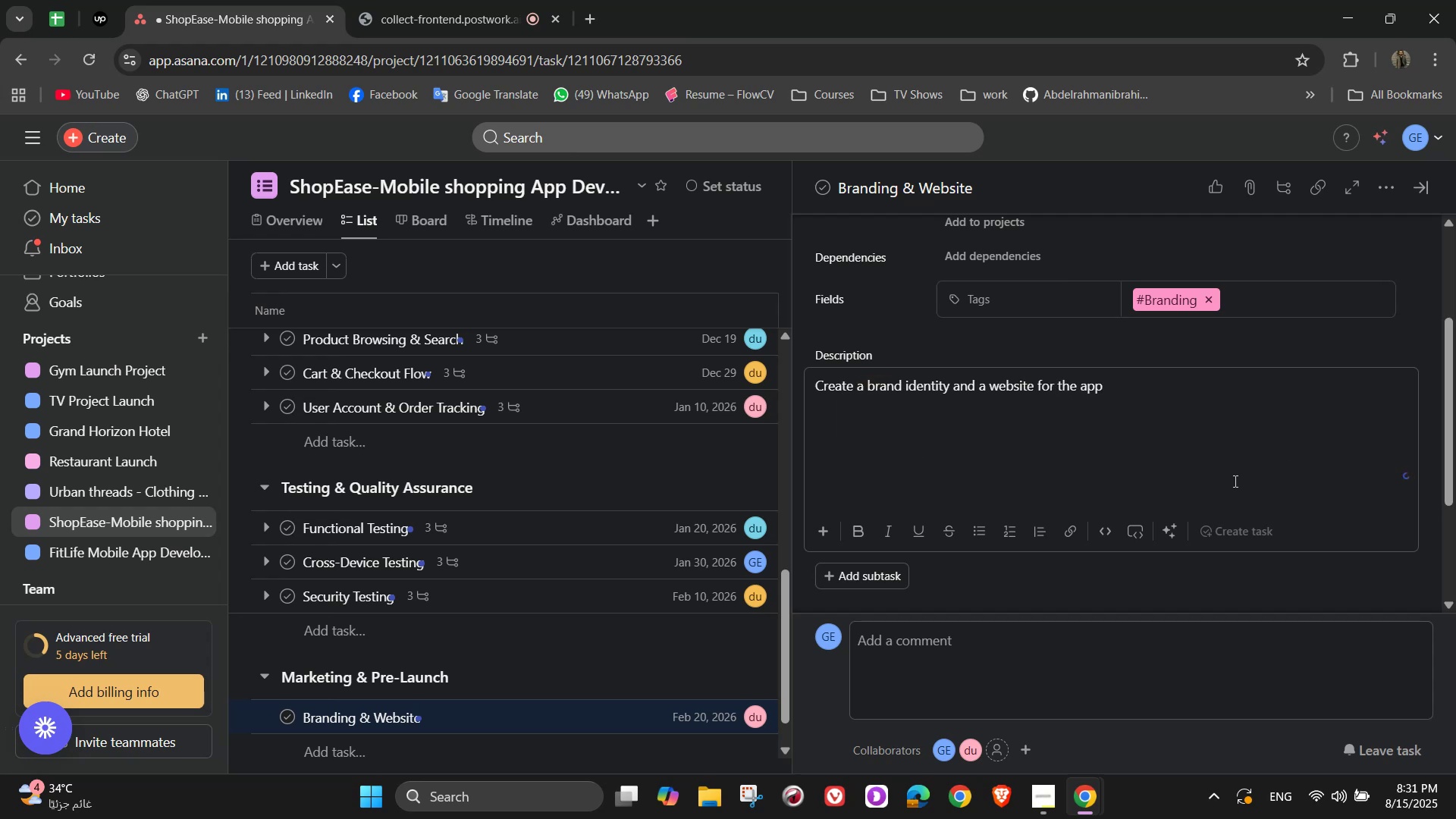 
scroll: coordinate [1222, 478], scroll_direction: down, amount: 1.0
 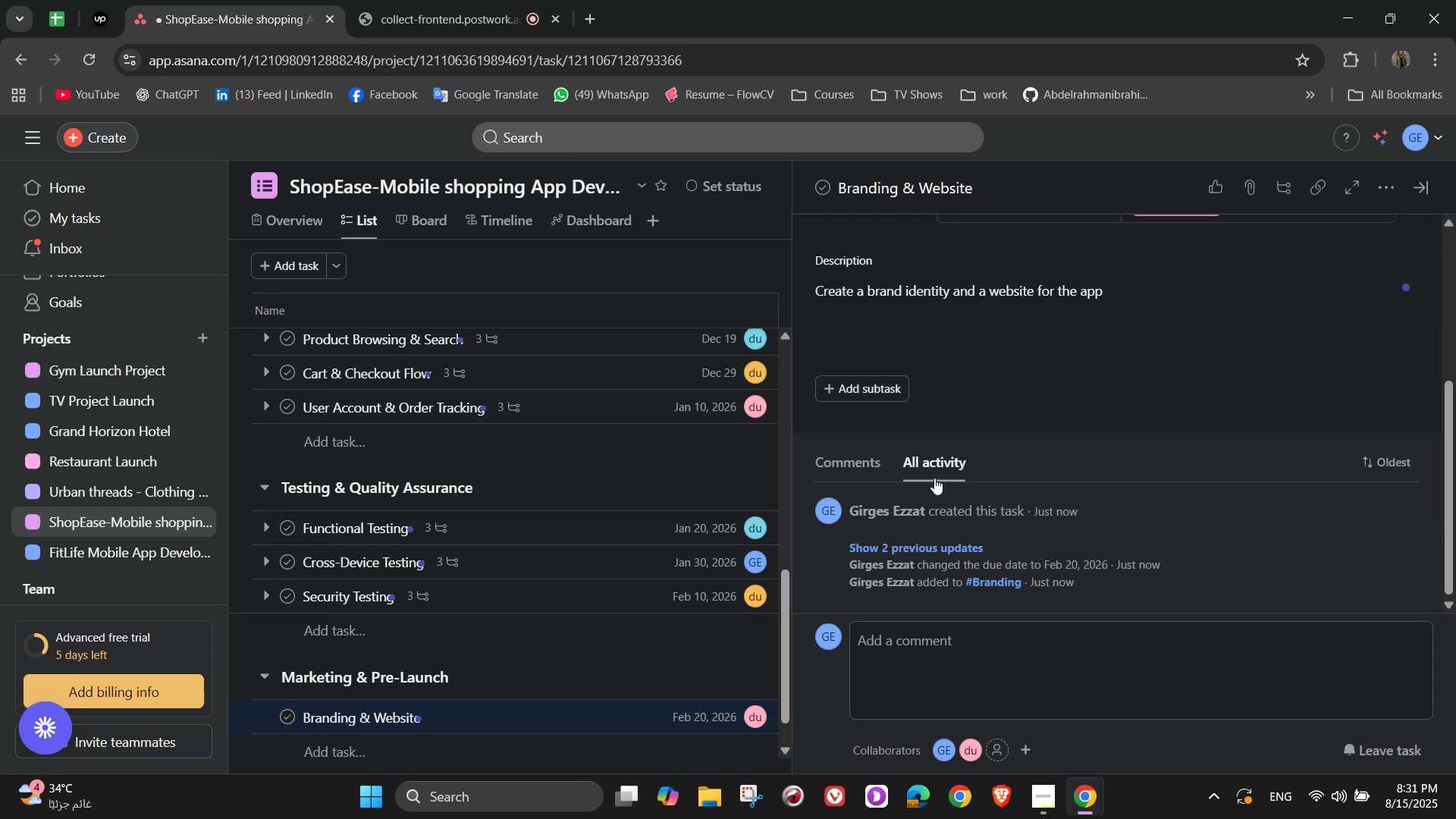 
left_click([868, 373])
 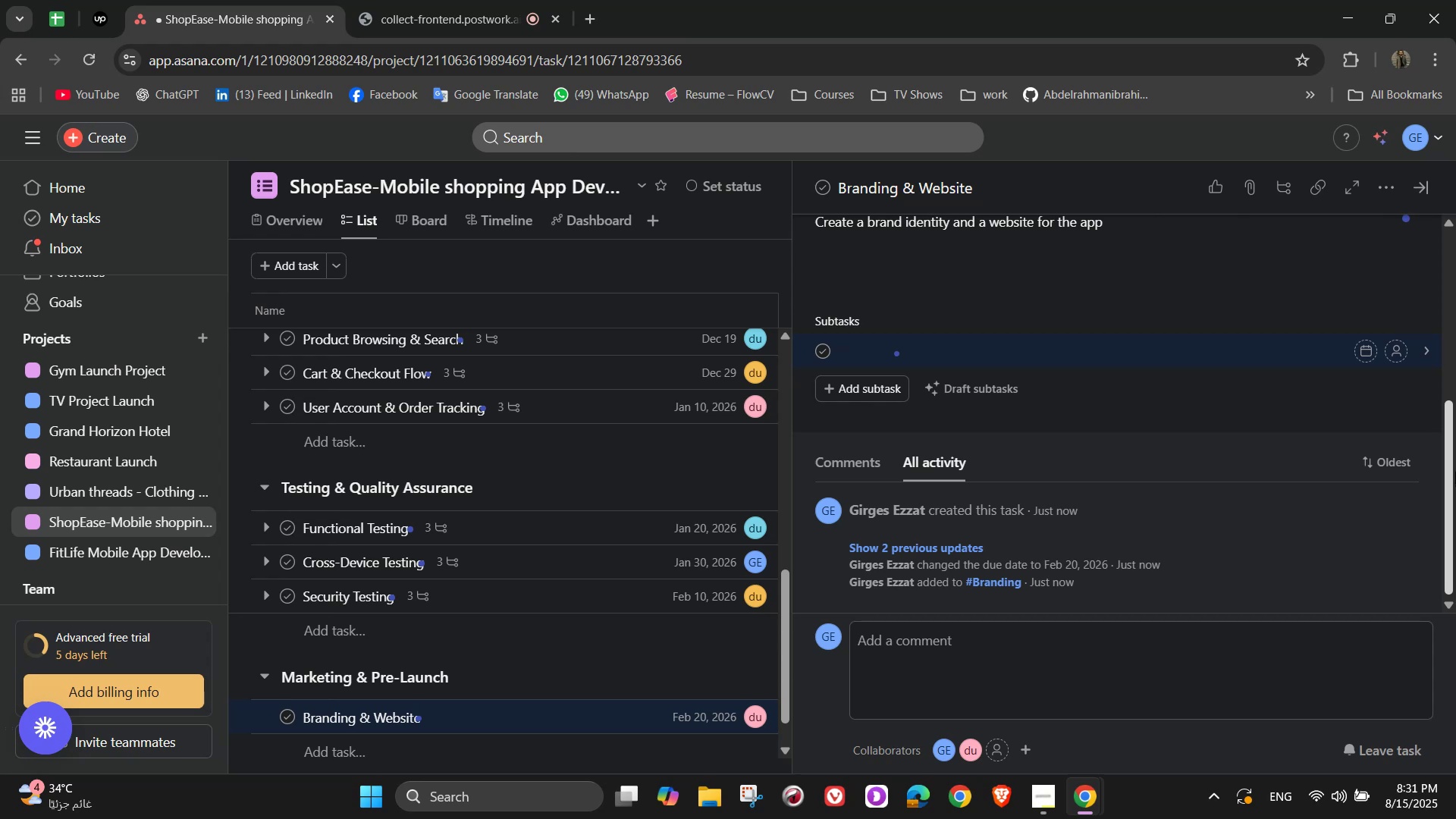 
type(Desu)
key(Backspace)
type(ign app logo )
 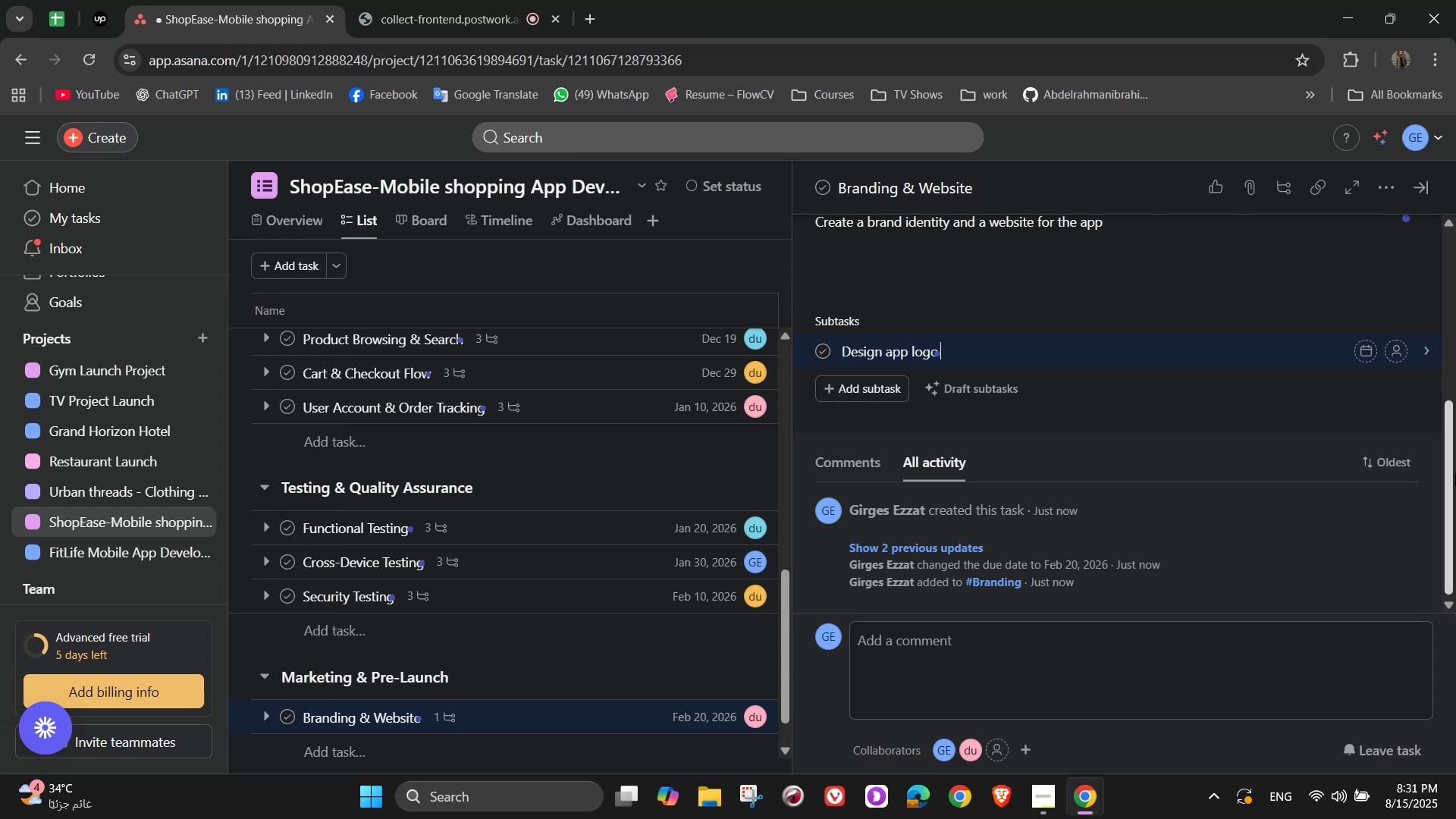 
key(Enter)
 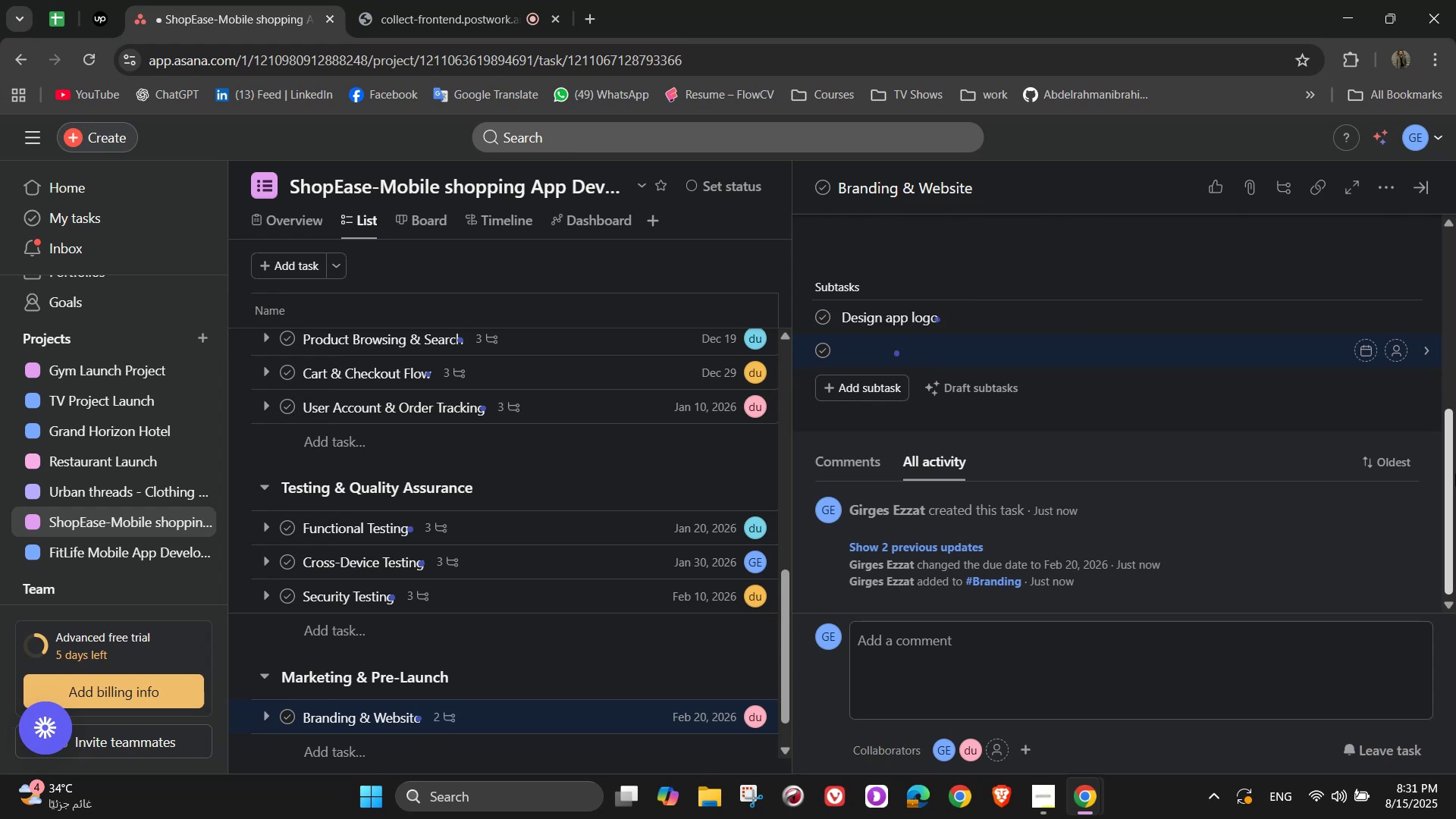 
type(Build landing page)
 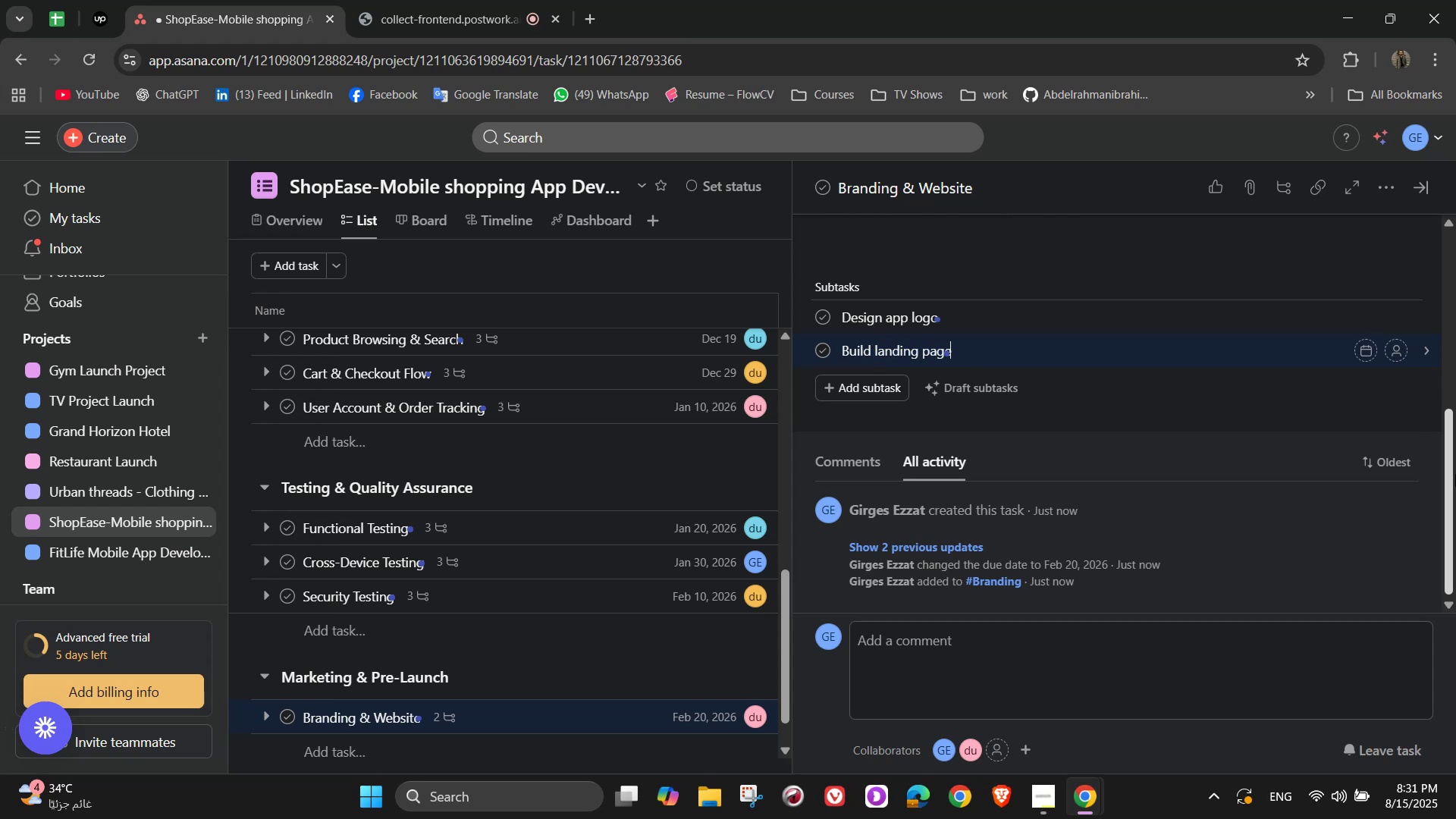 
key(Enter)
 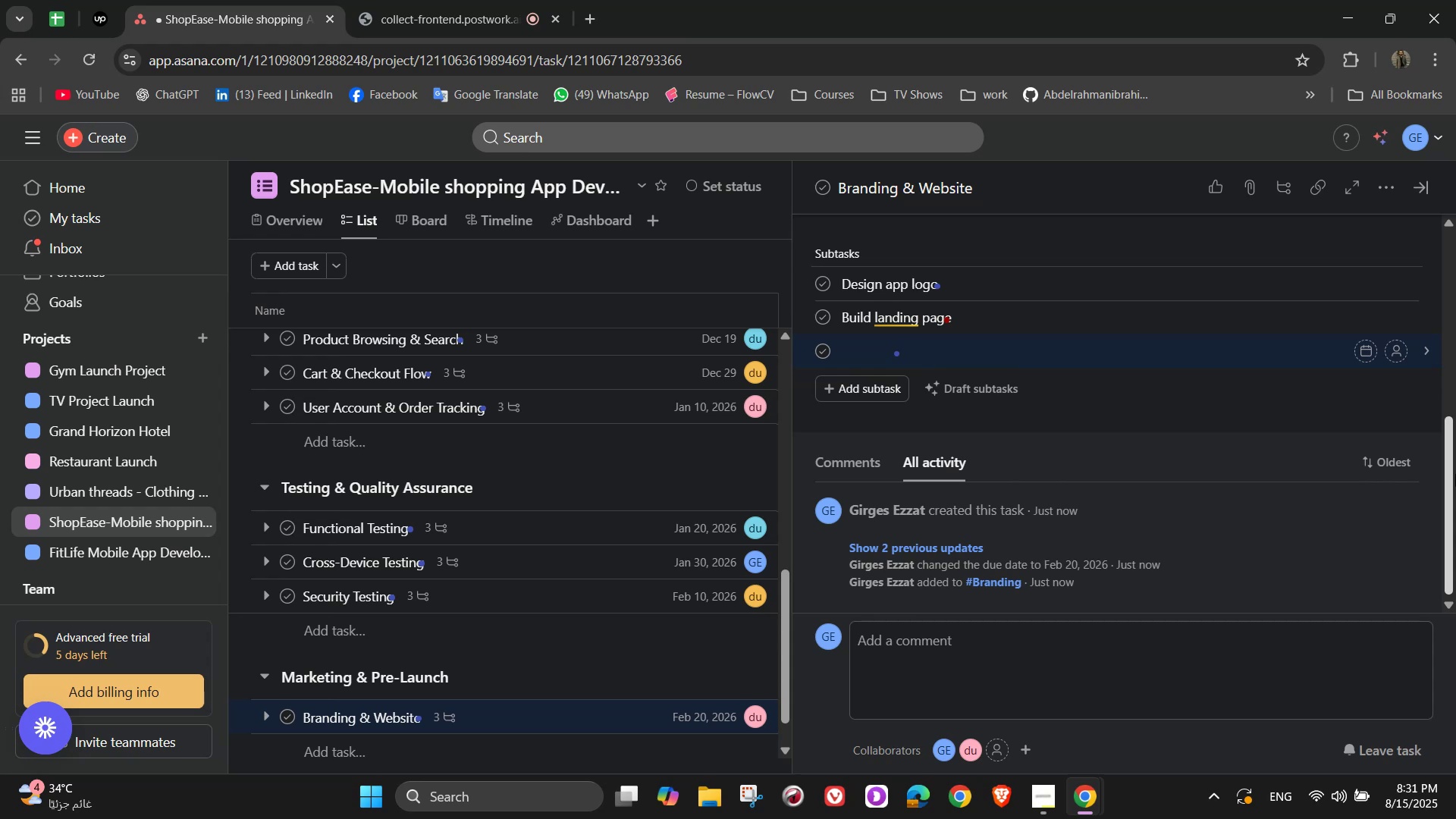 
wait(13.74)
 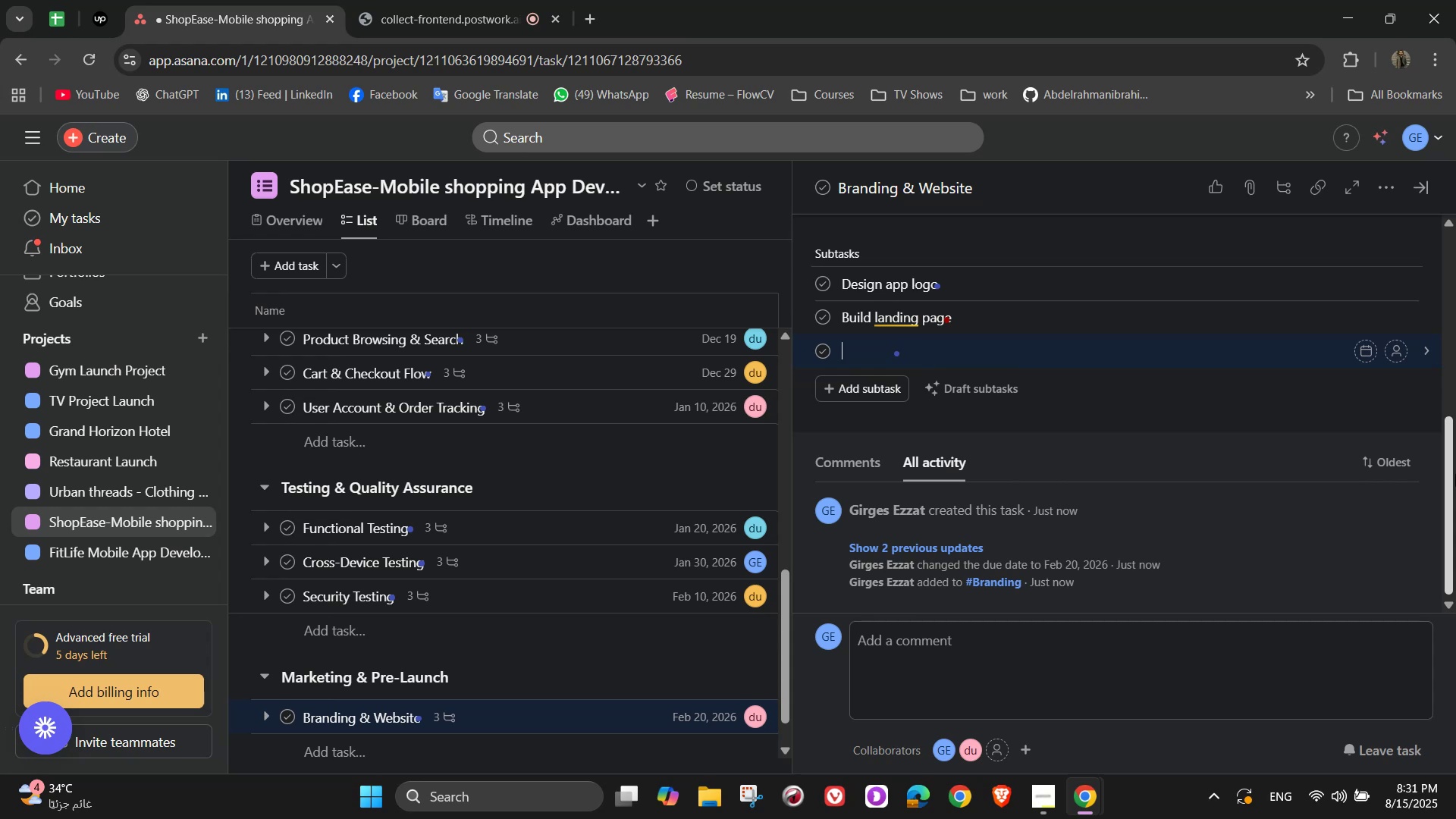 
type(Add)
 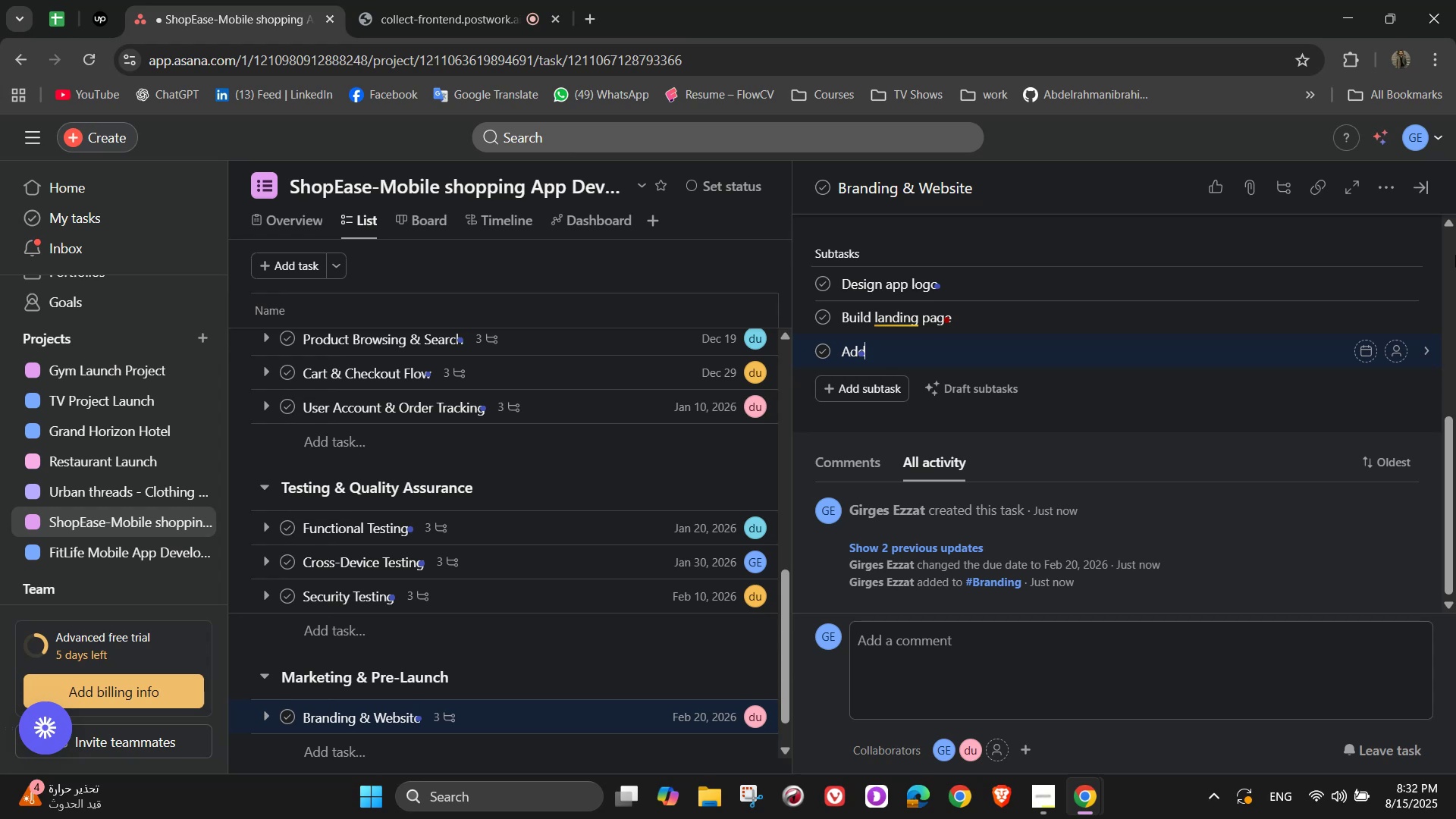 
wait(17.79)
 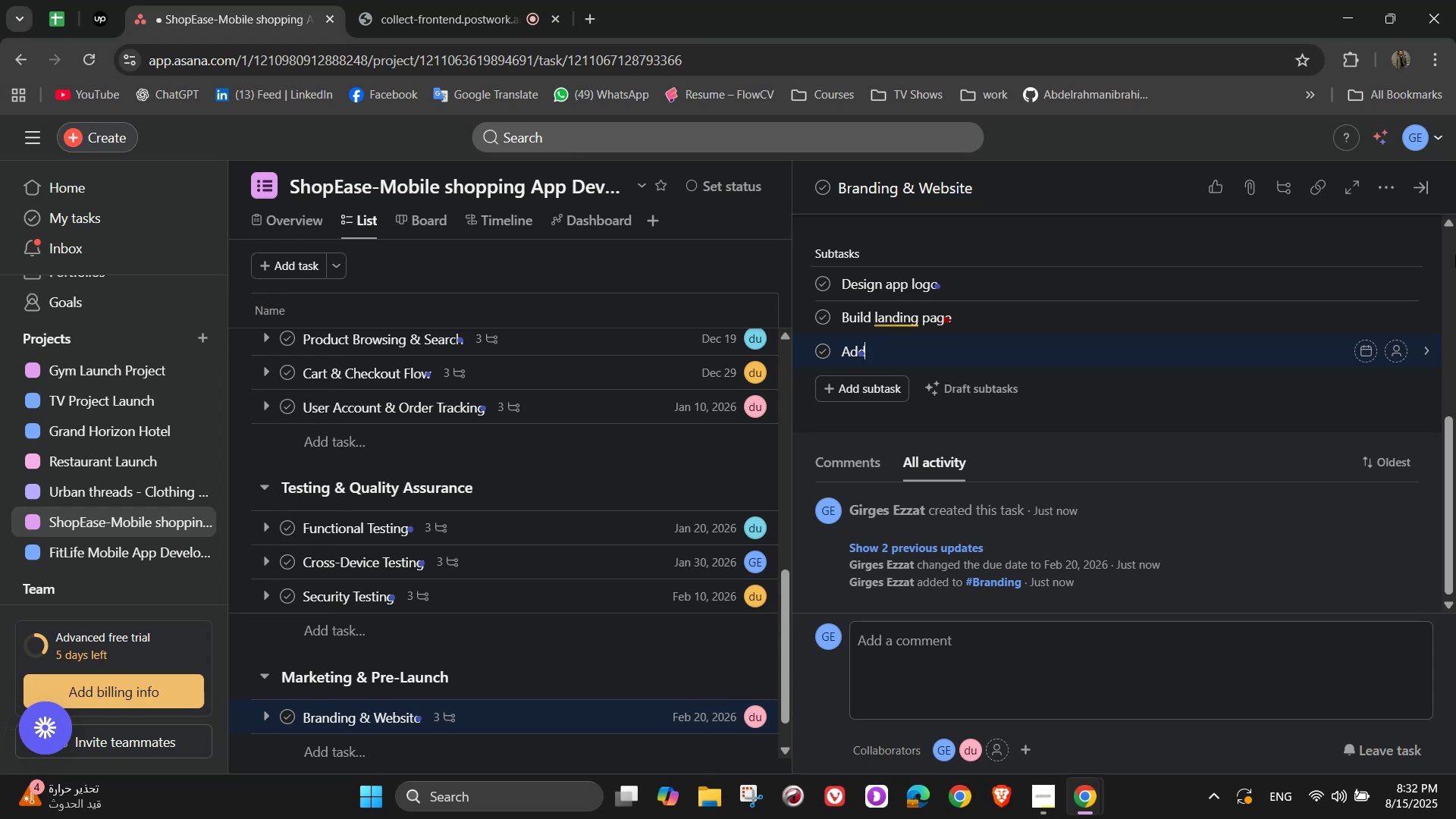 
type( pre-res)
key(Backspace)
type(gestration )
key(Backspace)
 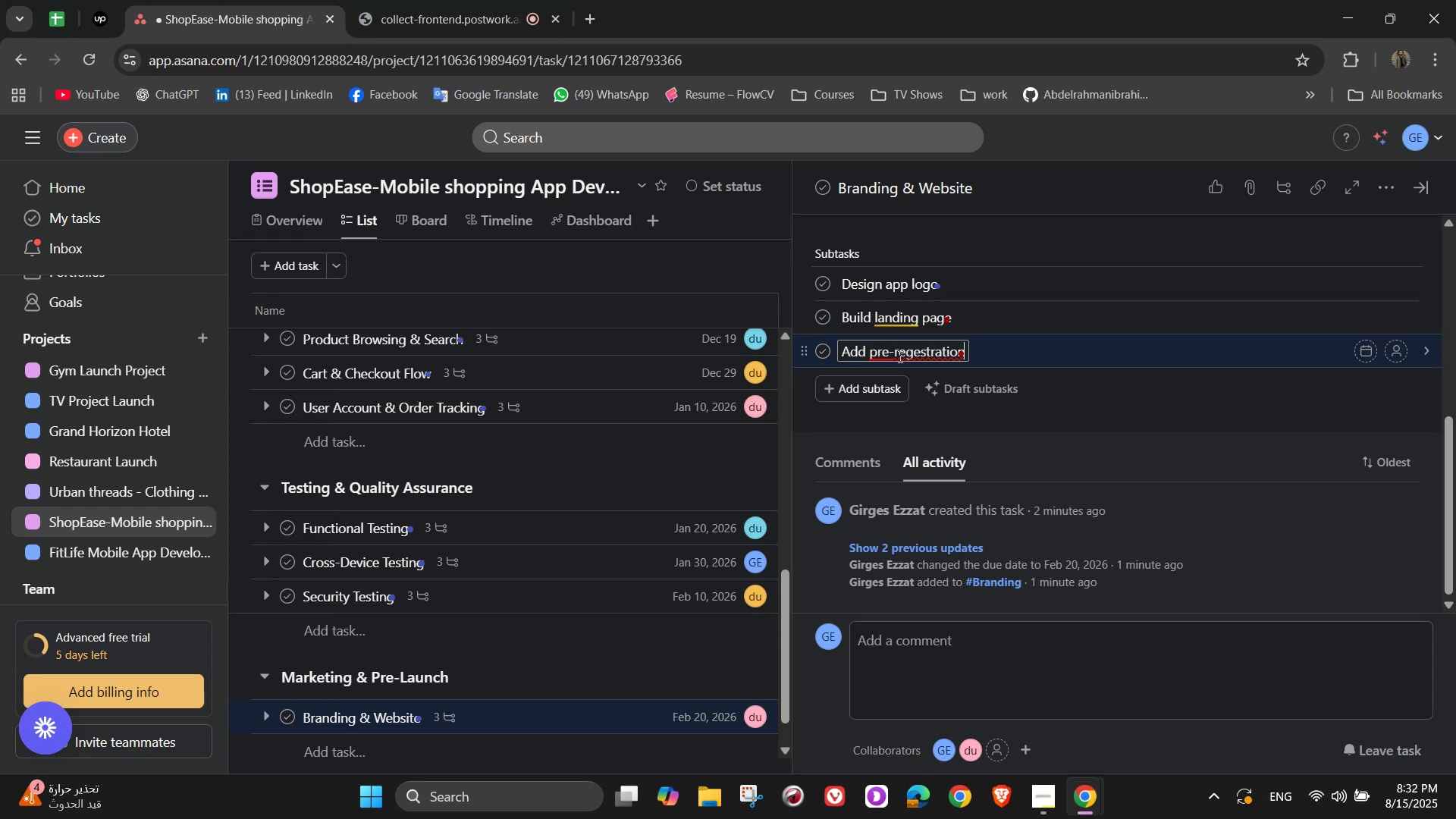 
left_click([938, 350])
 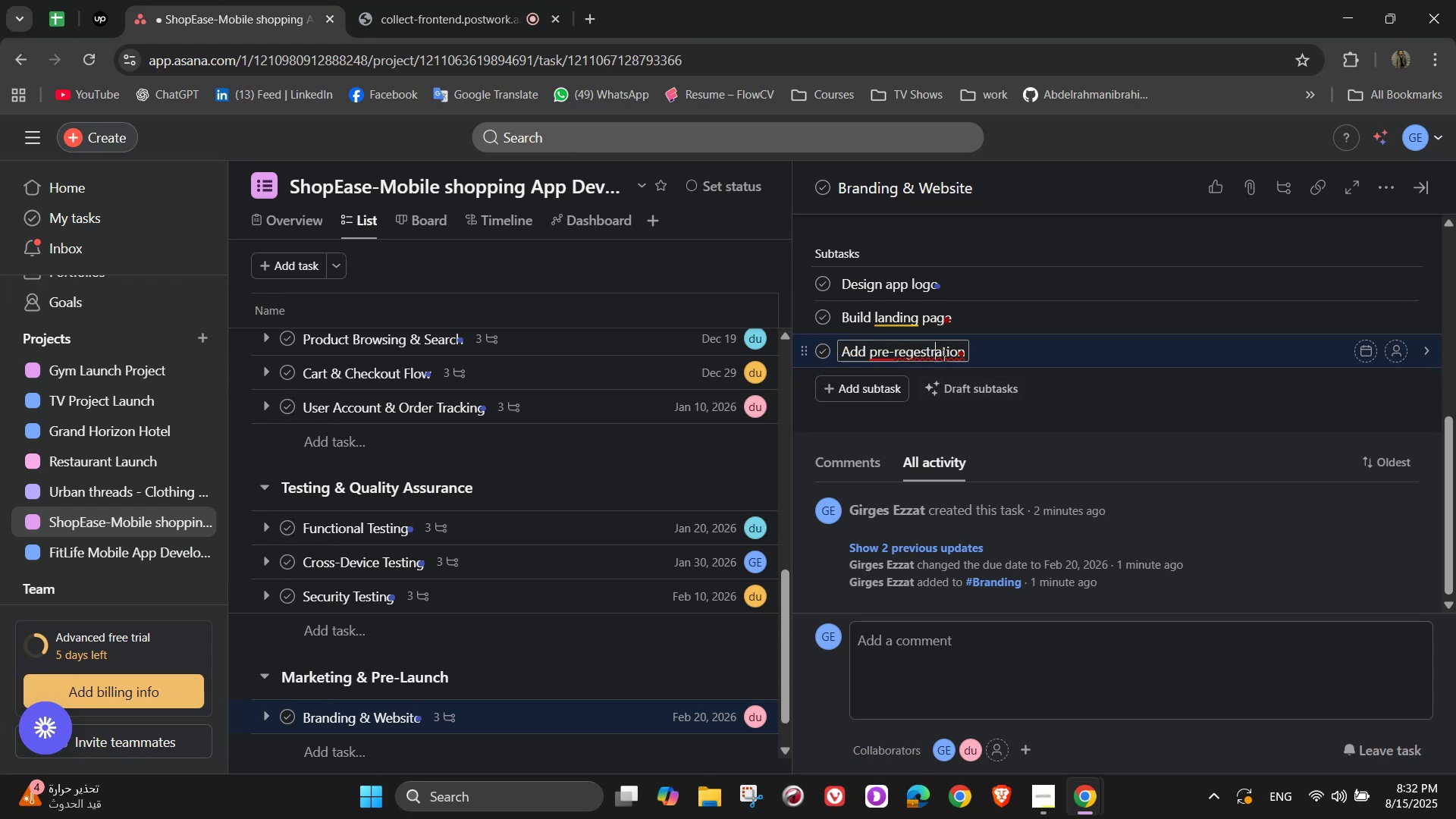 
left_click([942, 348])
 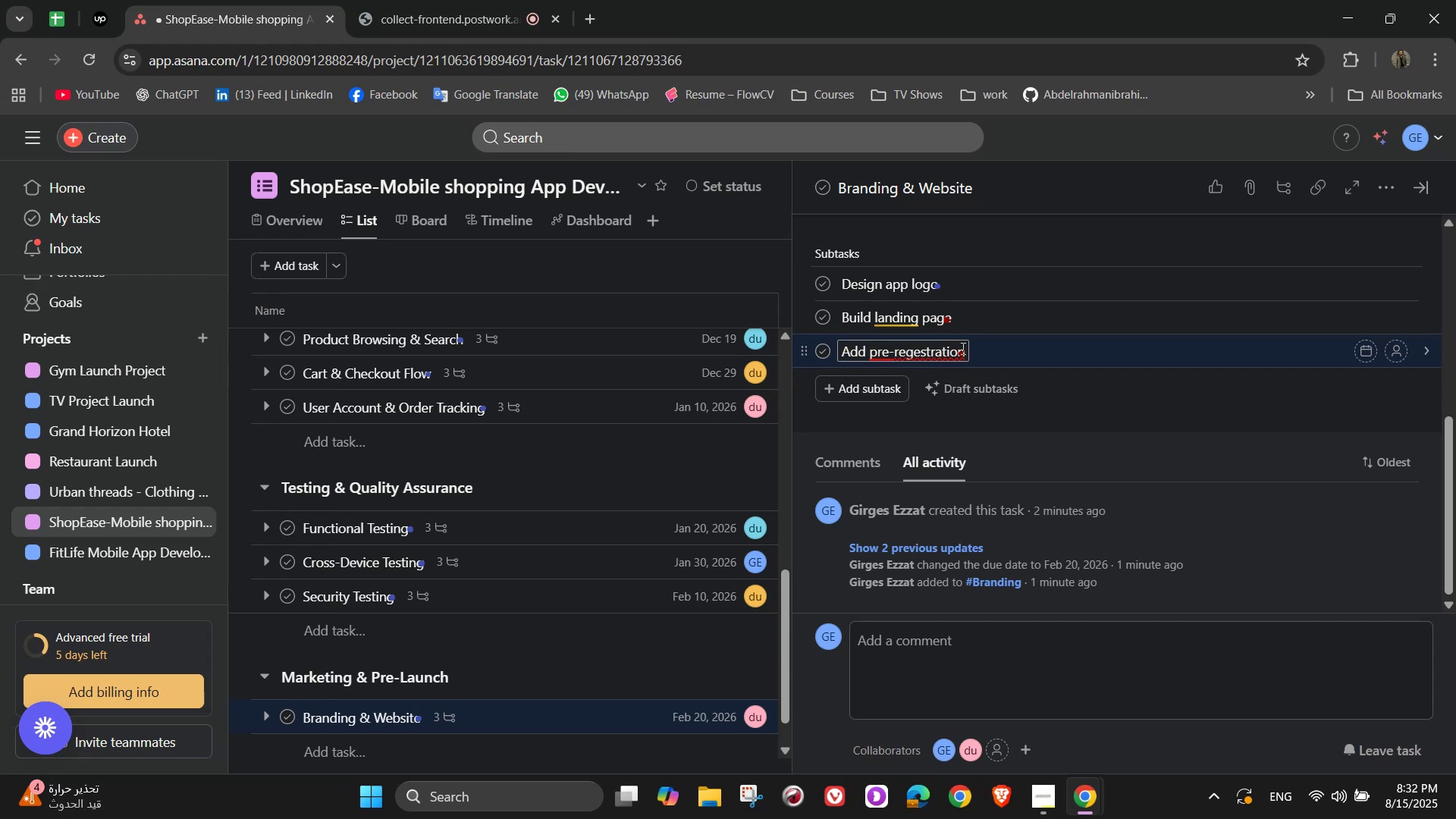 
left_click([963, 349])
 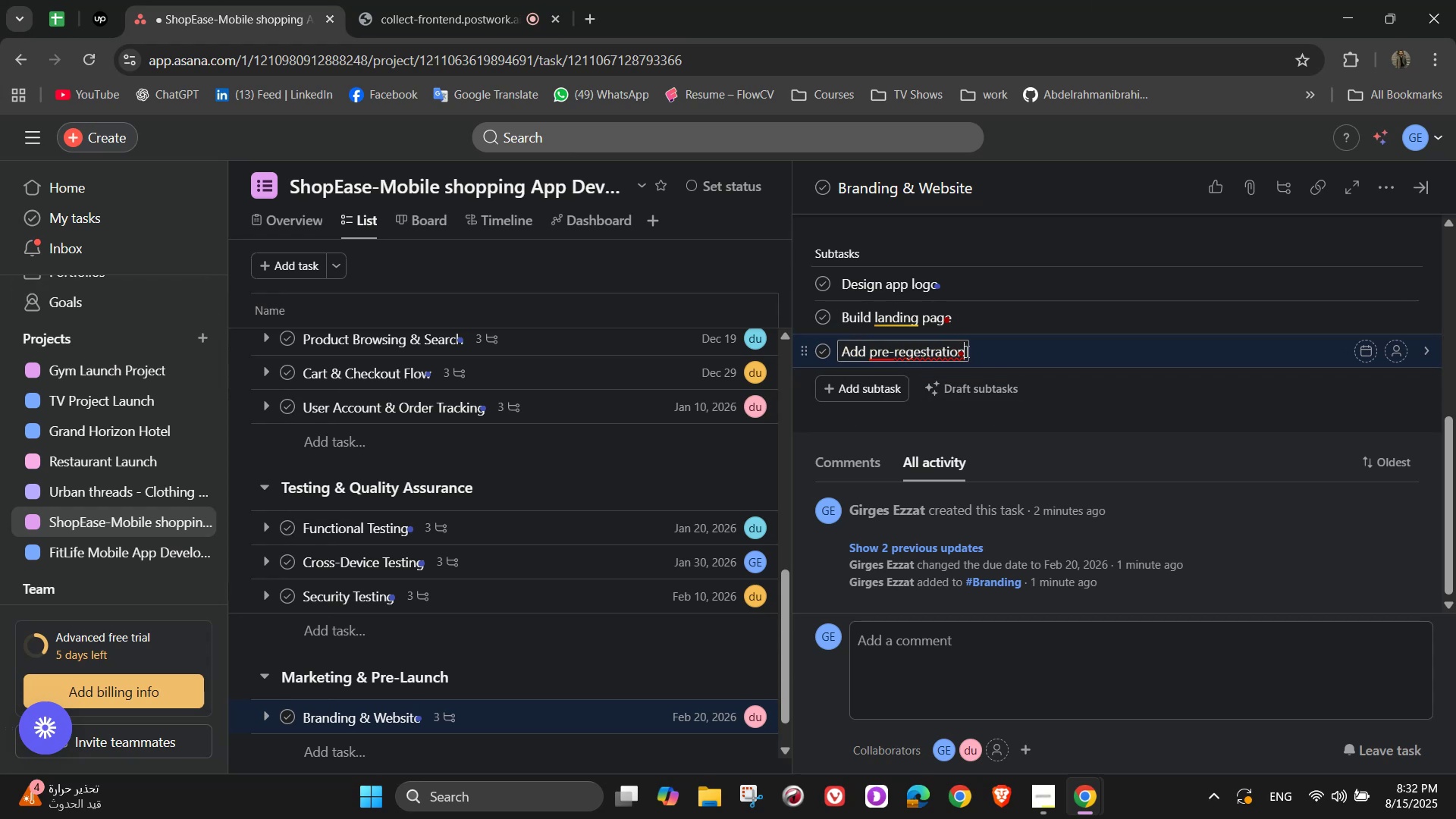 
key(Space)
 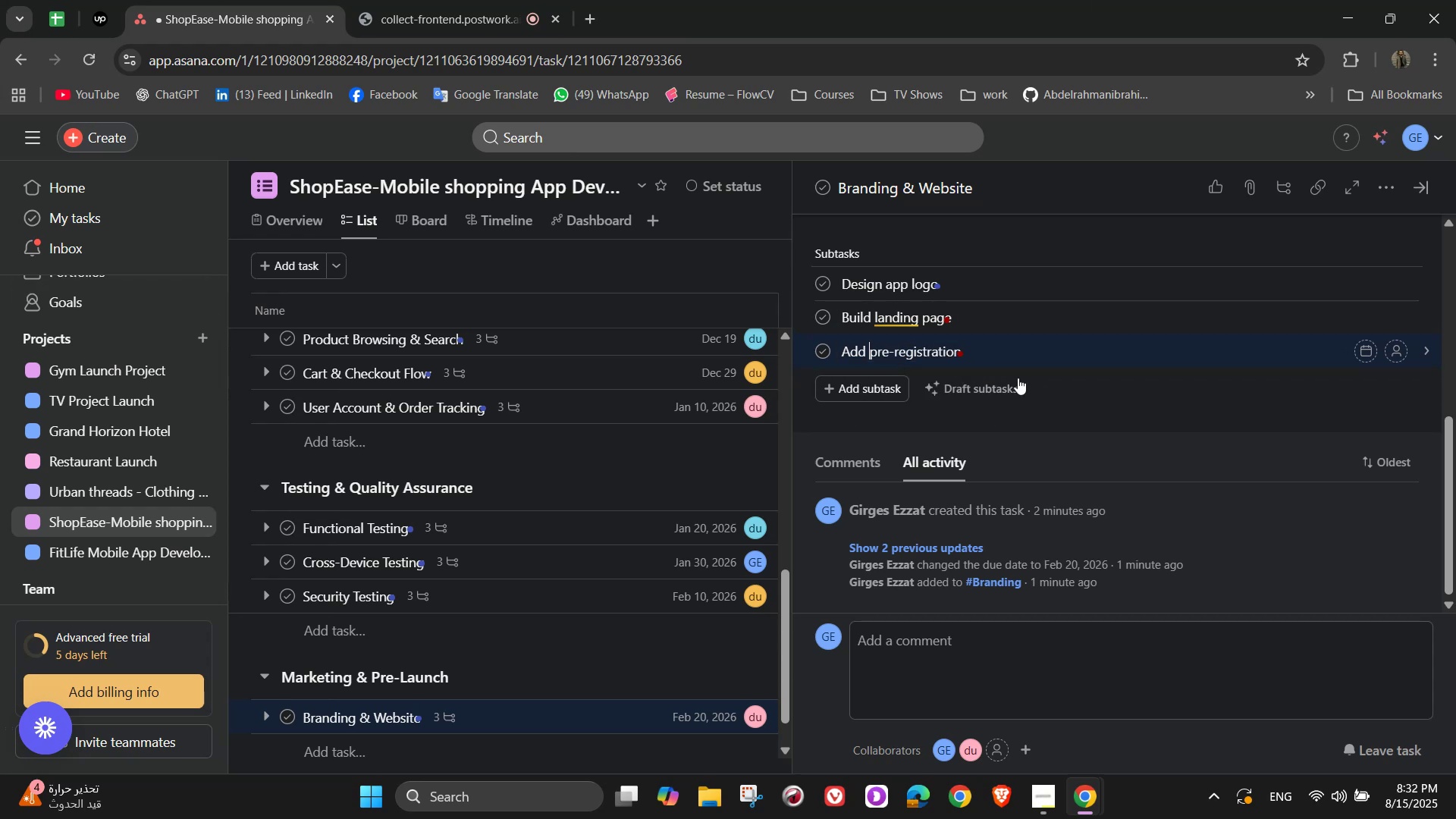 
left_click([962, 347])
 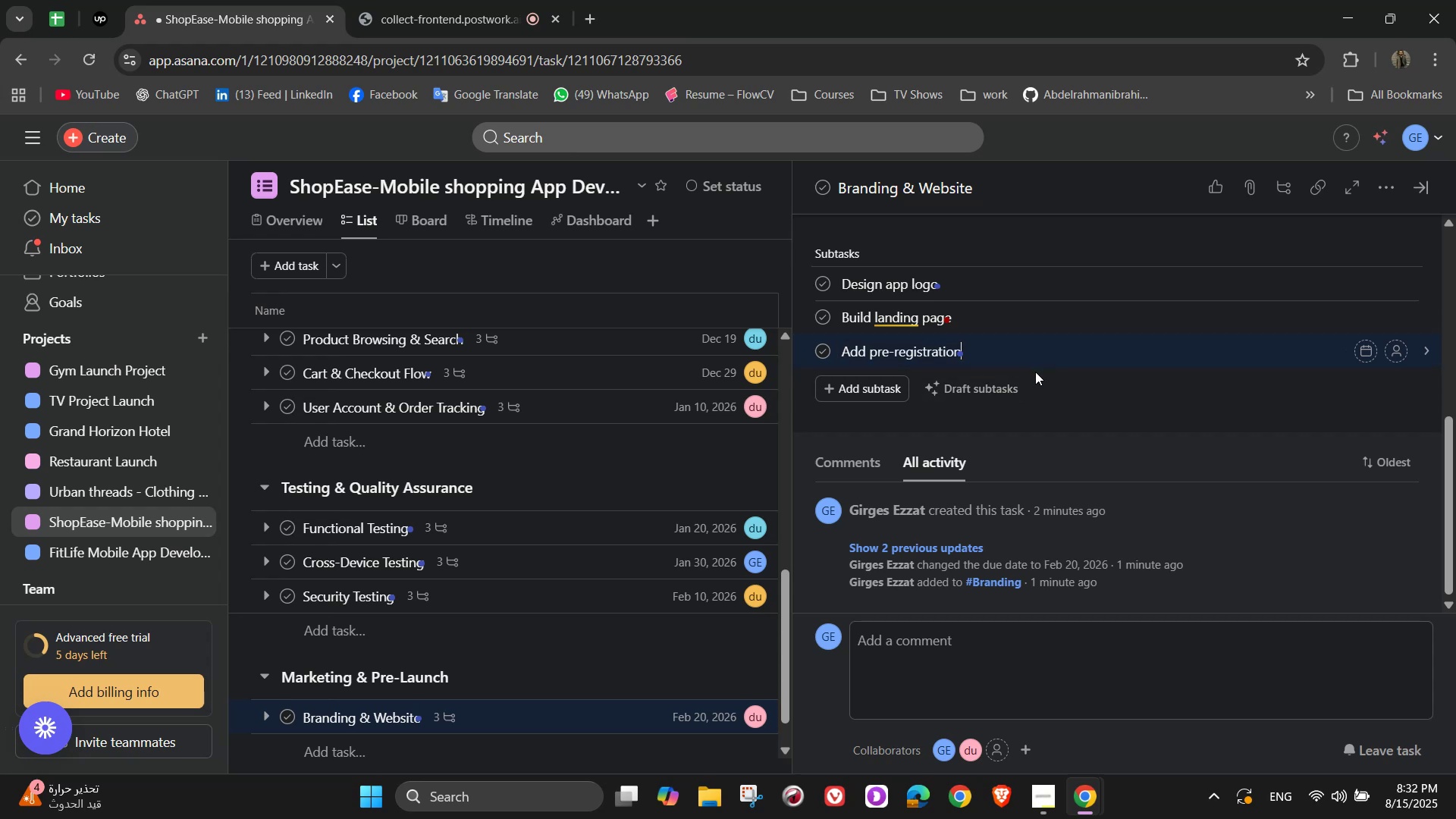 
key(Space)
 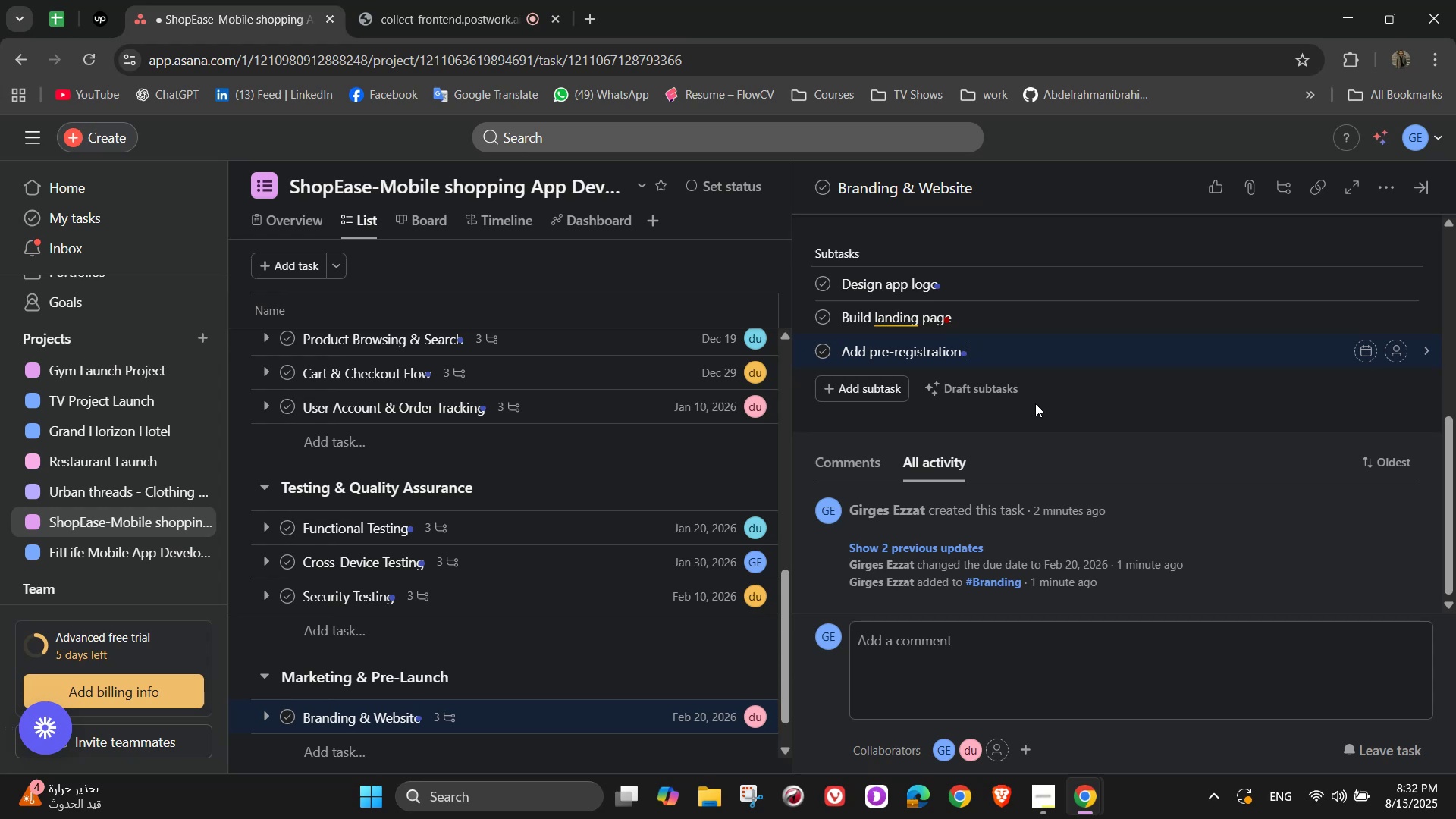 
wait(17.8)
 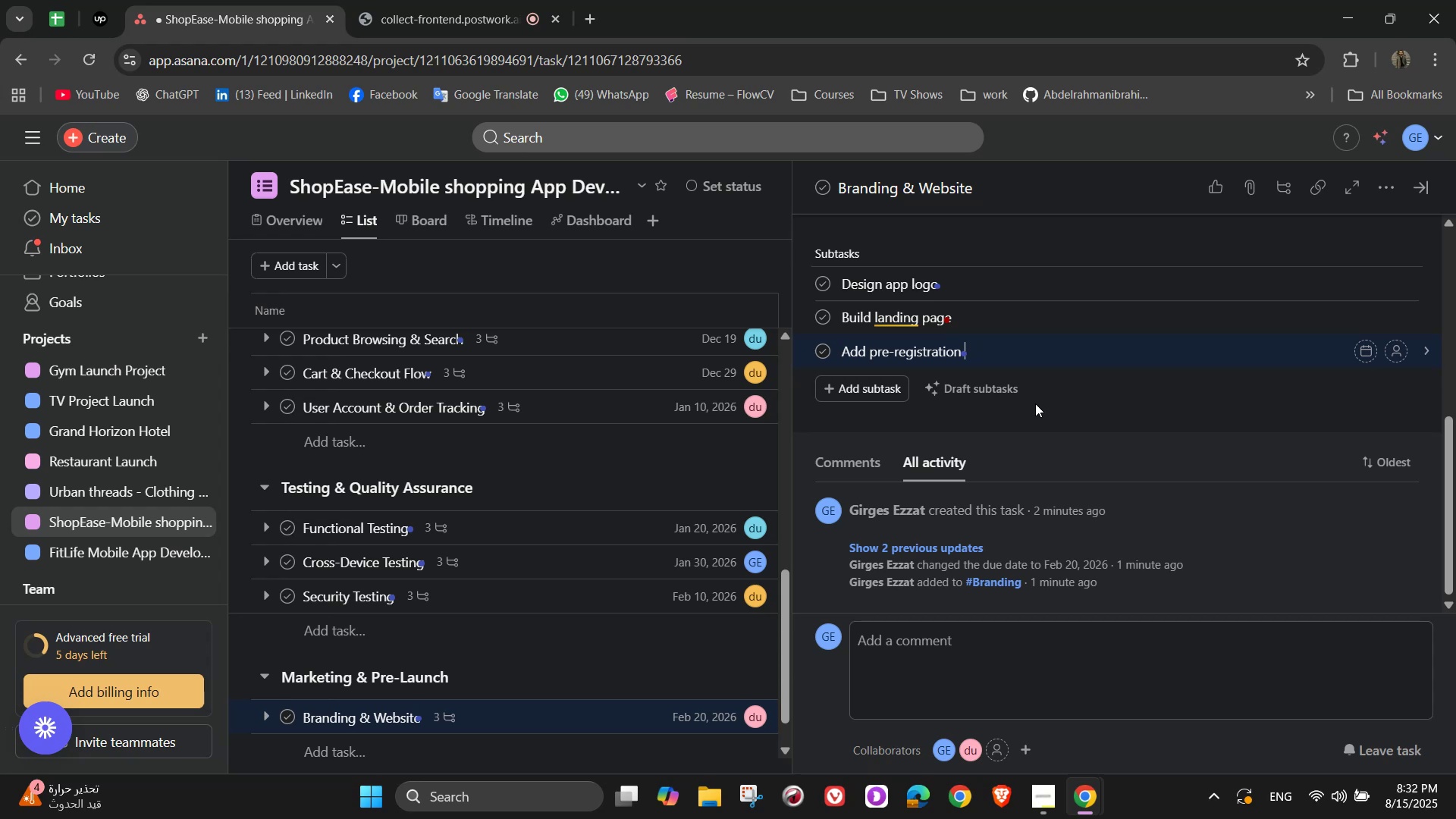 
type(form)
 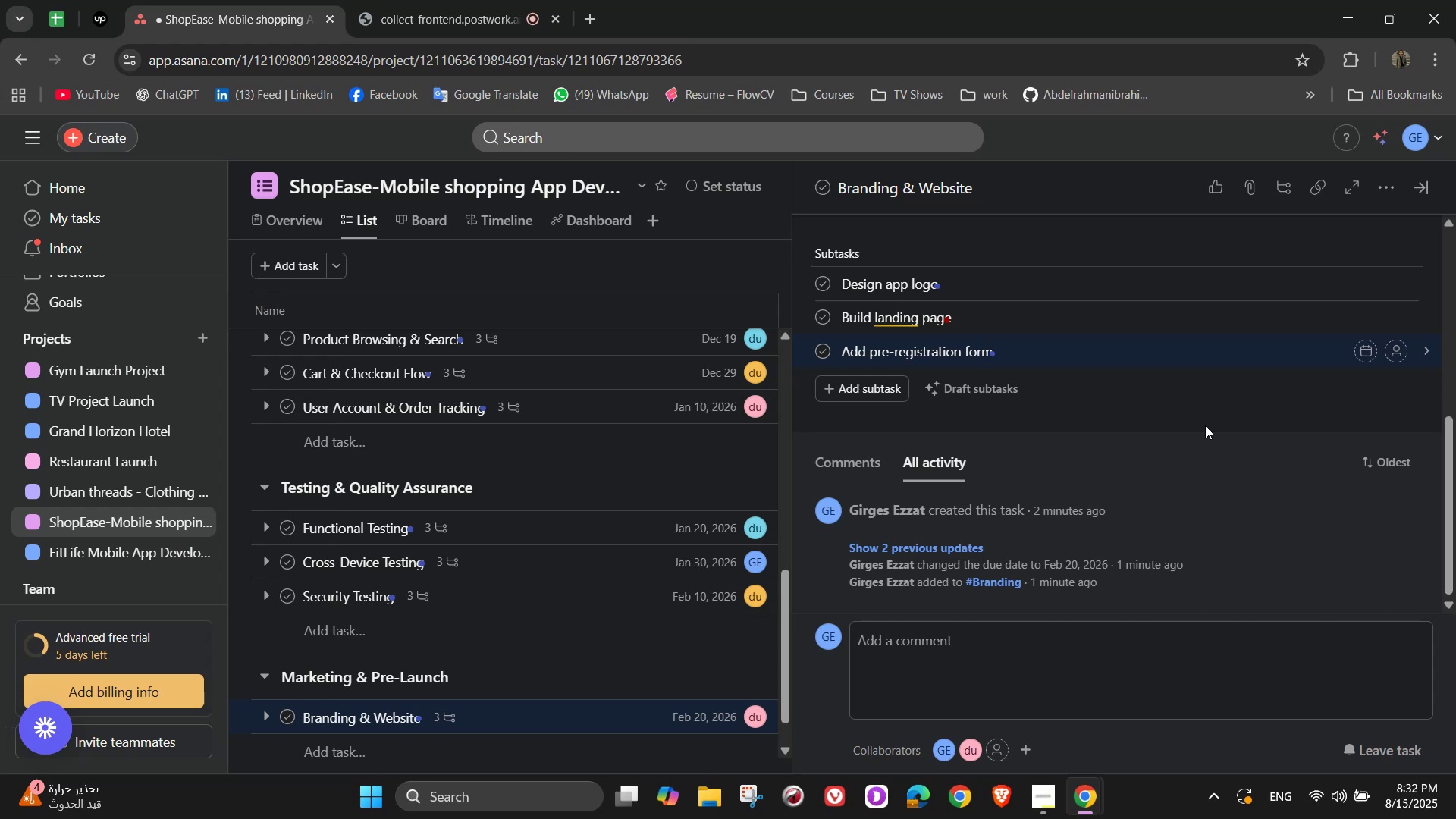 
left_click([1396, 286])
 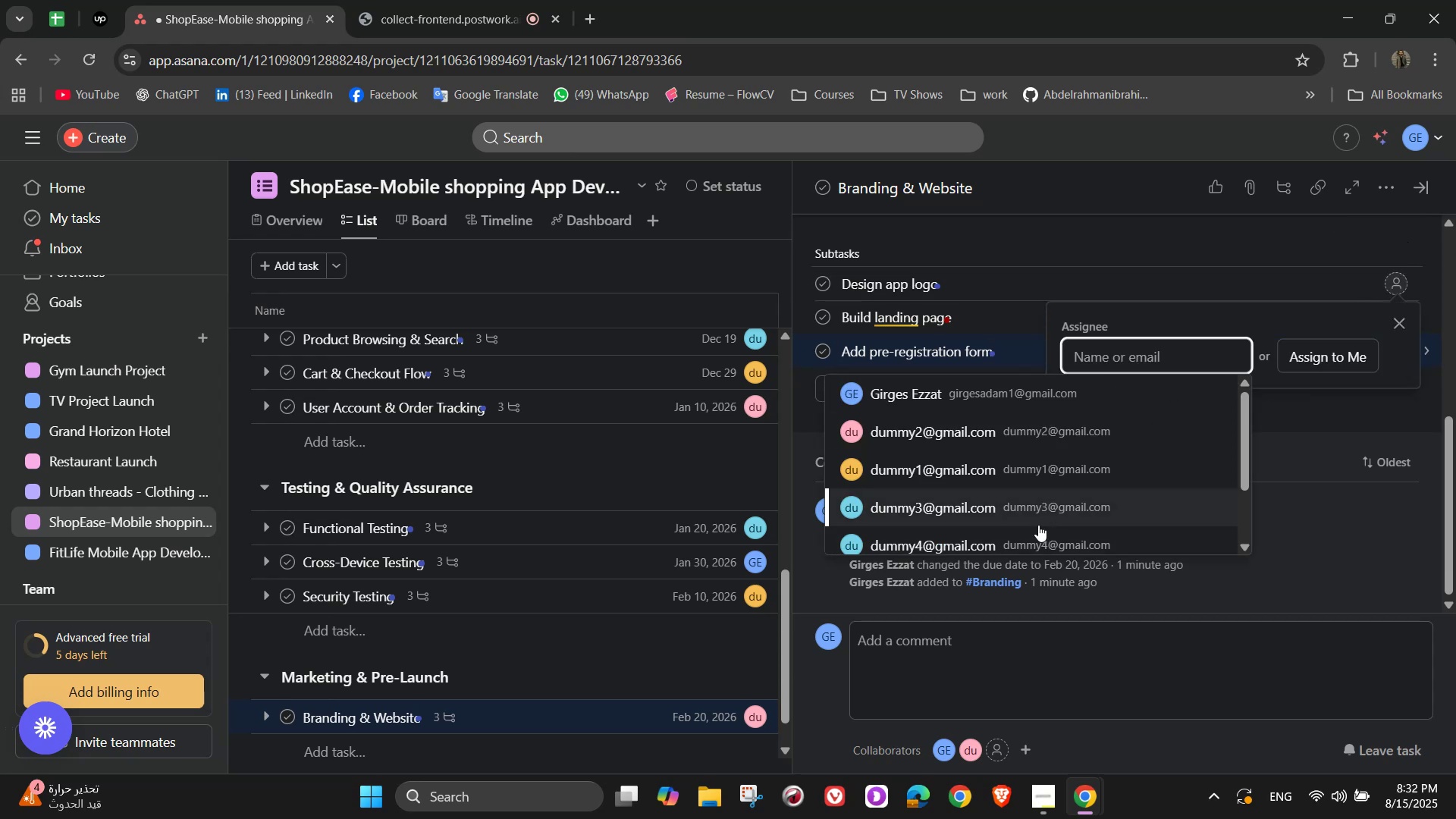 
left_click([1038, 525])
 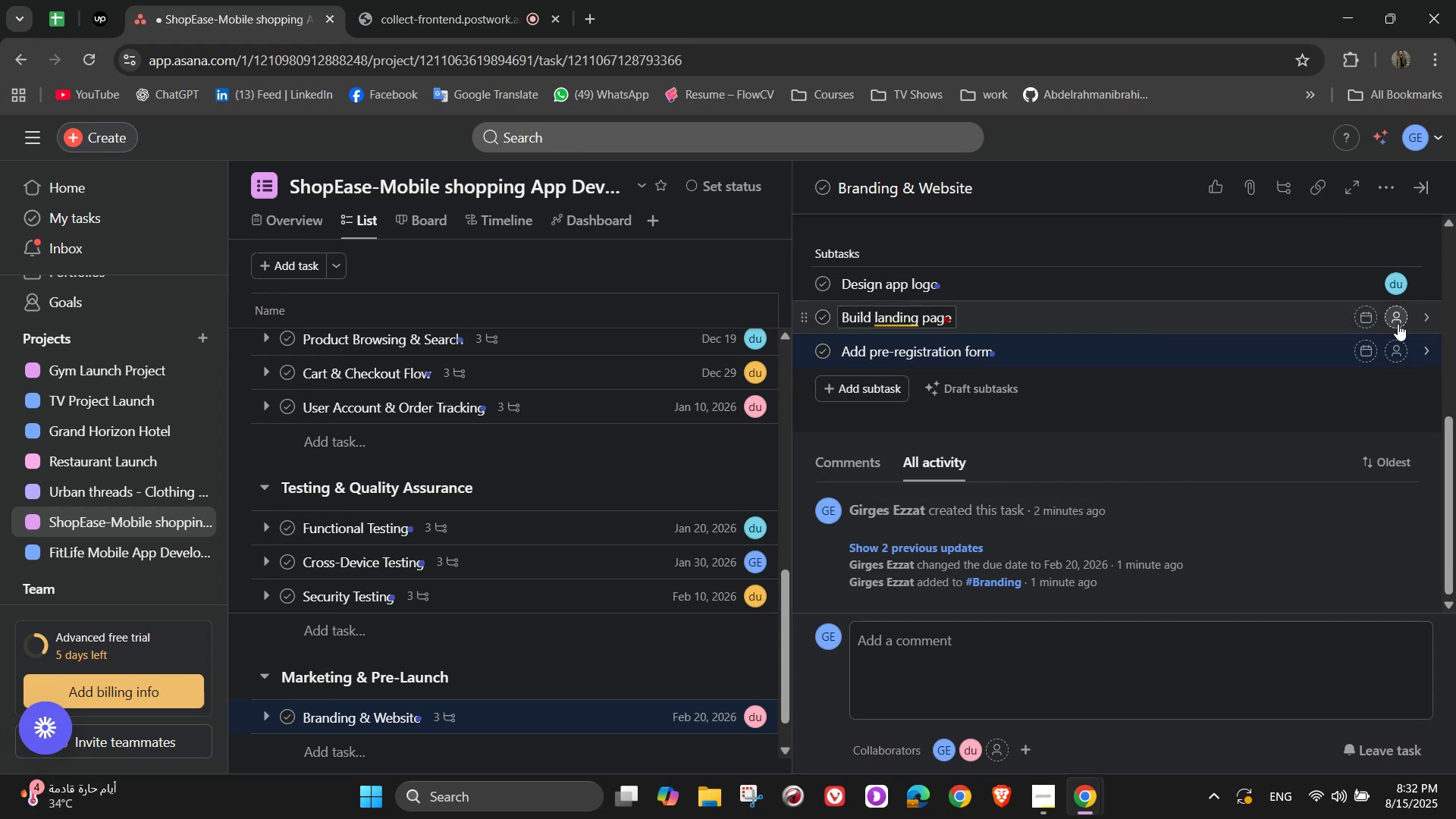 
left_click([1397, 324])
 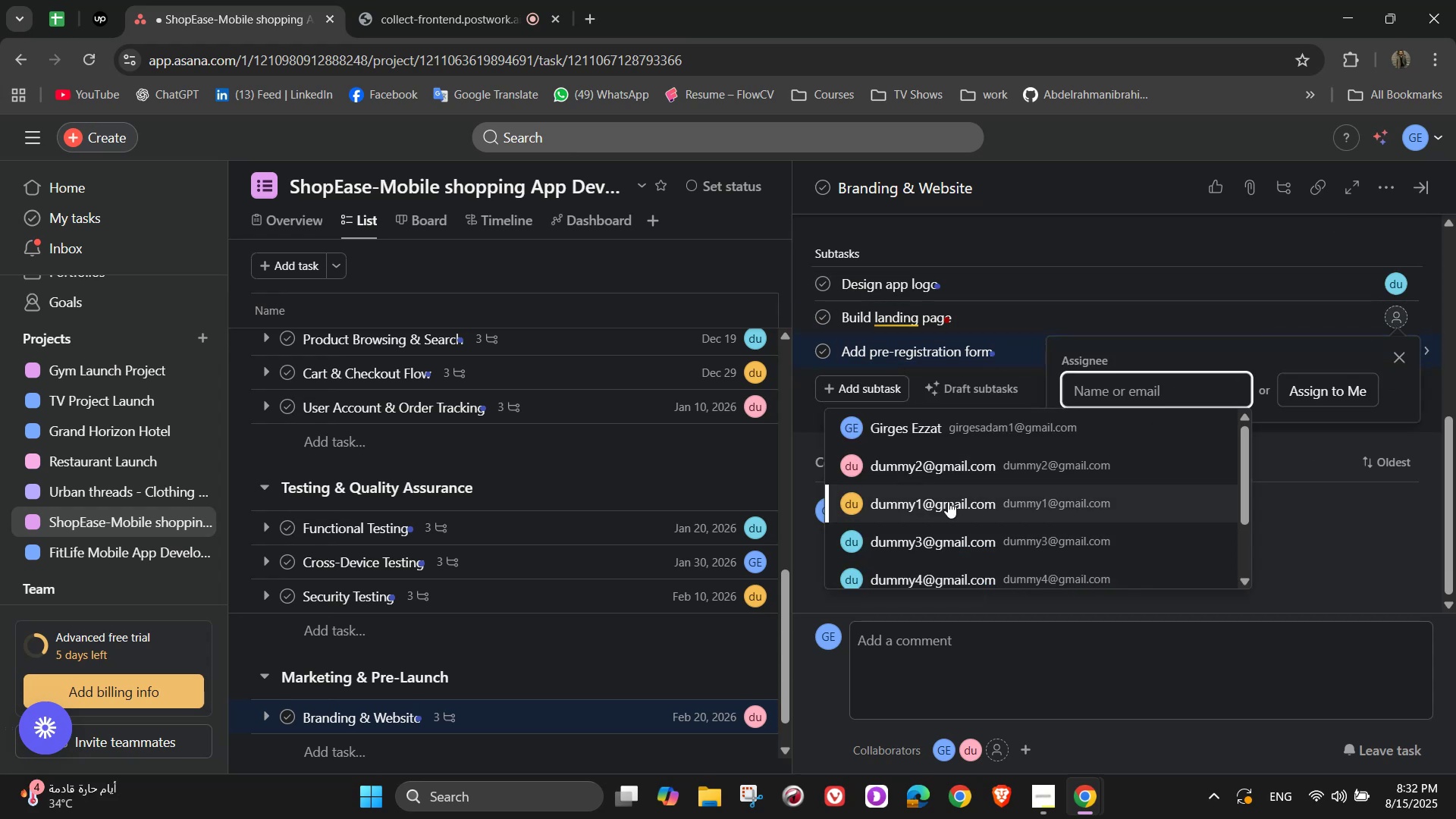 
left_click([948, 501])
 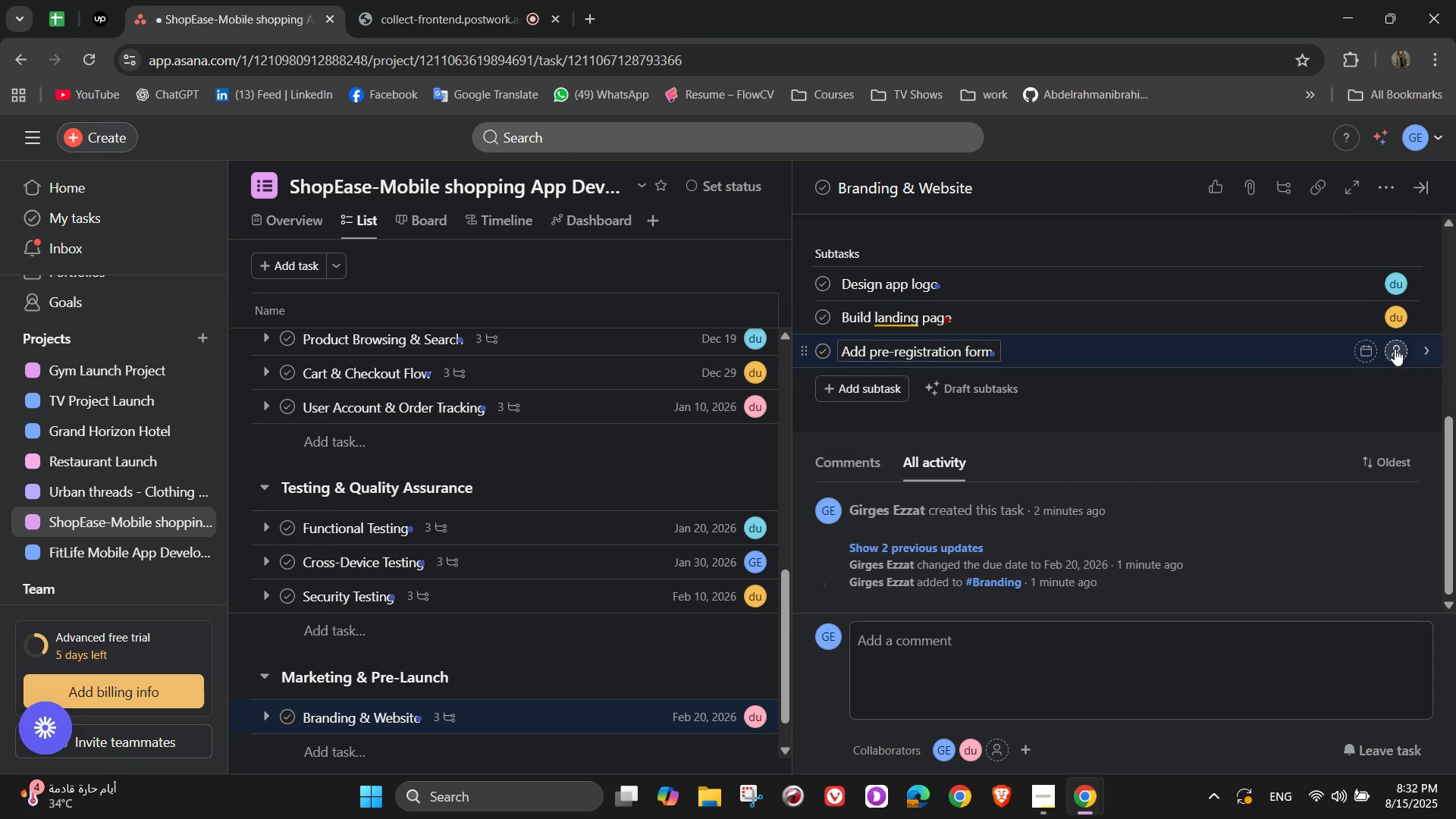 
left_click([1392, 347])
 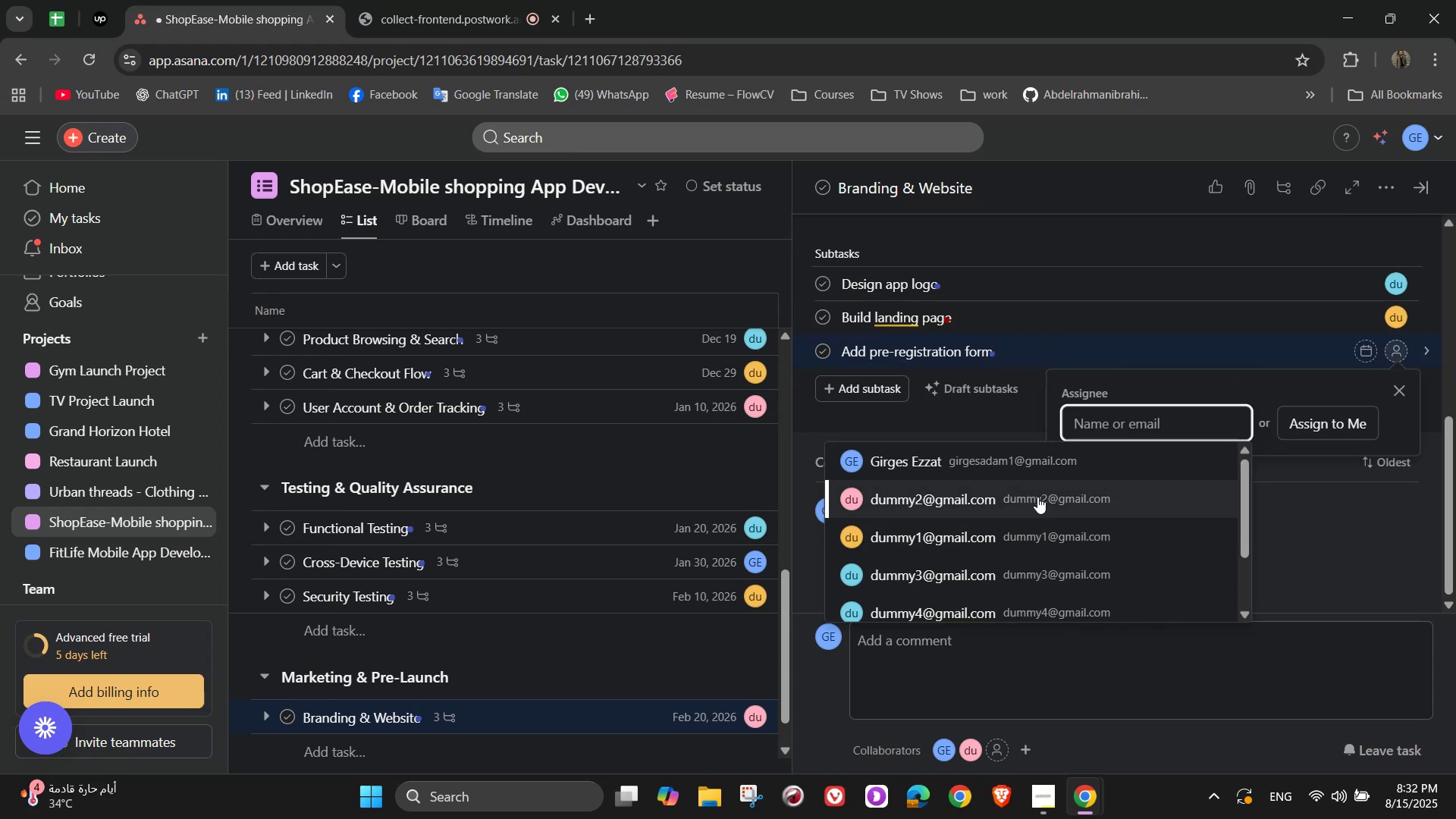 
left_click([1036, 493])
 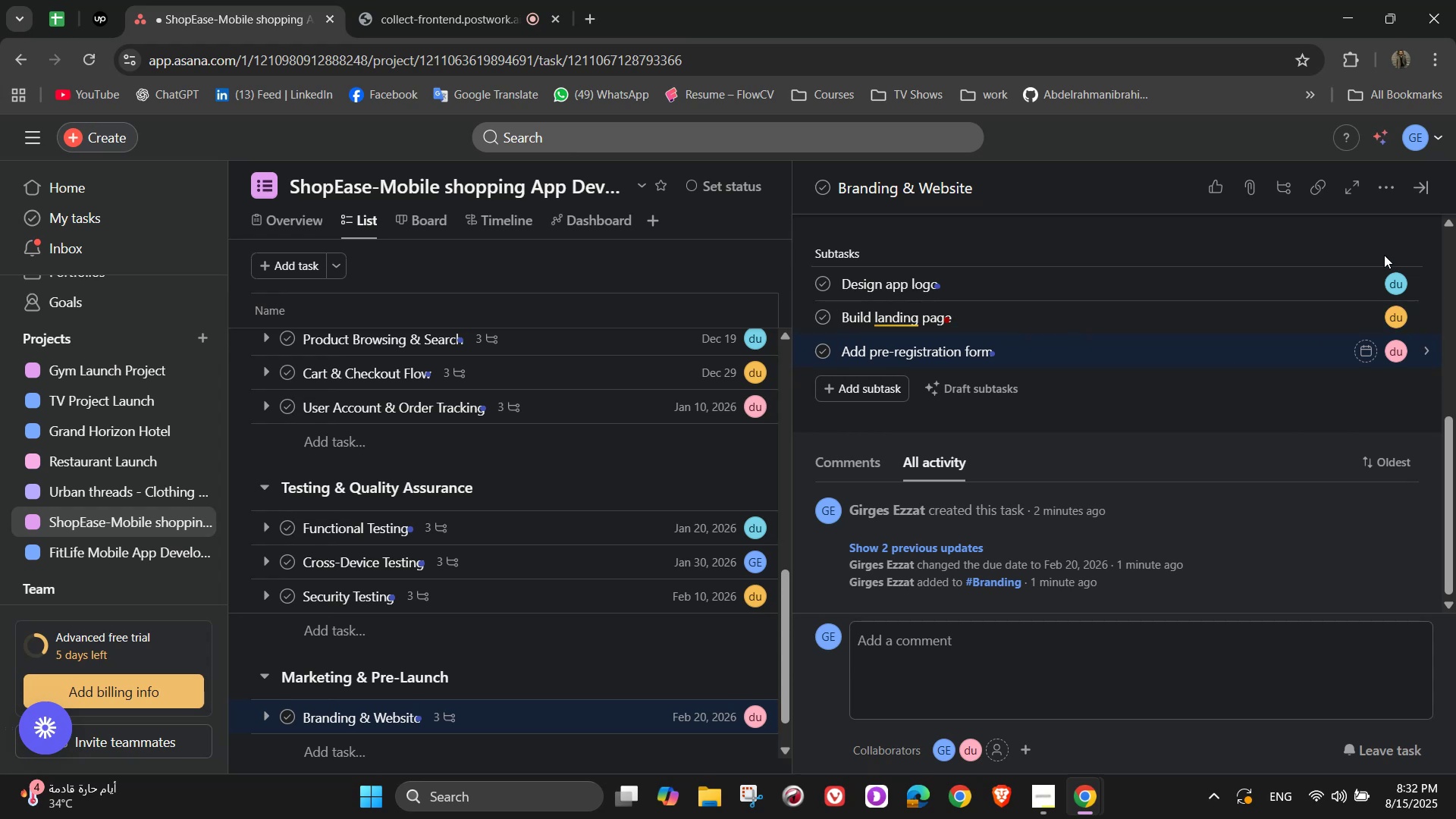 
left_click([1425, 183])
 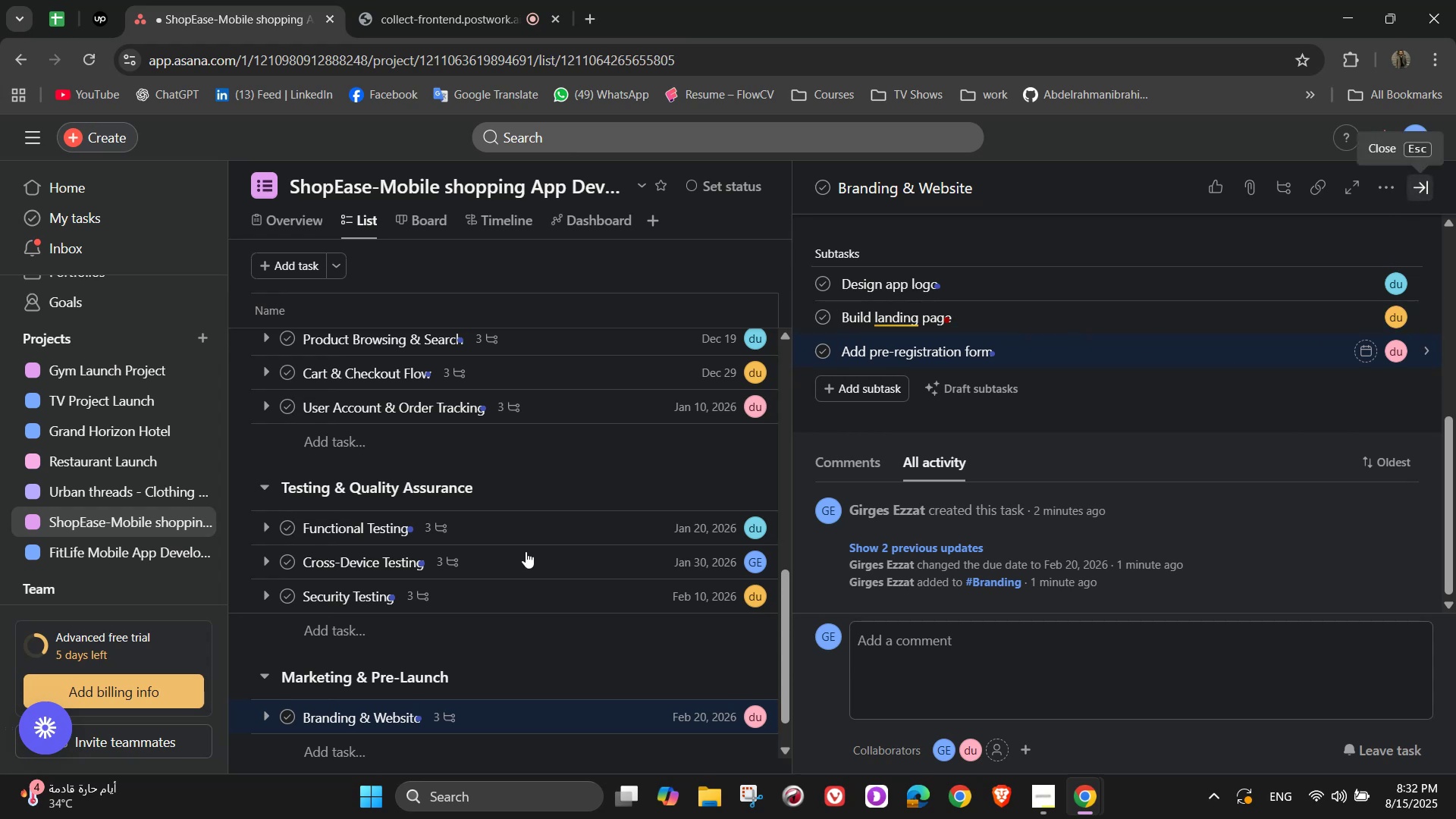 
scroll: coordinate [394, 647], scroll_direction: down, amount: 5.0
 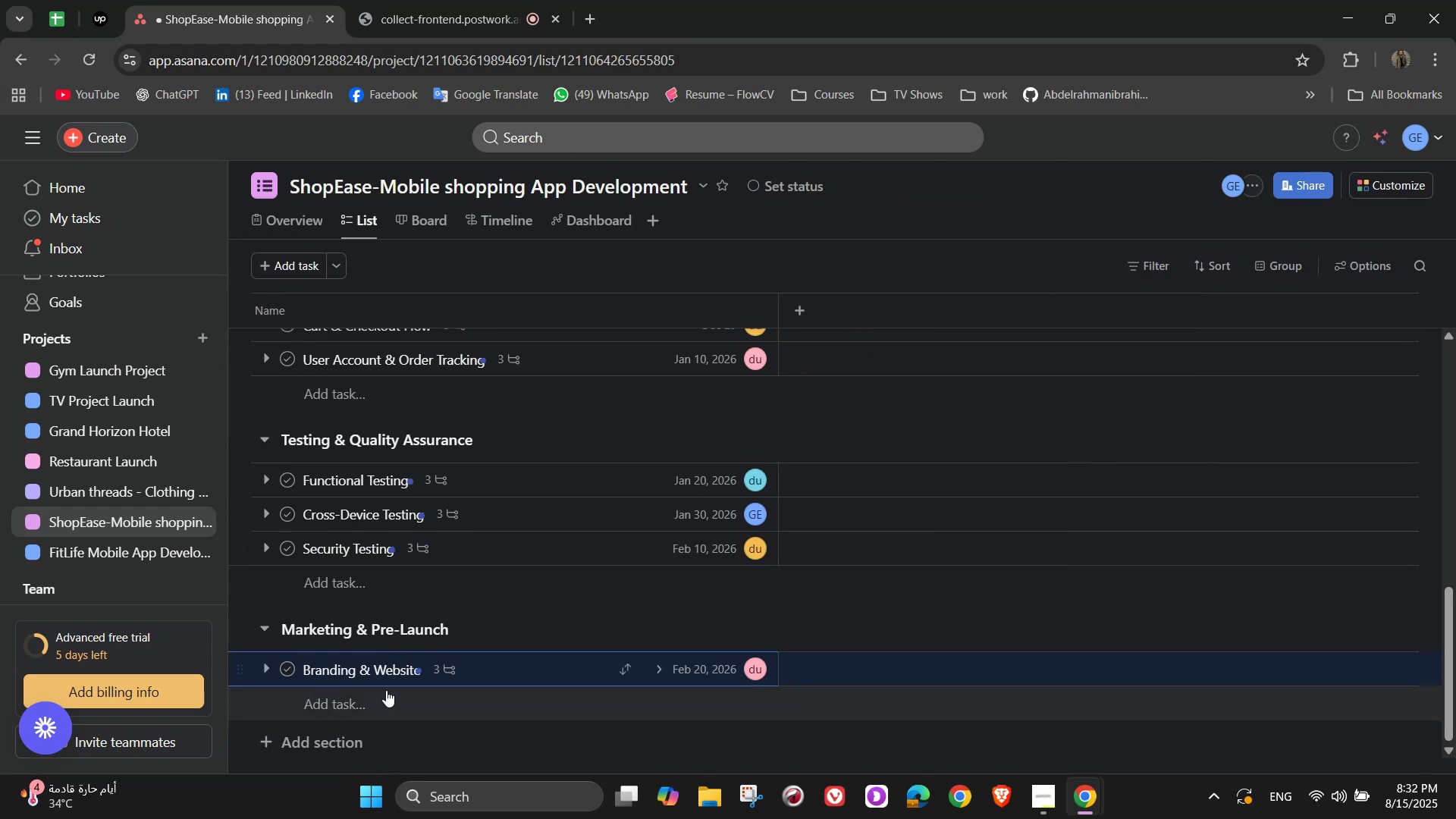 
left_click([386, 694])
 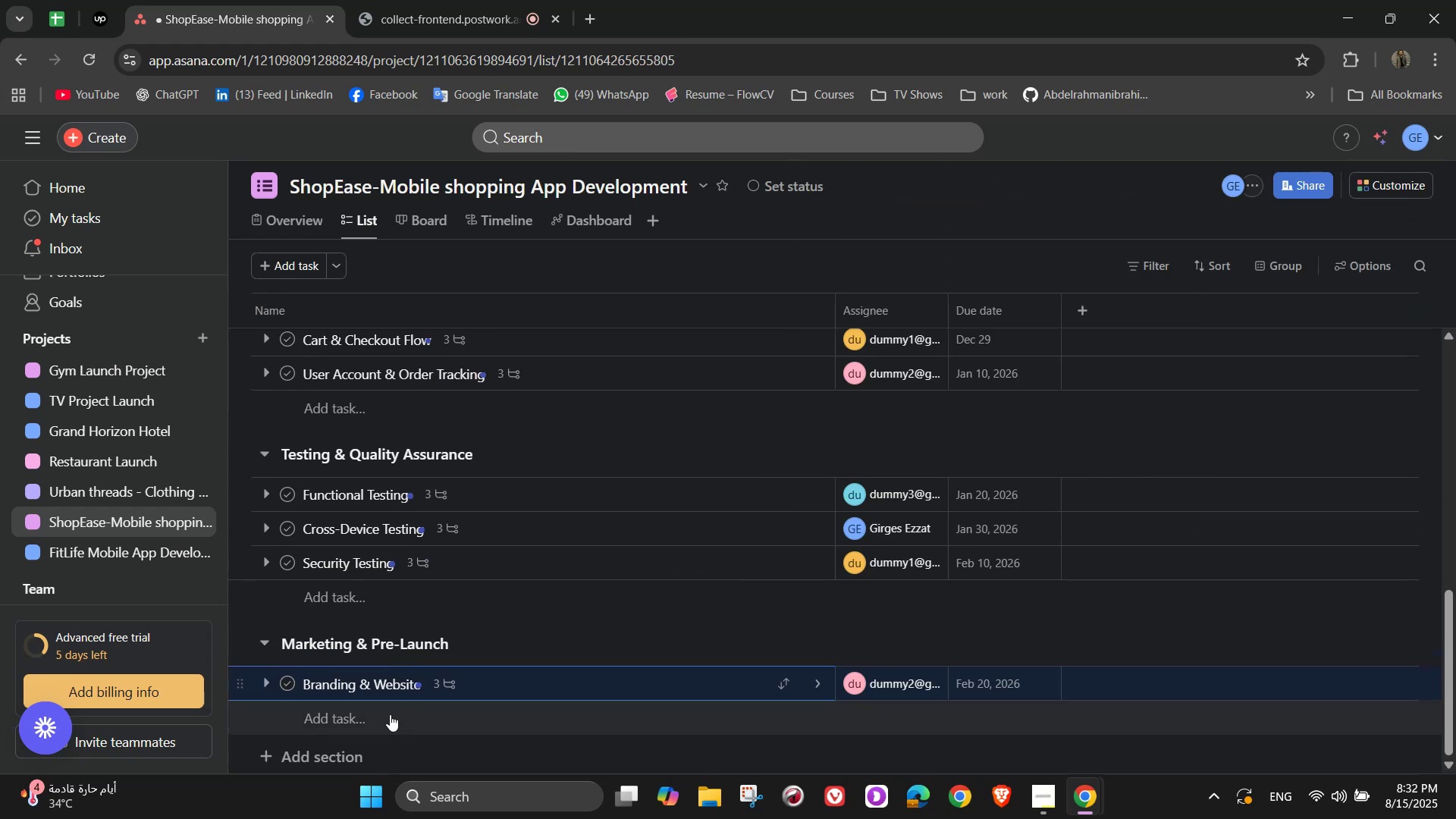 
left_click([388, 715])
 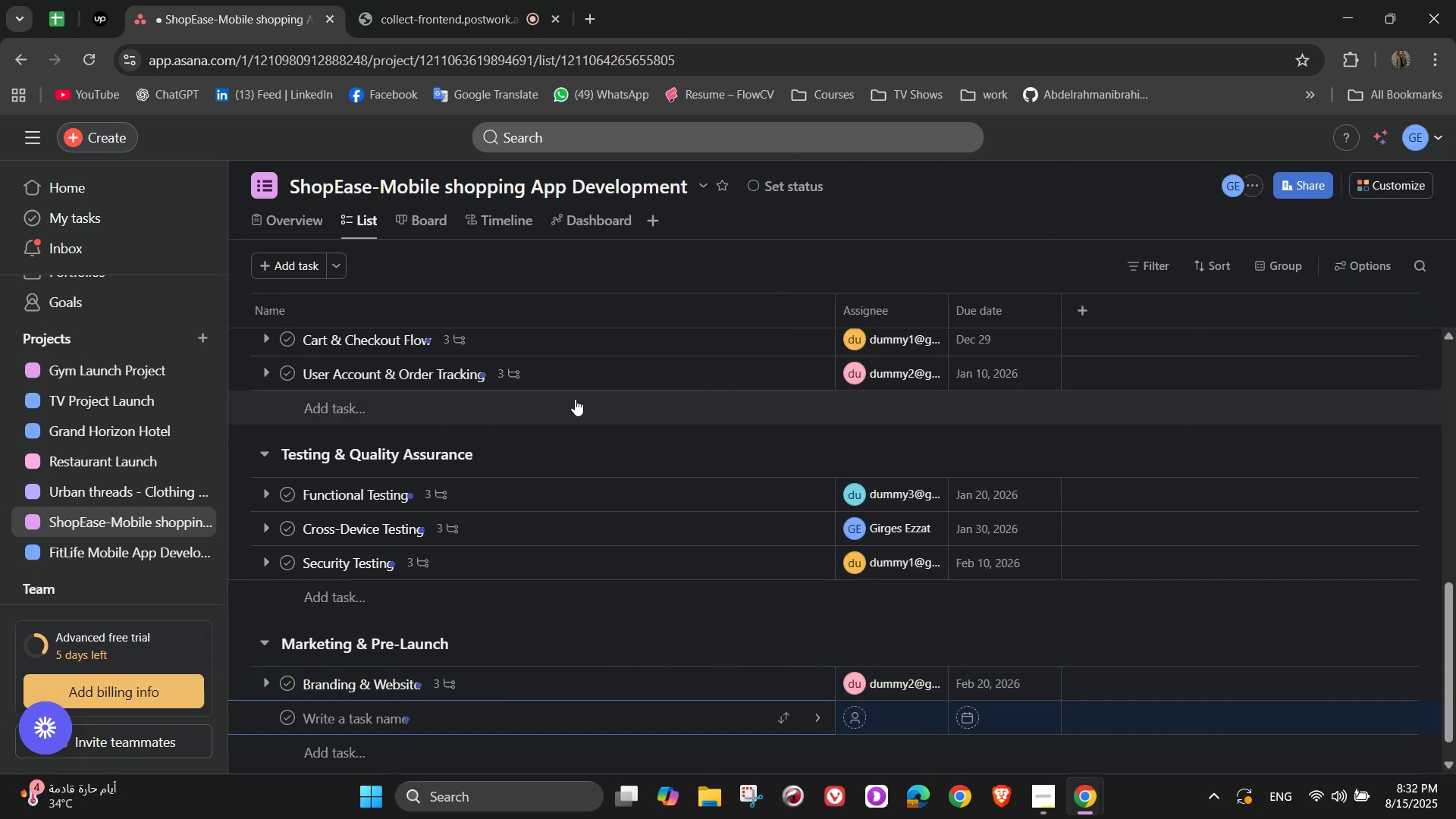 
wait(5.76)
 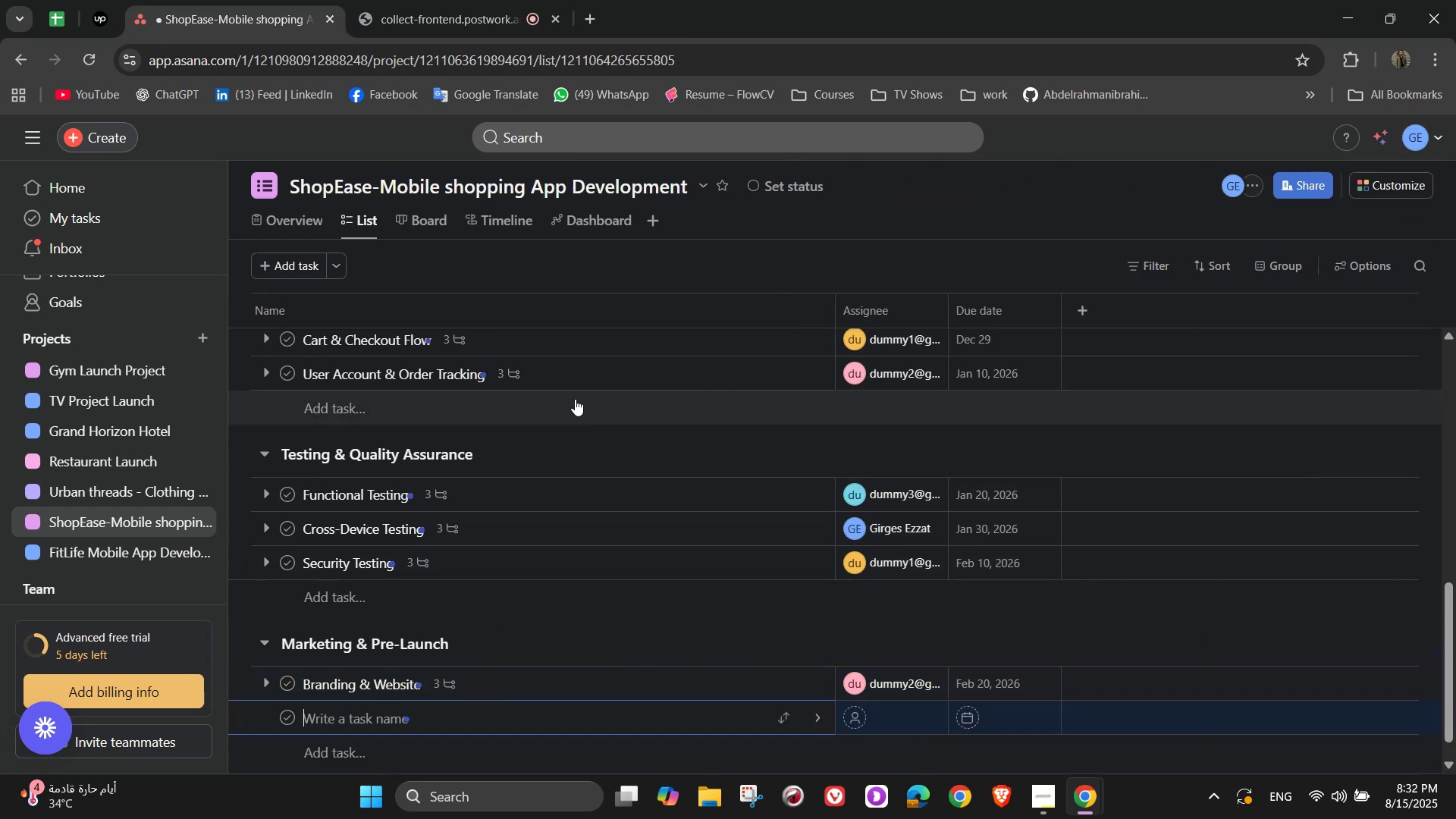 
type(Social Media and )
key(Backspace)
key(Backspace)
key(Backspace)
key(Backspace)
type(& Ads)
 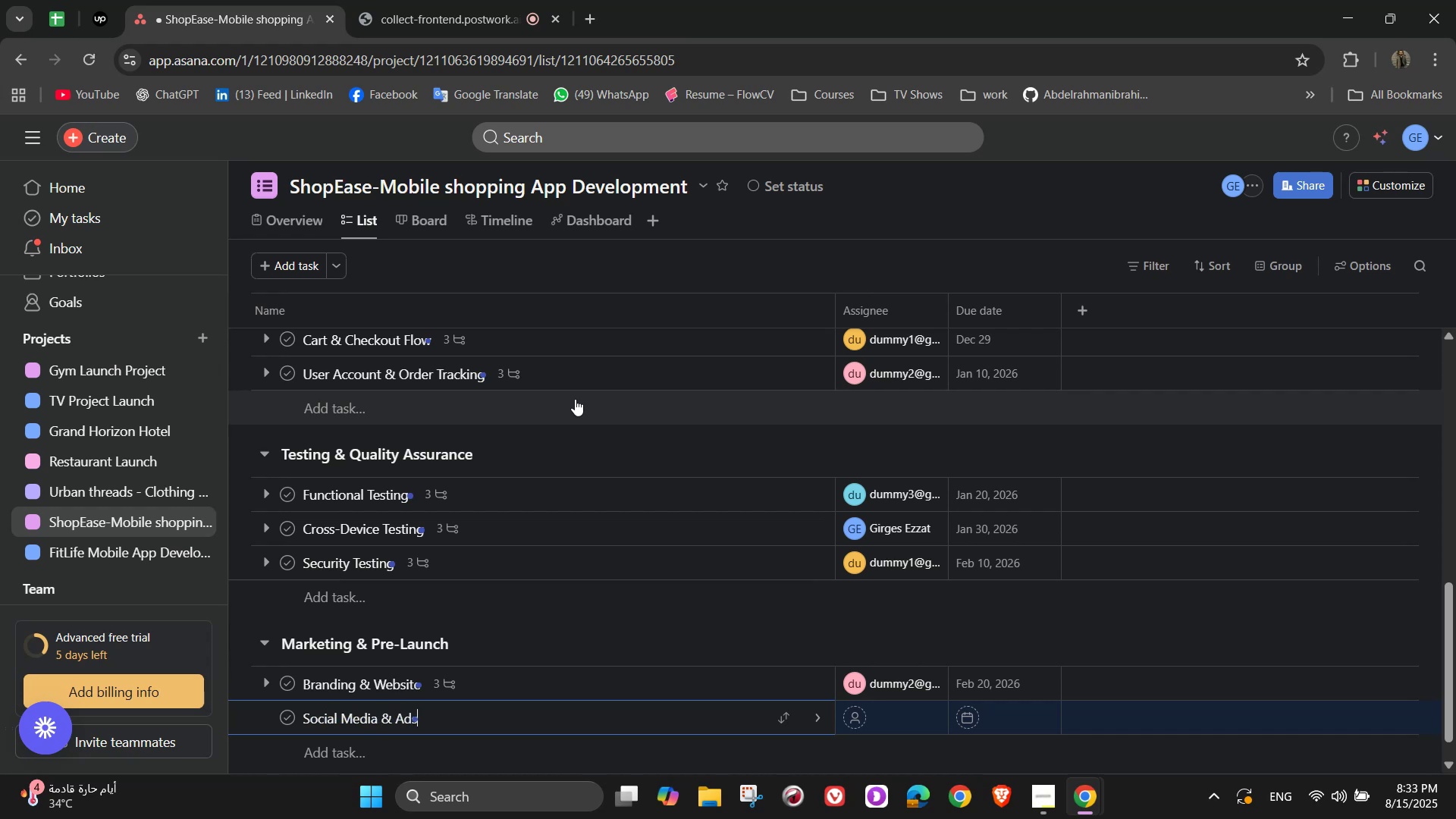 
left_click([827, 729])
 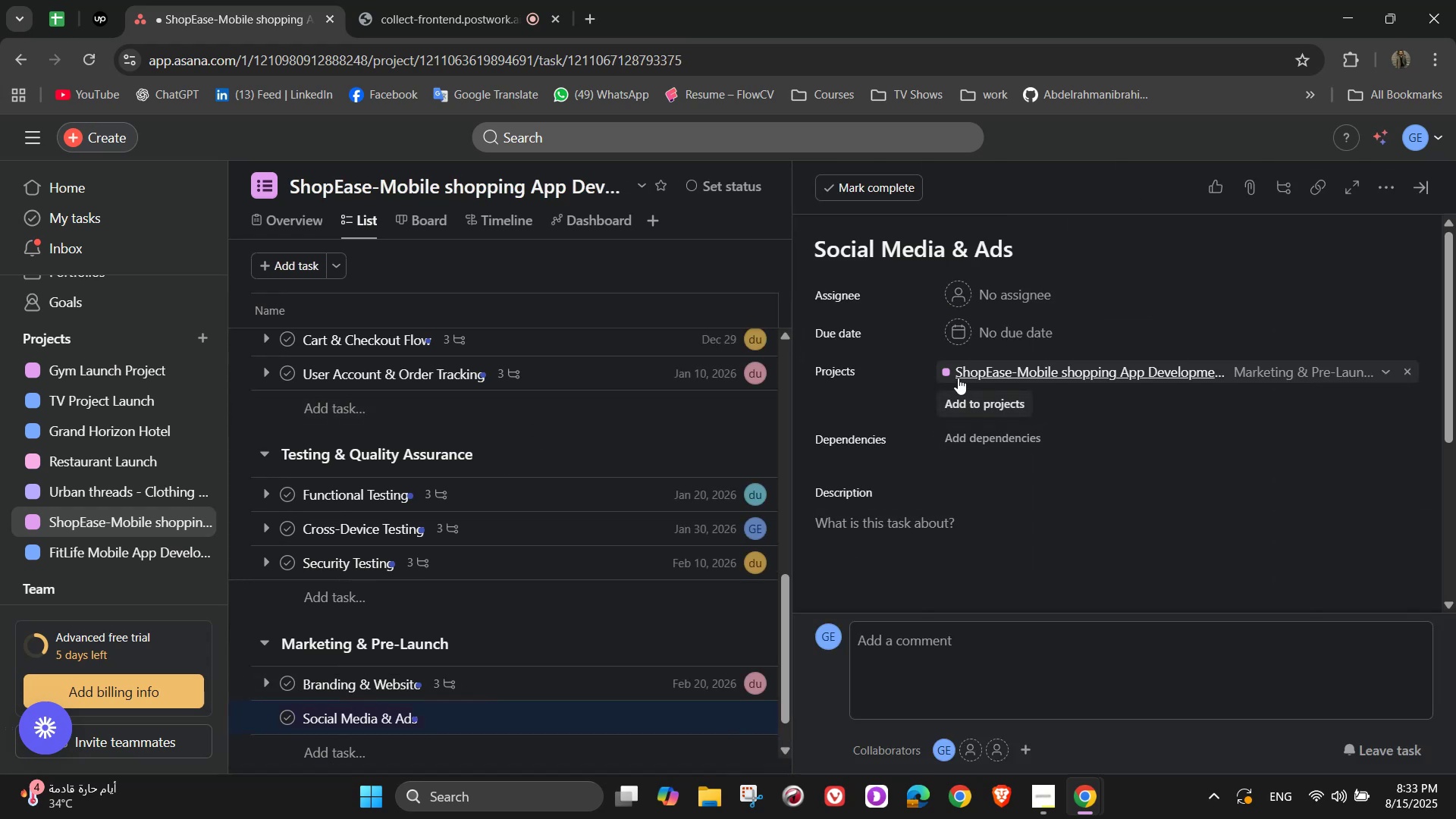 
left_click([980, 302])
 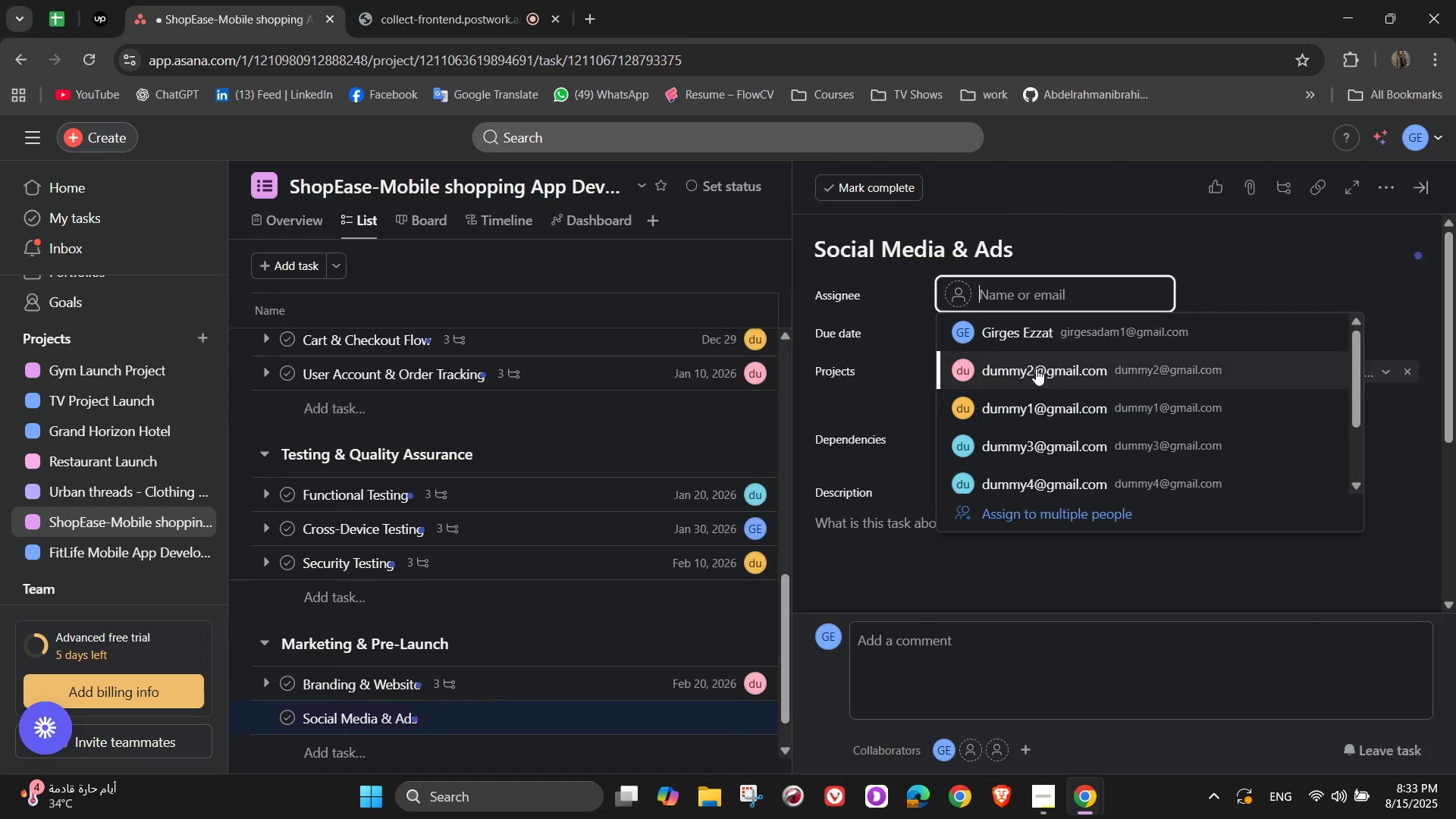 
left_click([1040, 411])
 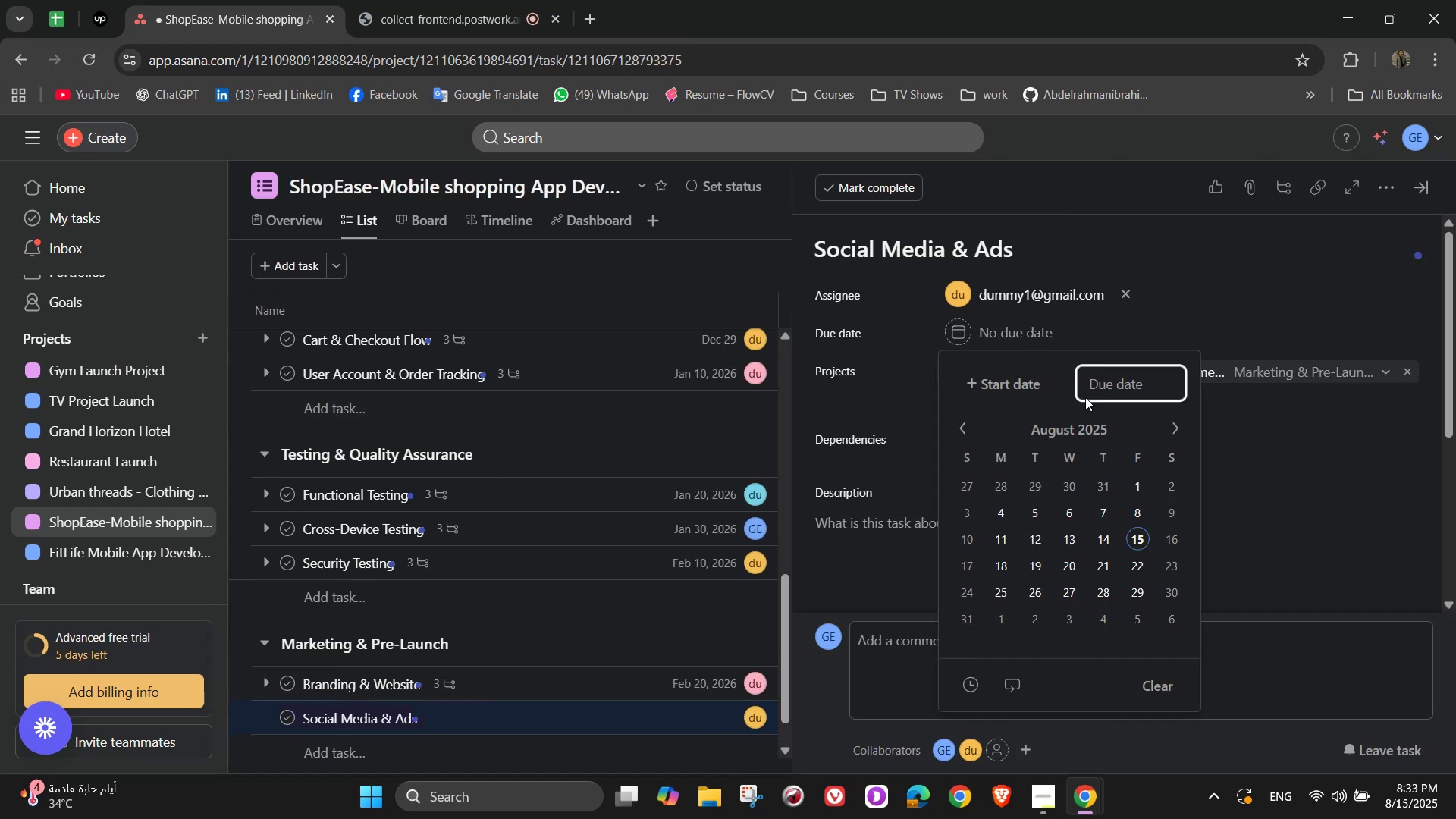 
double_click([1175, 430])
 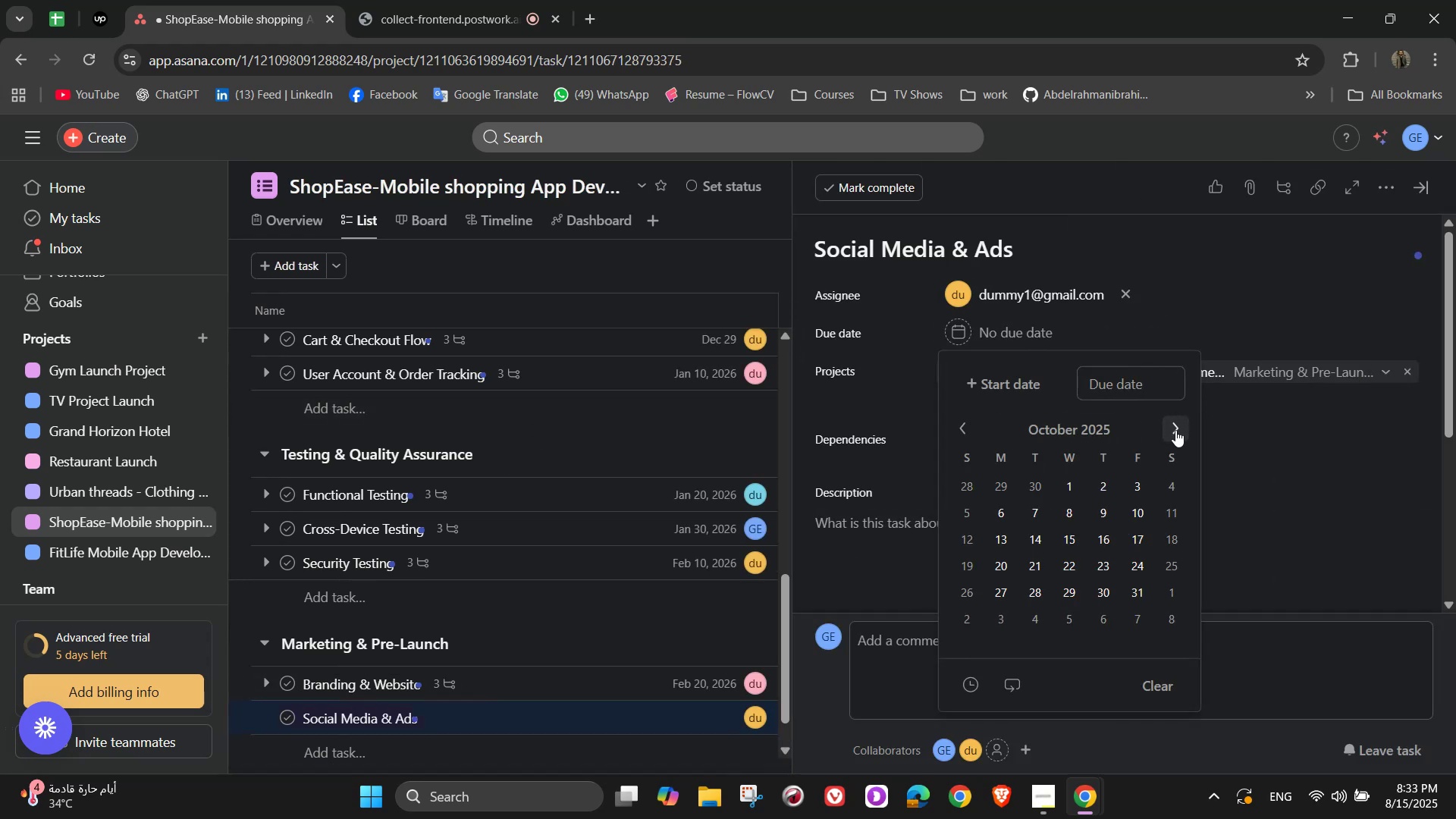 
triple_click([1175, 430])
 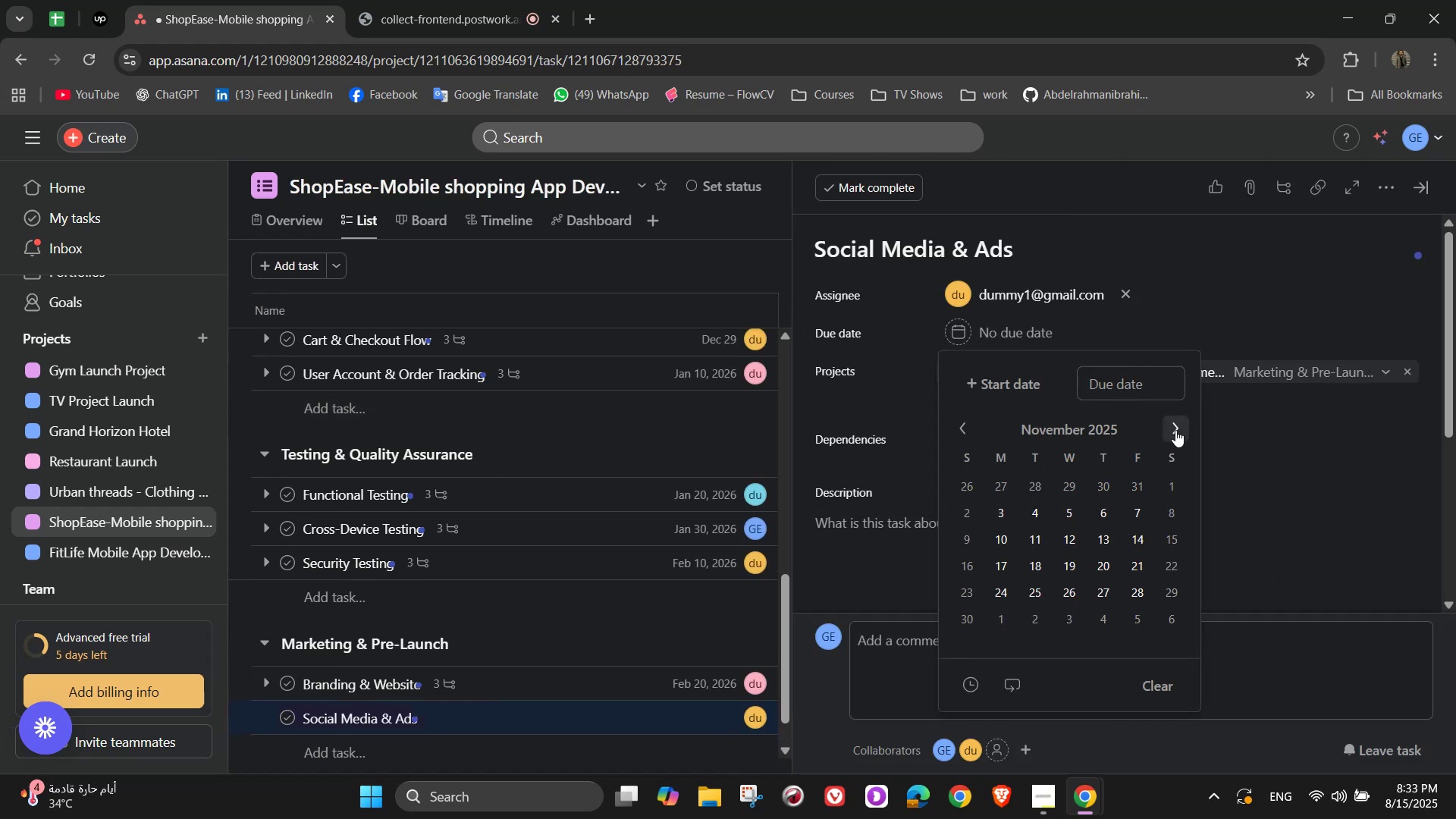 
double_click([1175, 430])
 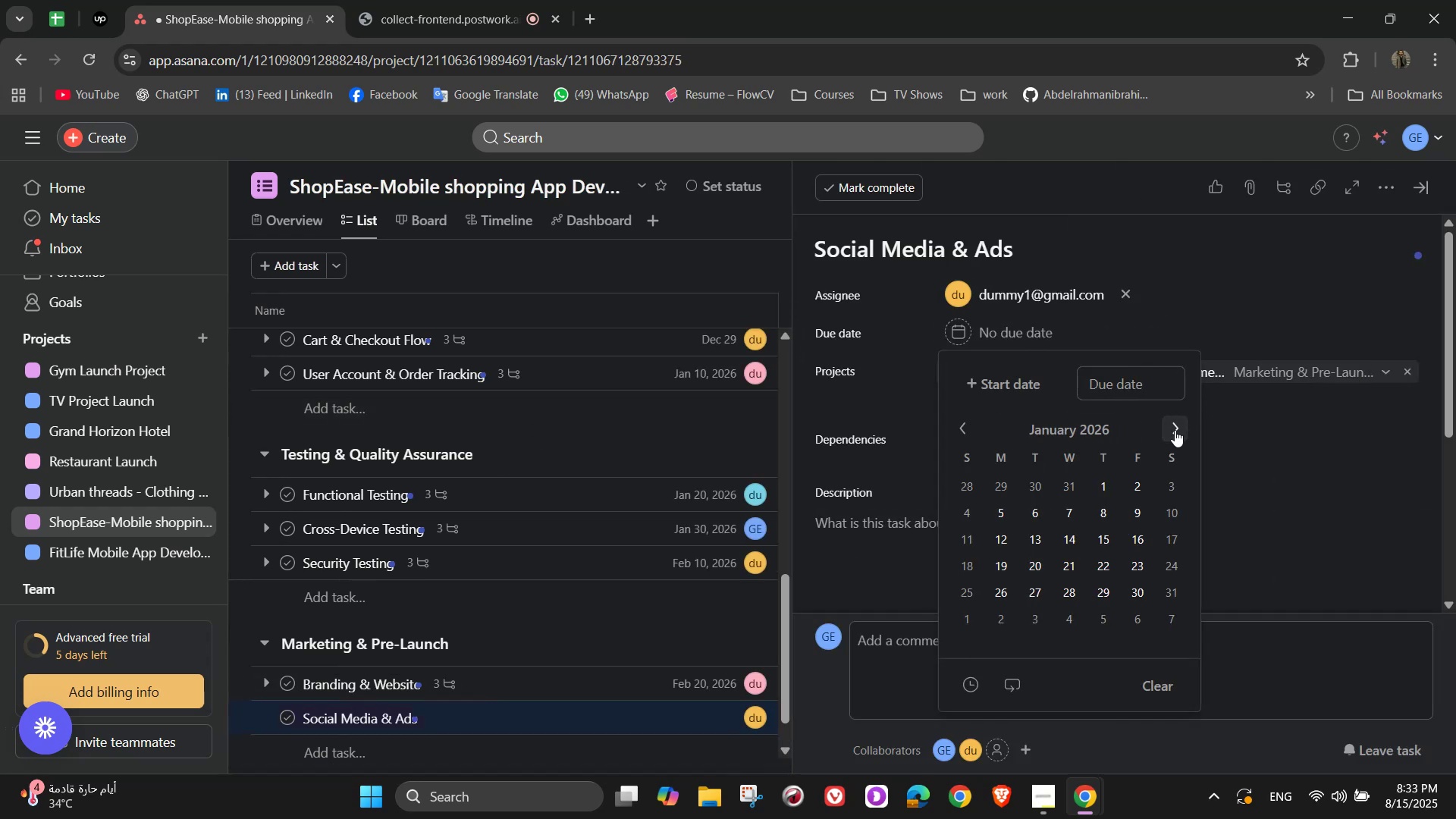 
left_click([1175, 430])
 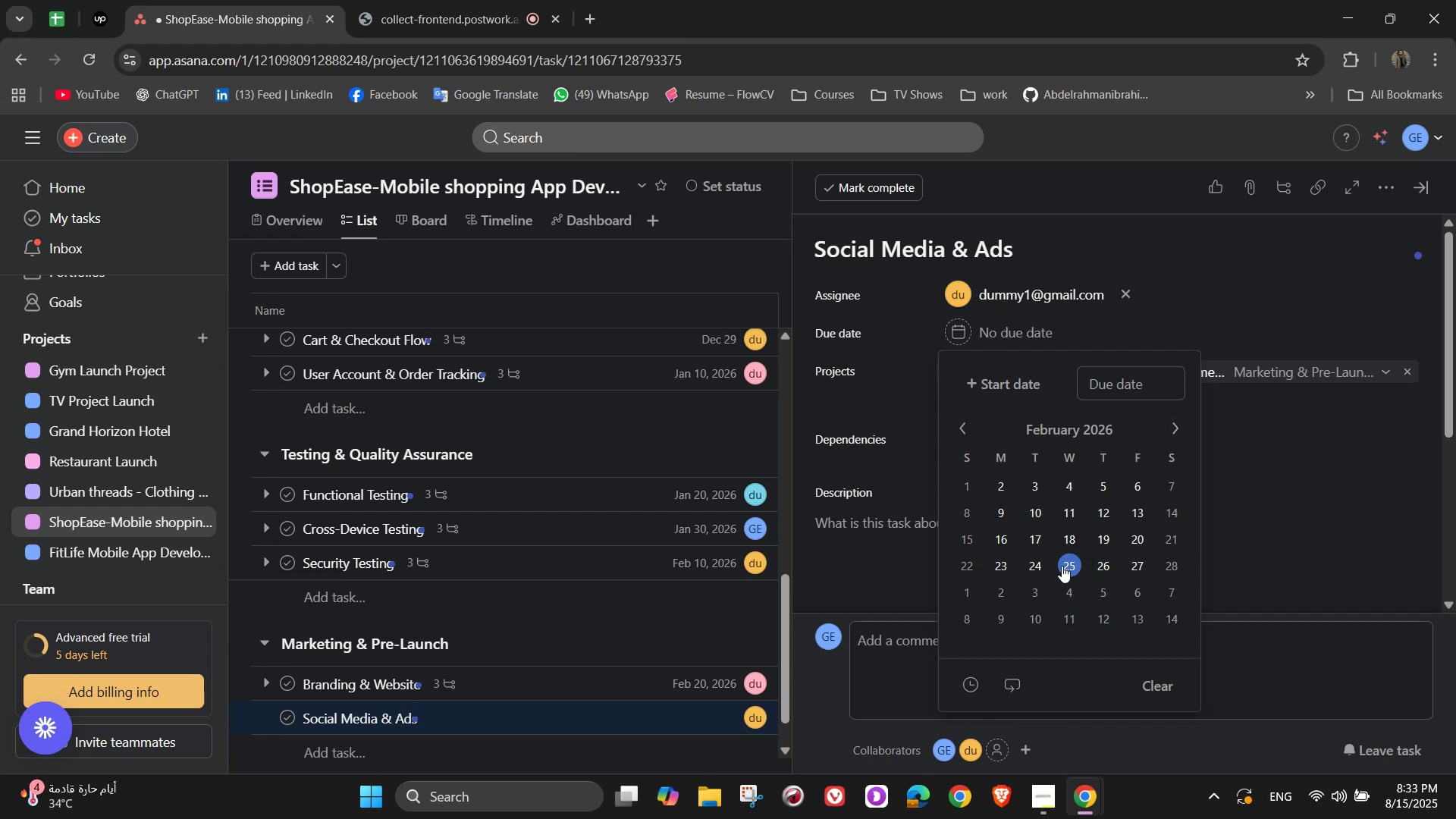 
double_click([1346, 472])
 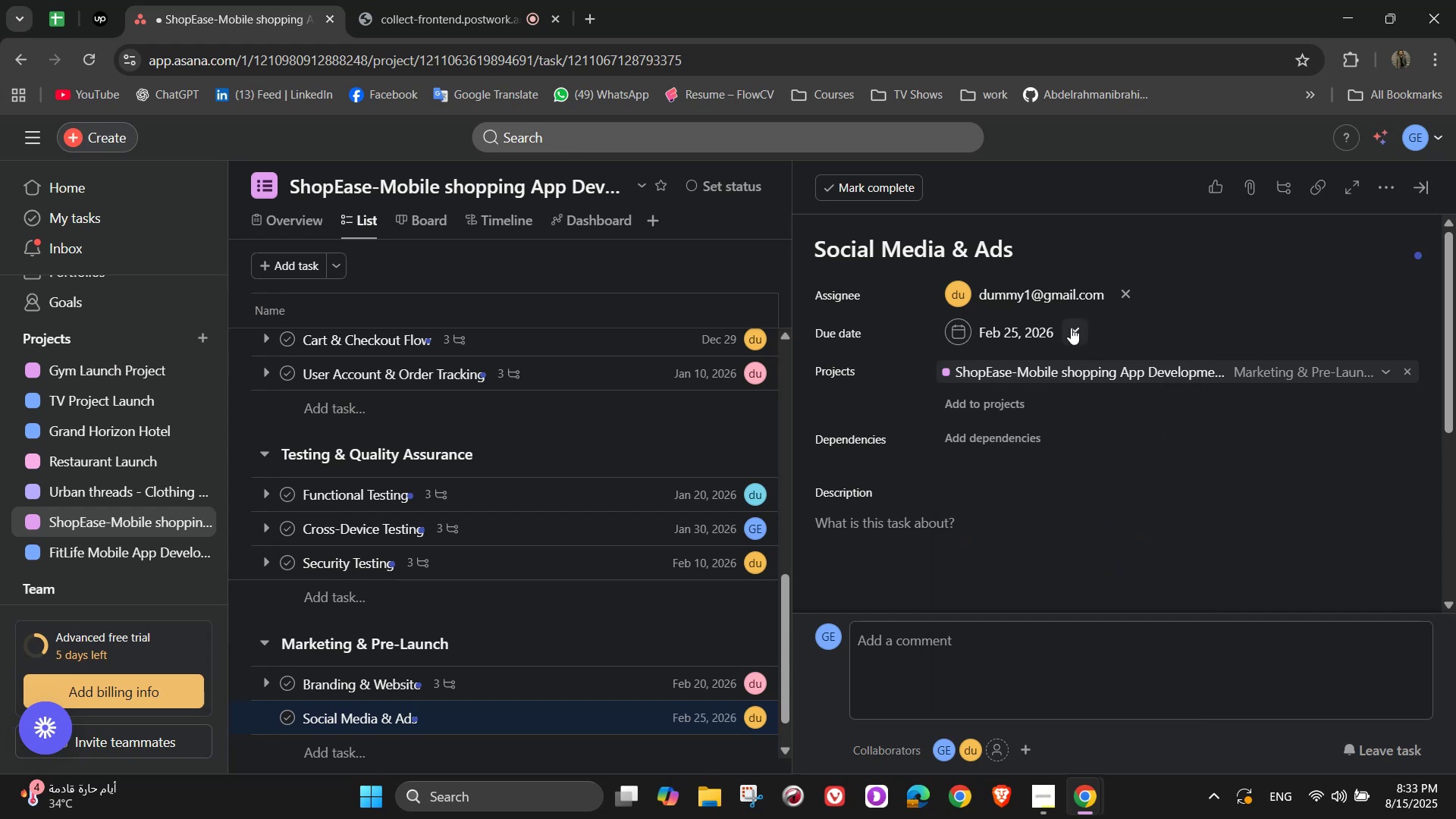 
left_click([1034, 330])
 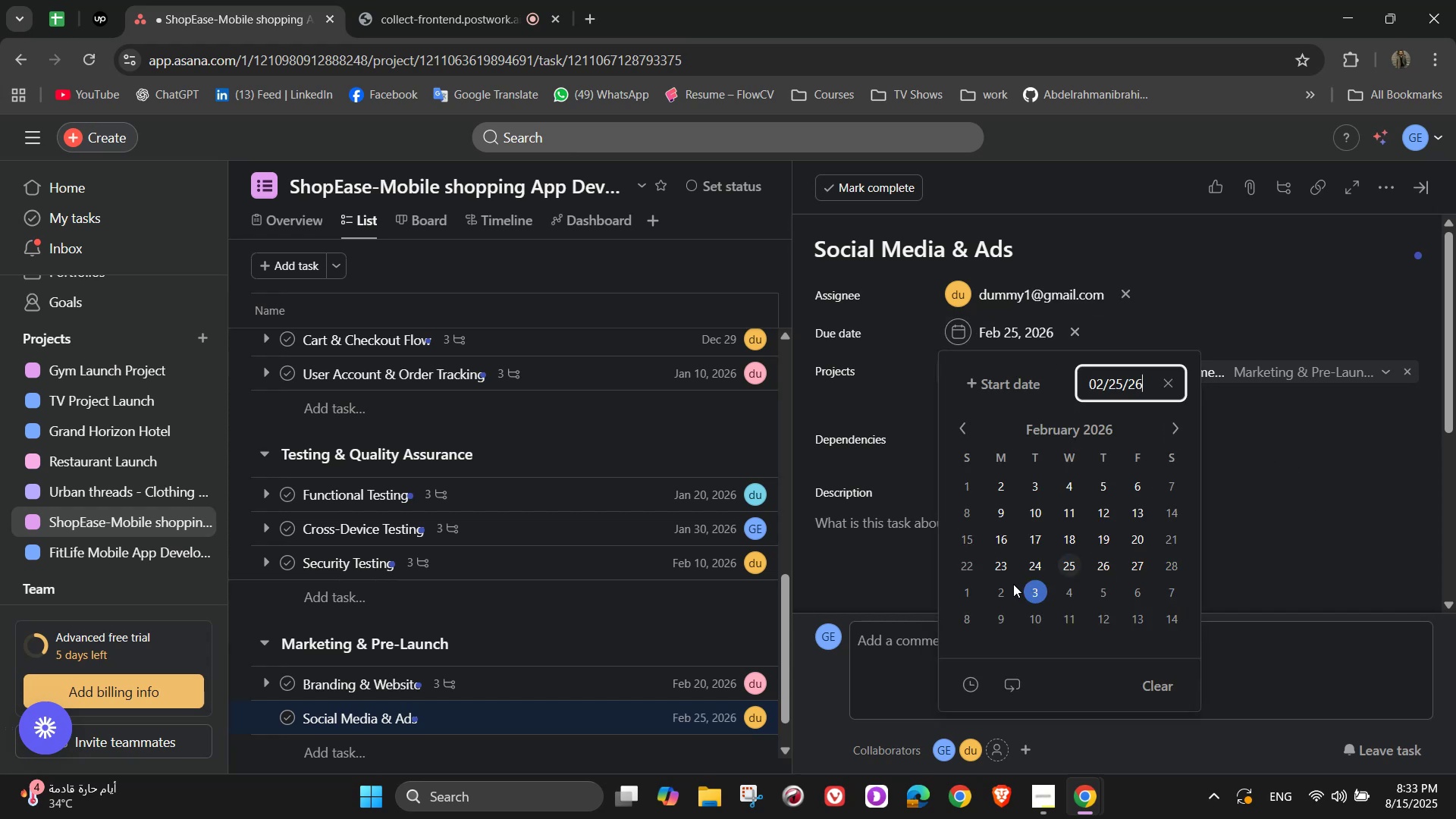 
double_click([1345, 465])
 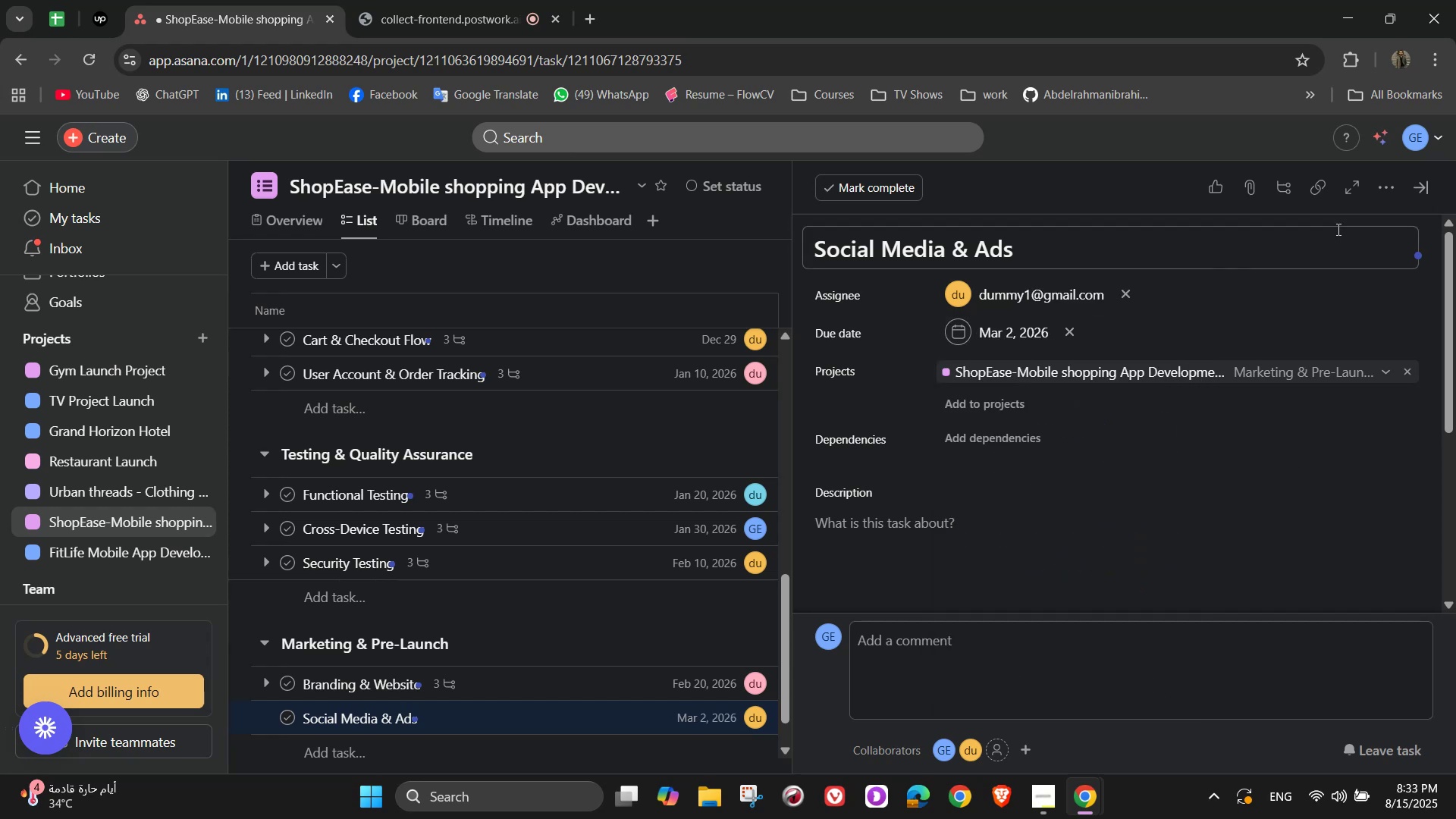 
left_click([1385, 187])
 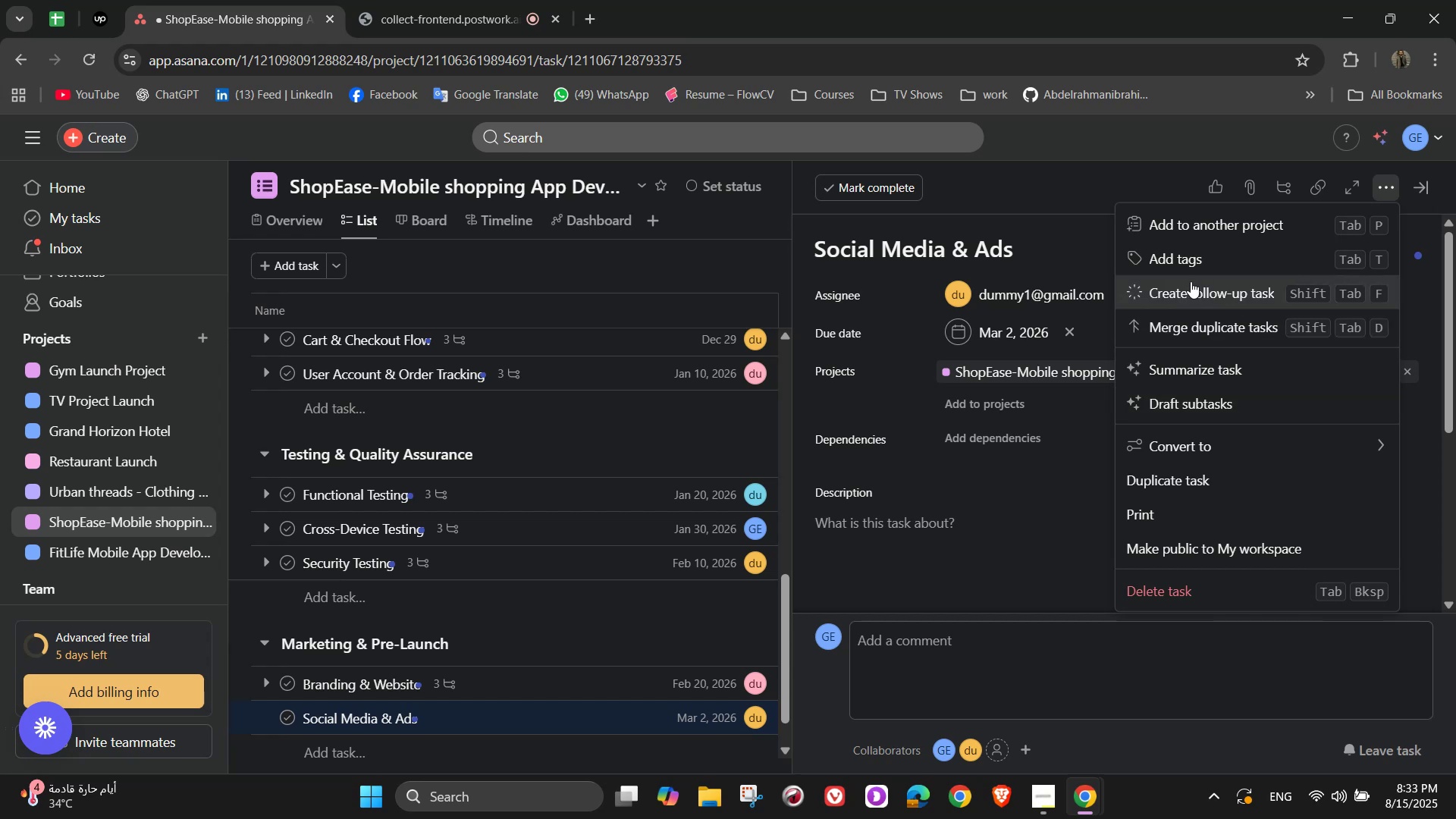 
left_click([1185, 262])
 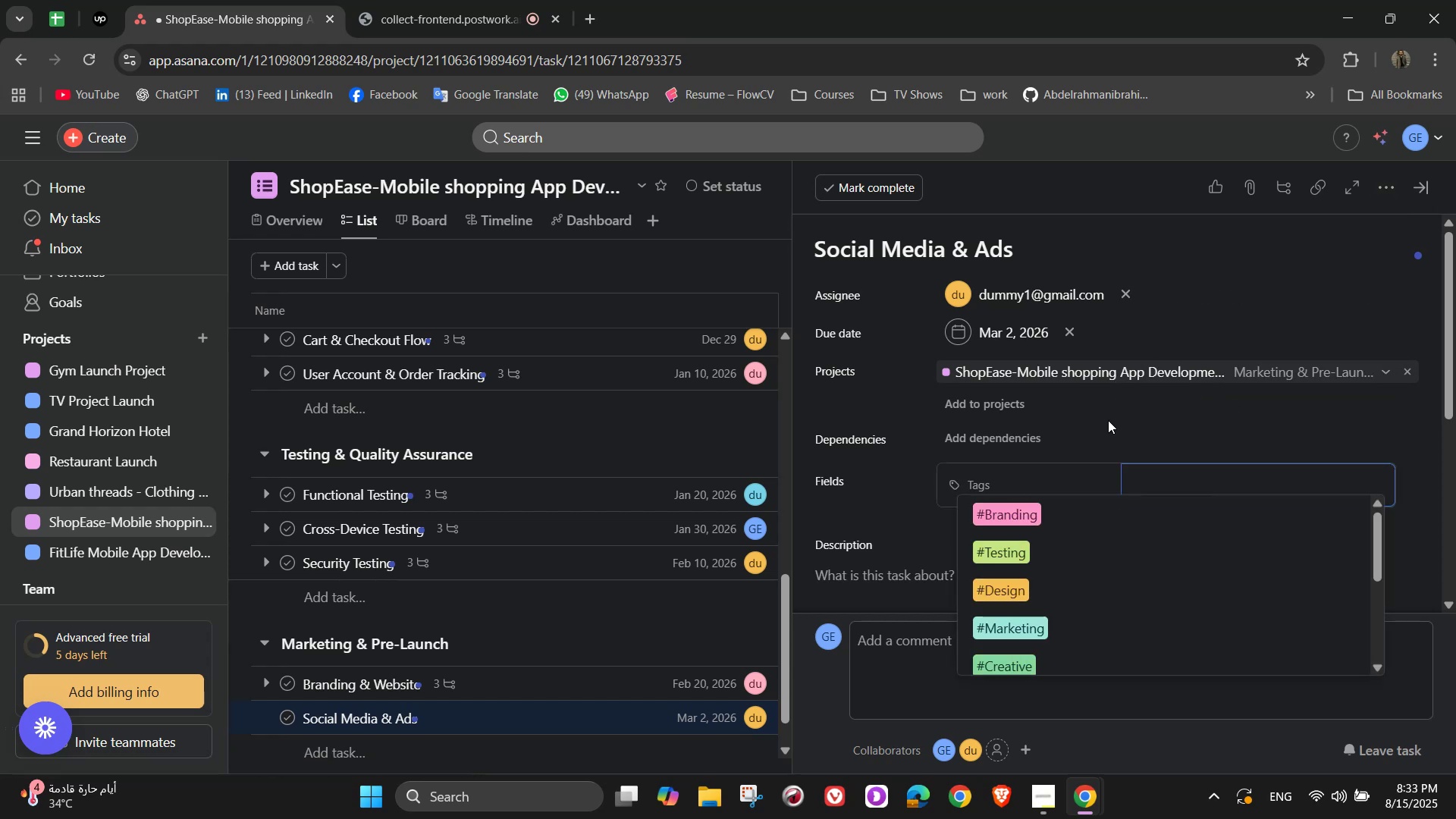 
left_click([1012, 635])
 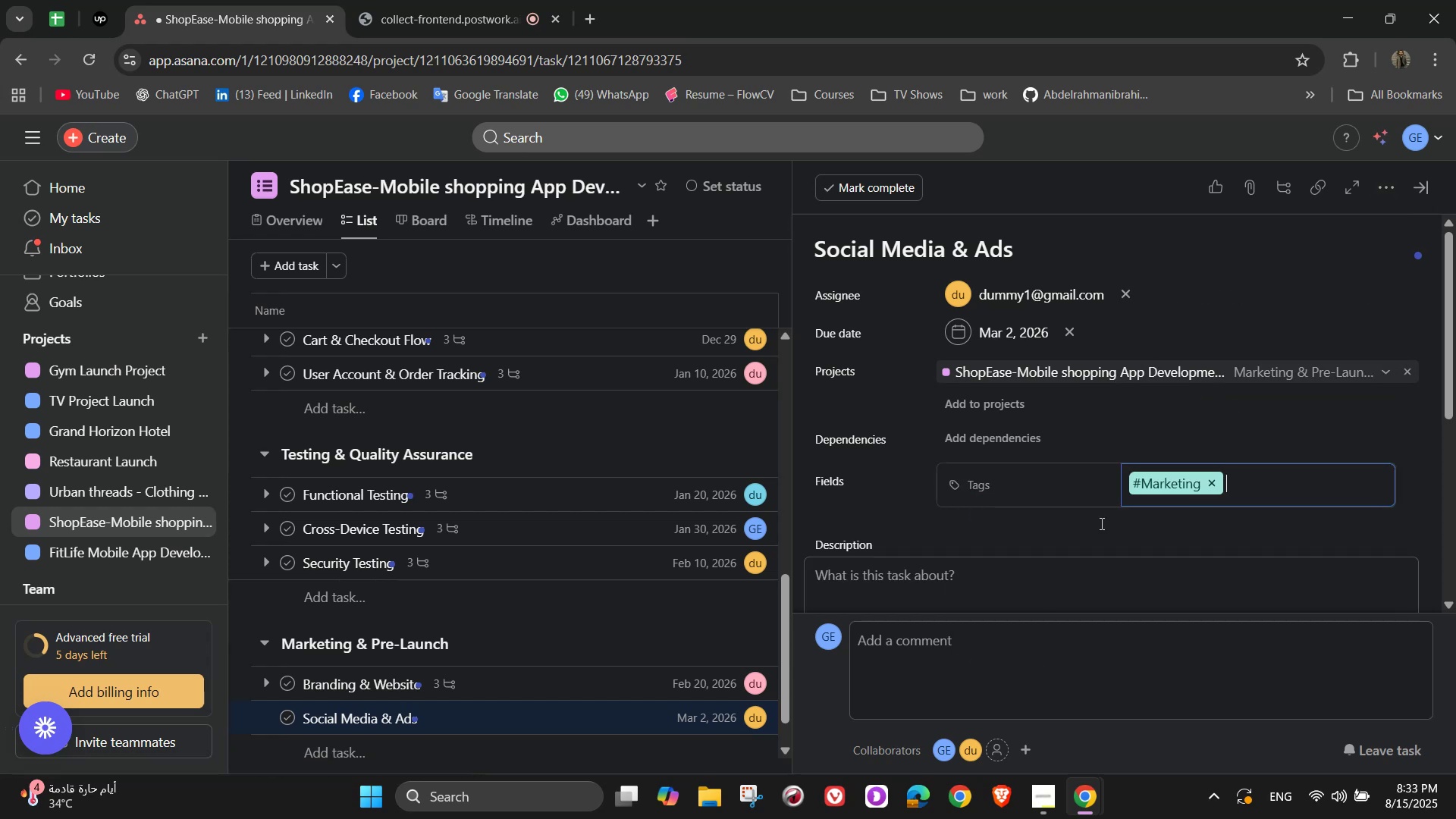 
scroll: coordinate [1127, 483], scroll_direction: down, amount: 2.0
 